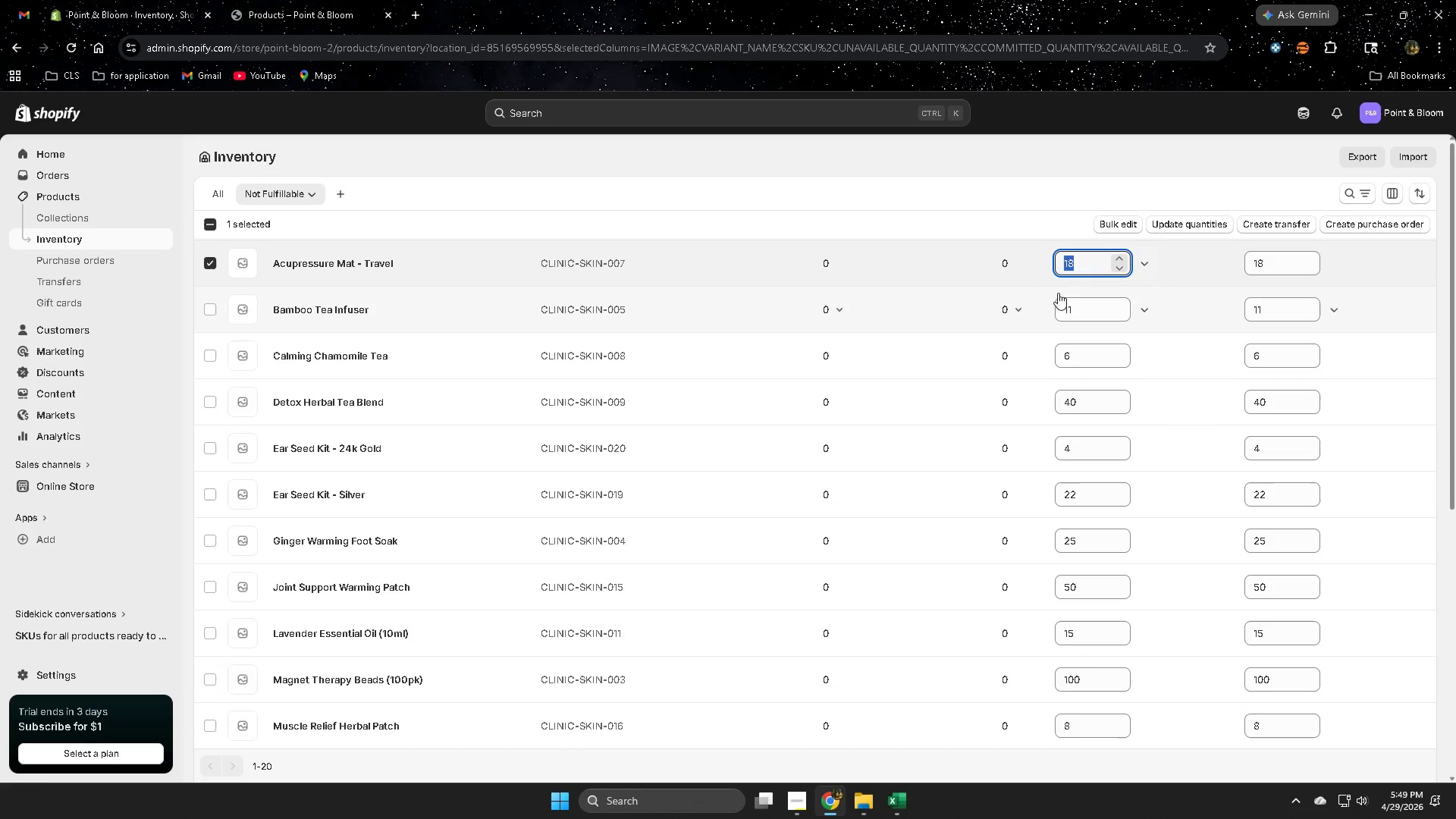 
left_click([1143, 263])
 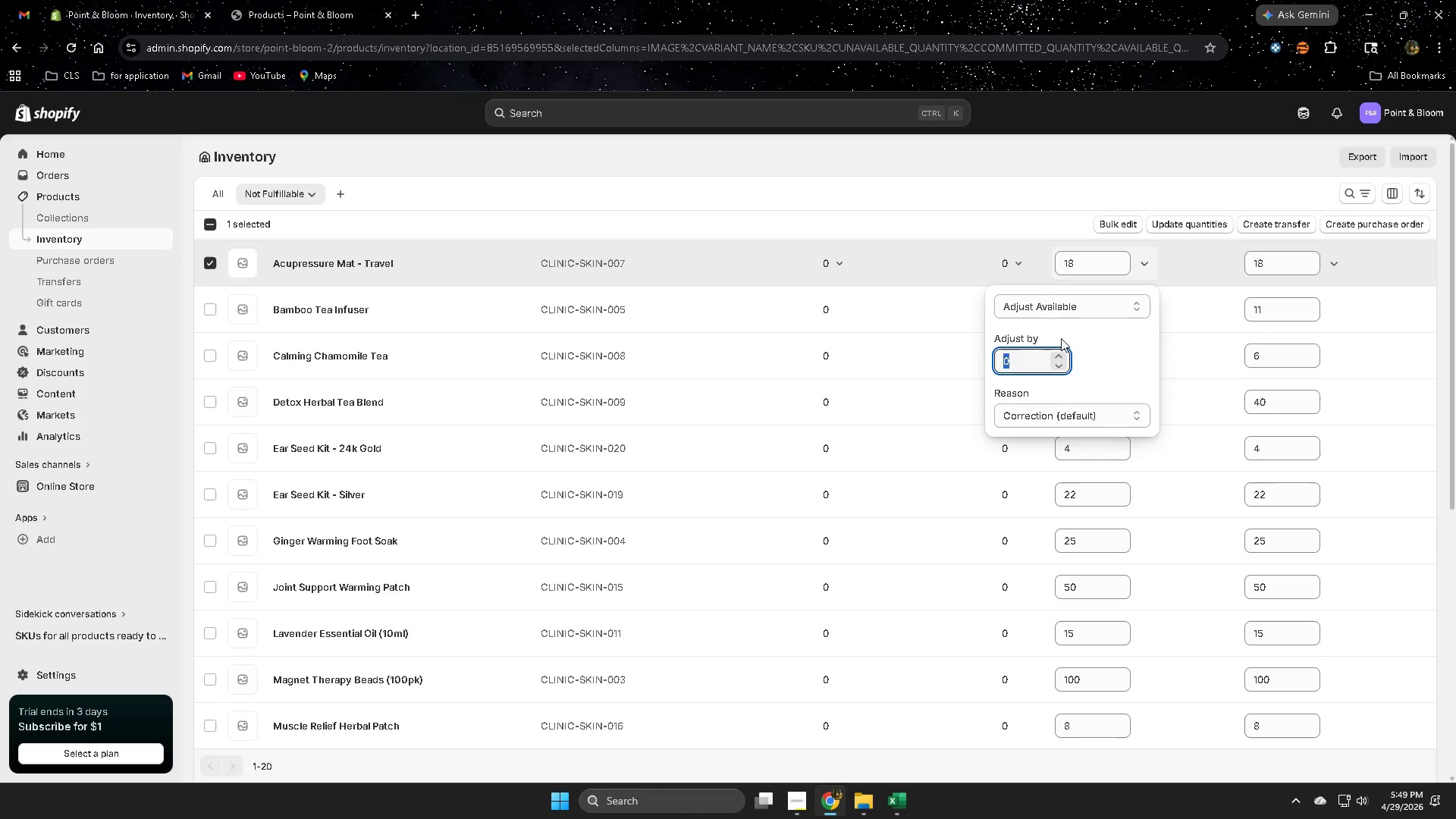 
mouse_move([1033, 417])
 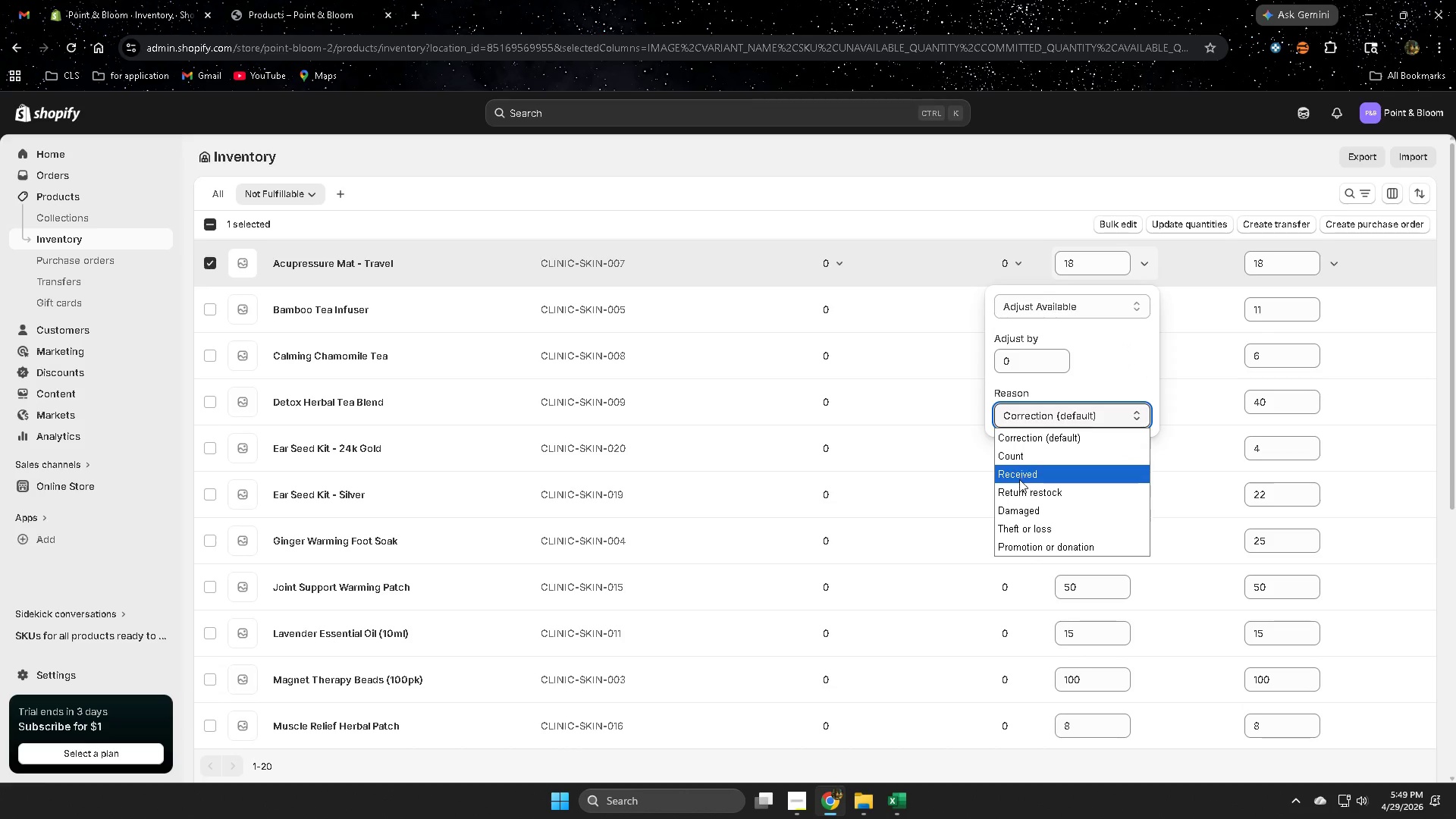 
left_click([1022, 437])
 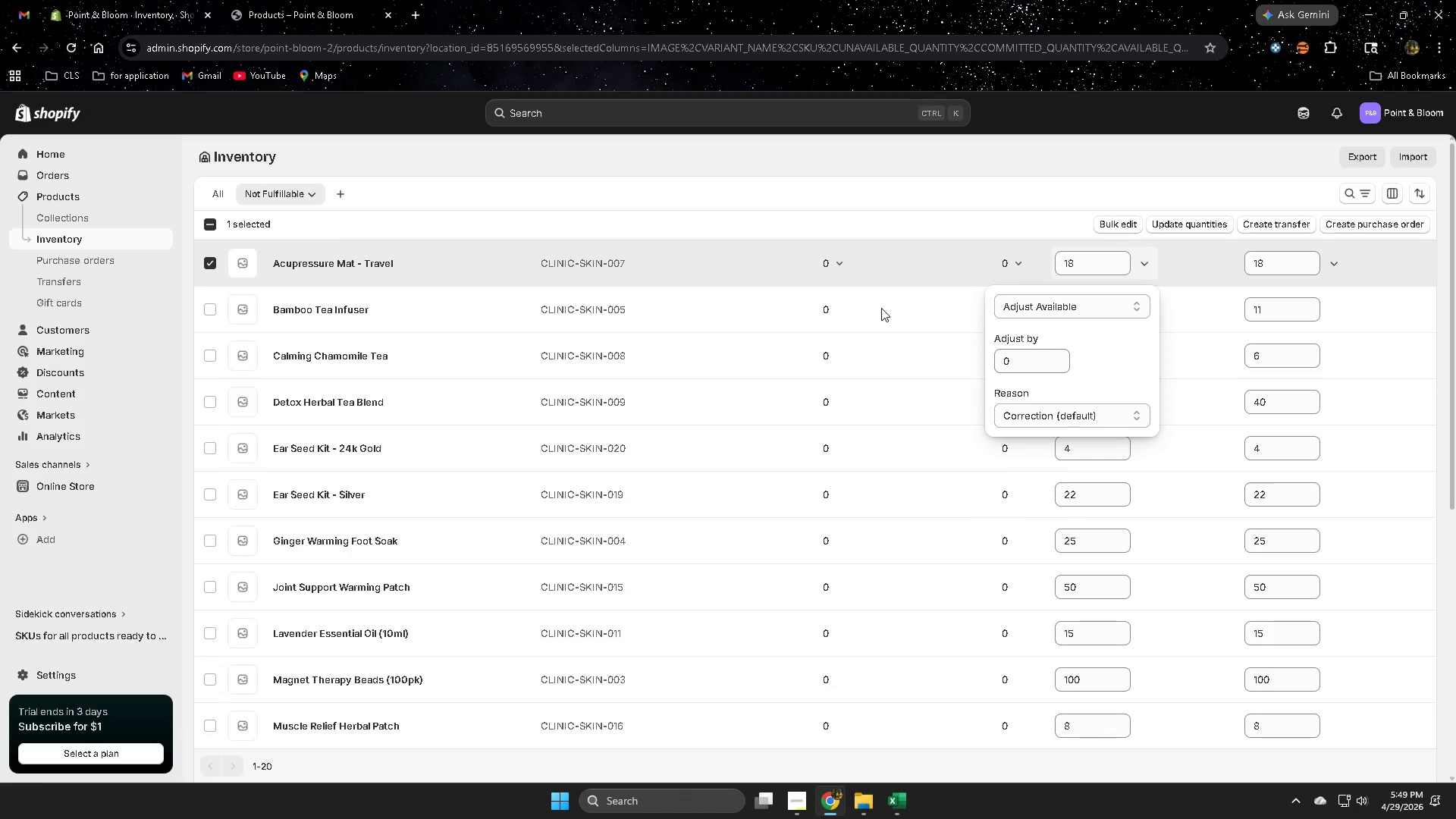 
double_click([843, 260])
 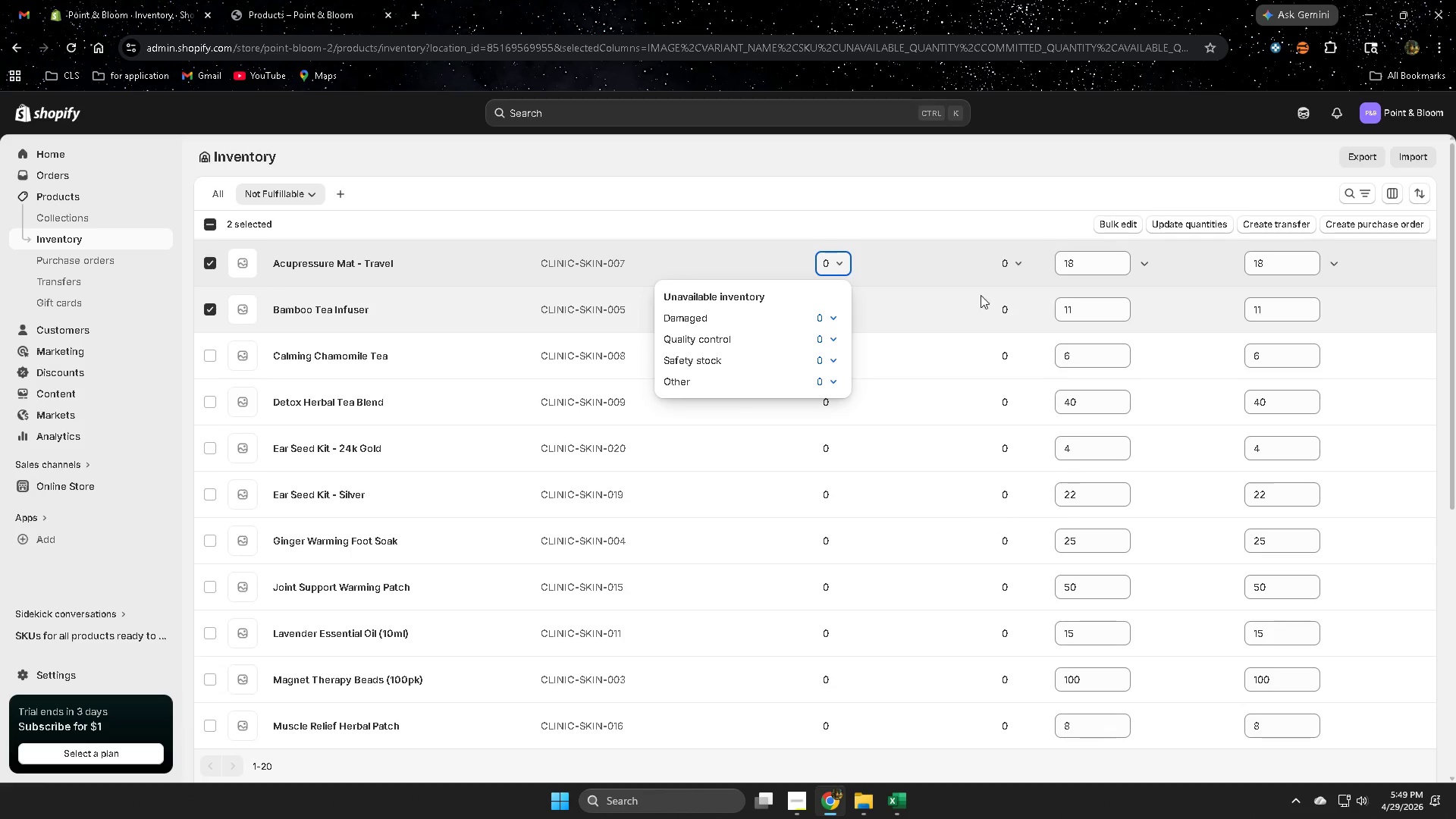 
left_click([1015, 266])
 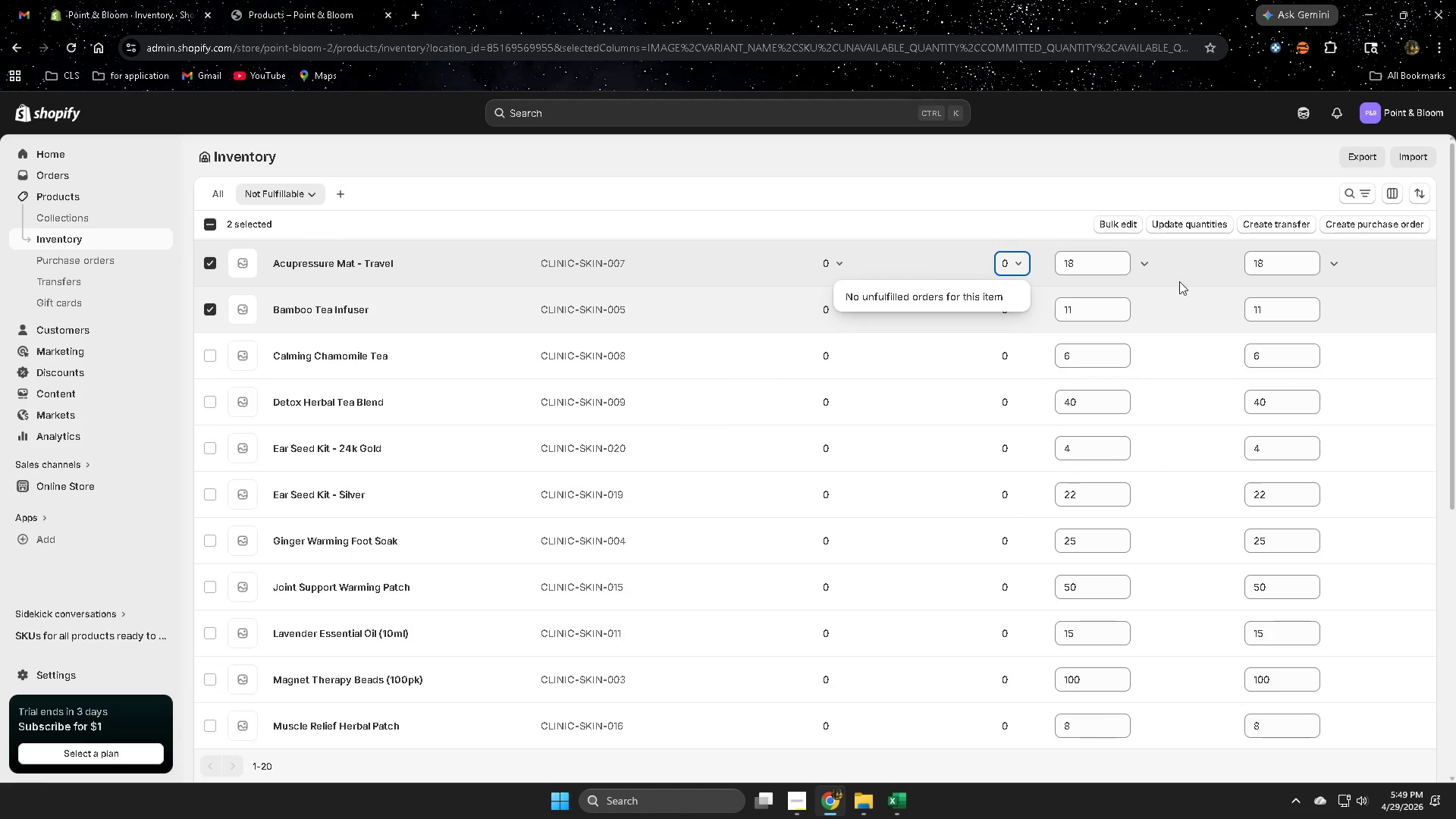 
left_click([1298, 269])
 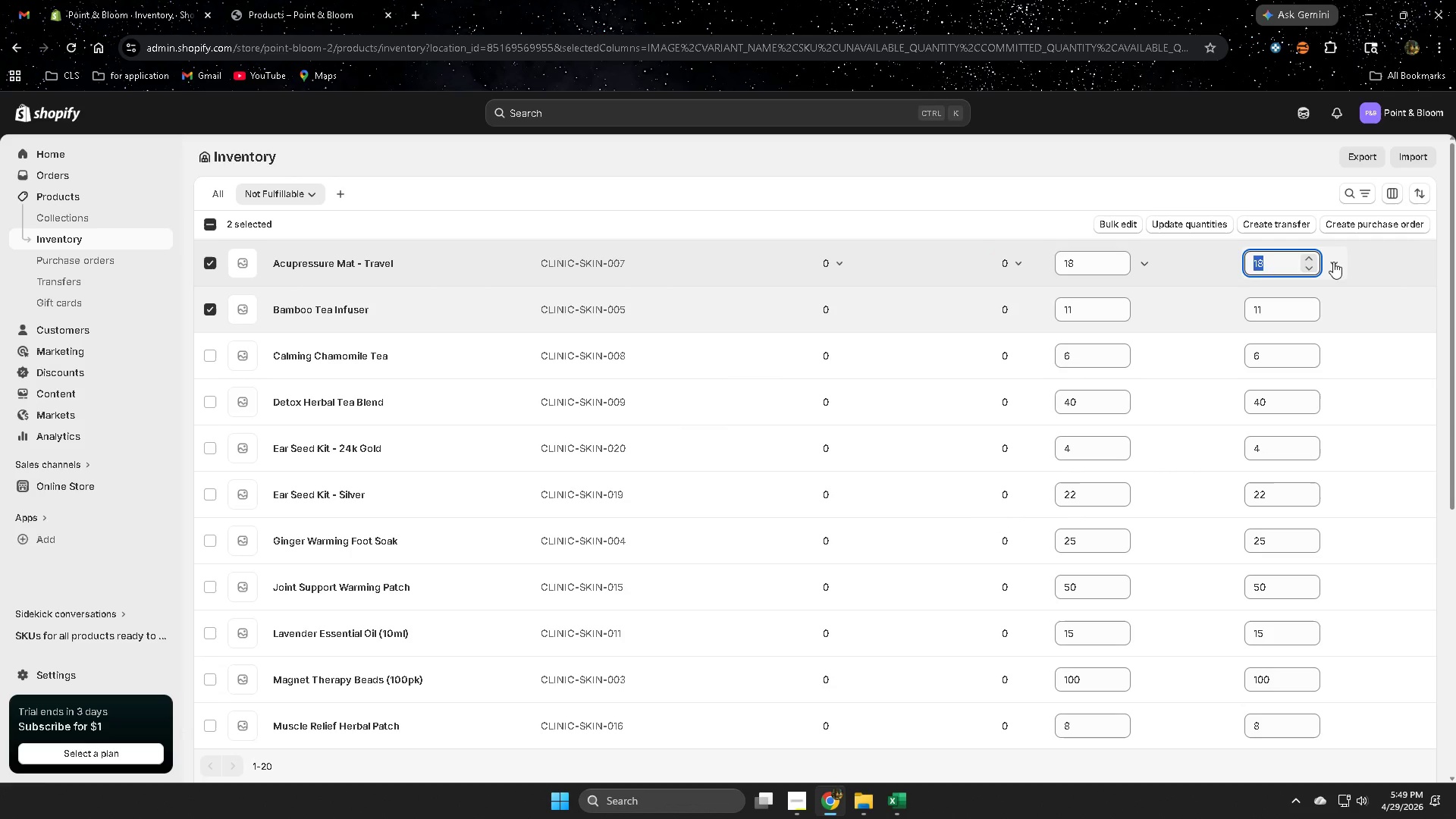 
left_click([1333, 262])
 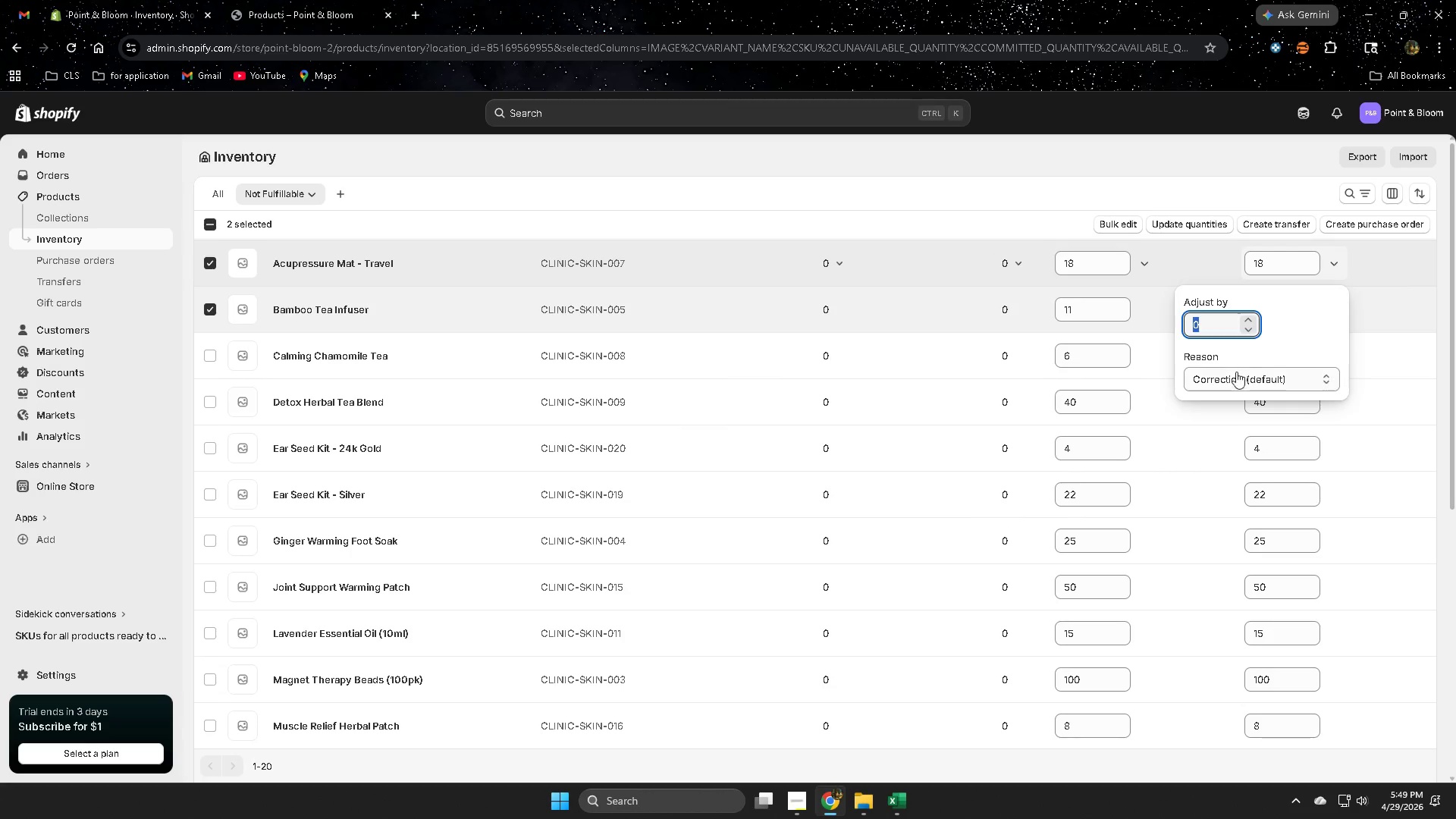 
left_click([1234, 380])
 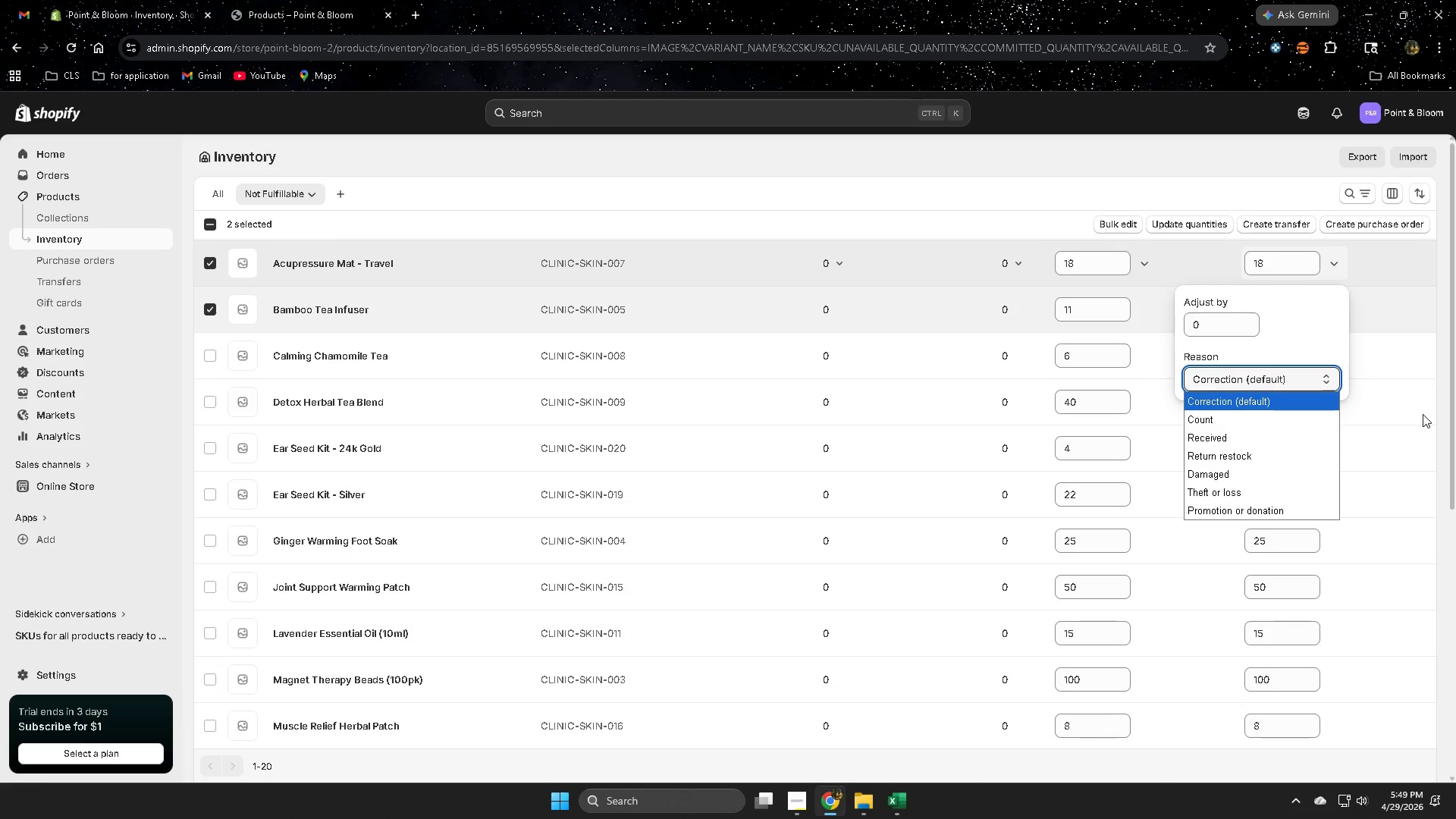 
left_click([1423, 414])
 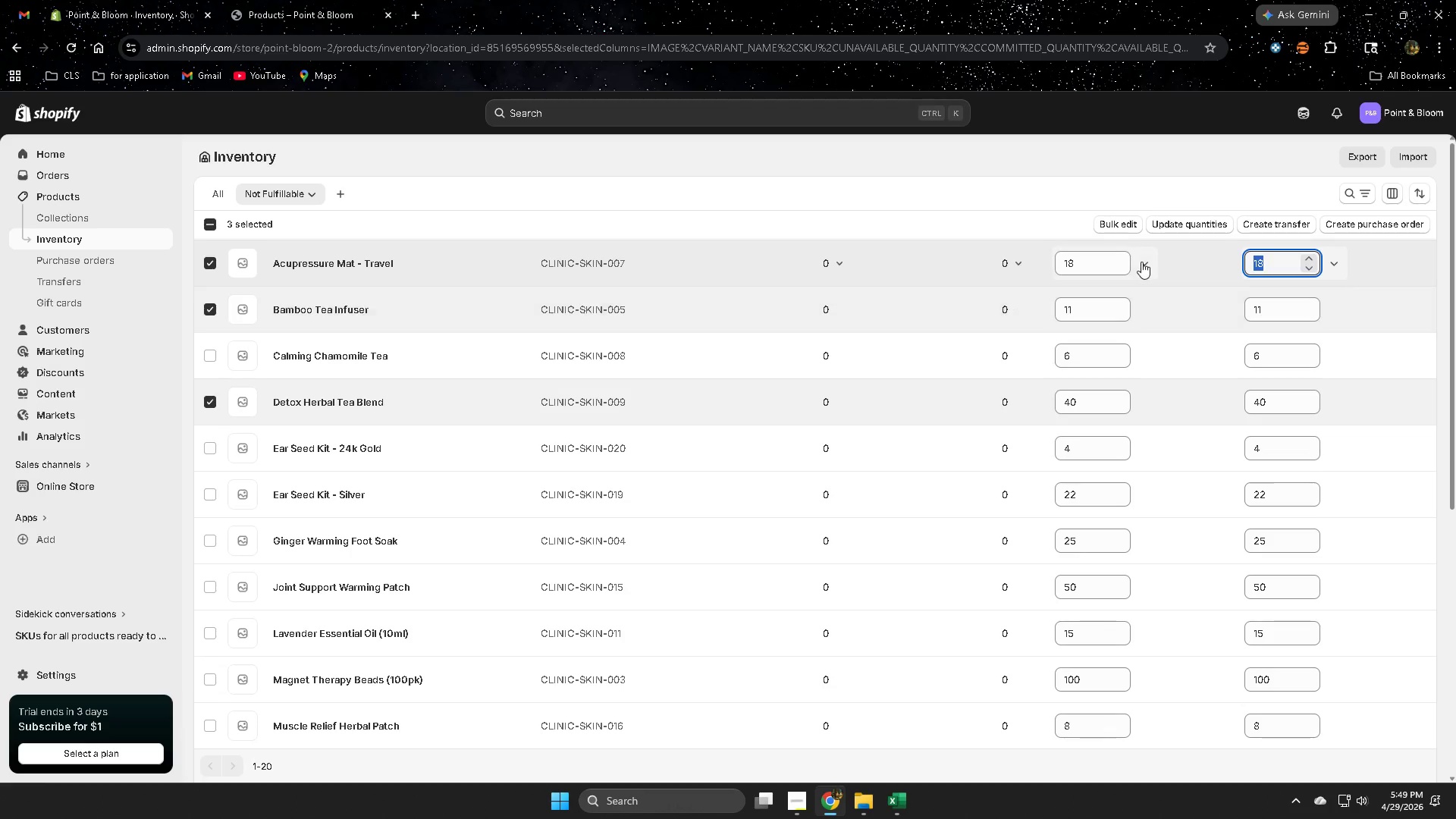 
left_click([1141, 262])
 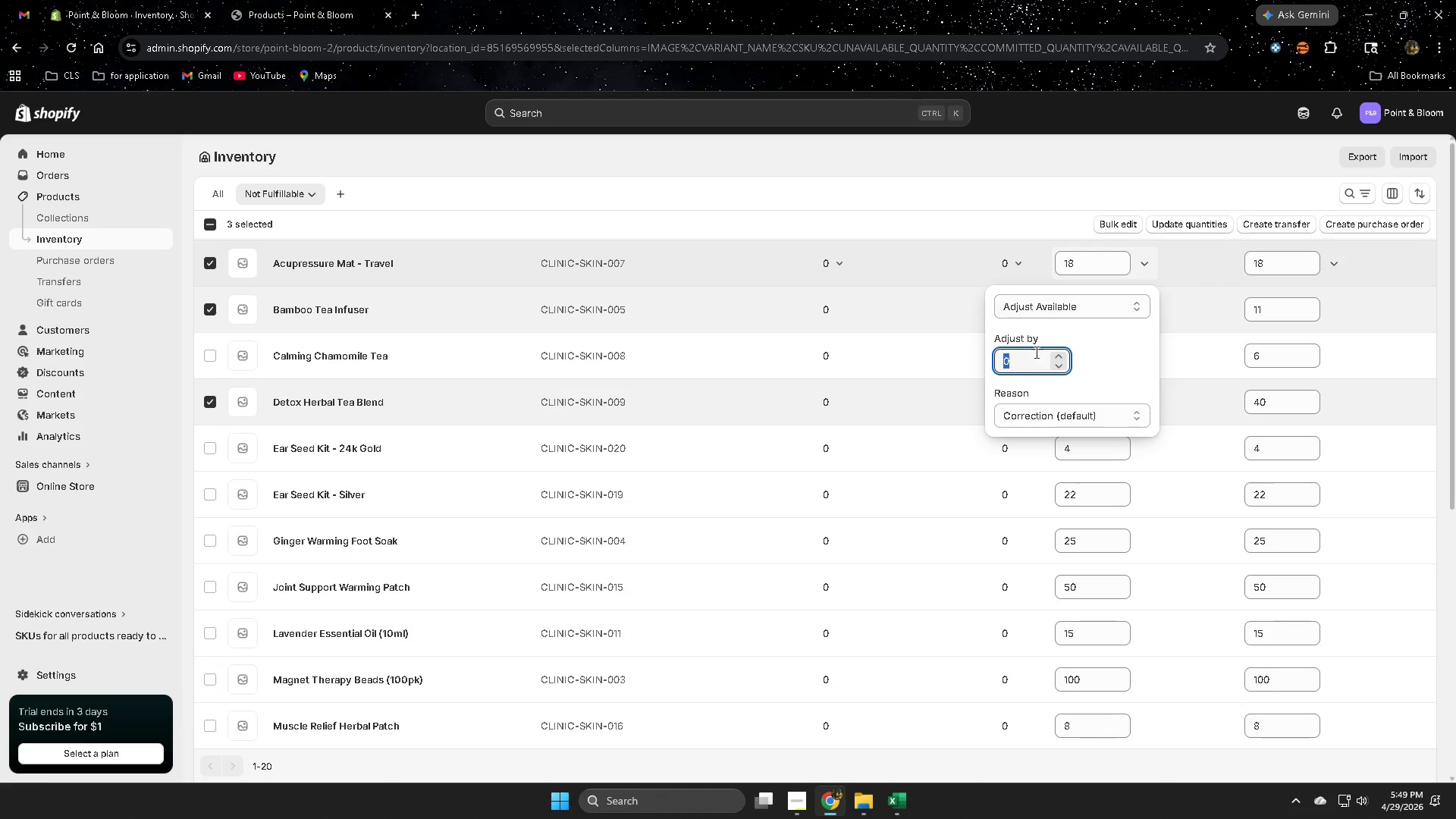 
left_click([1025, 359])
 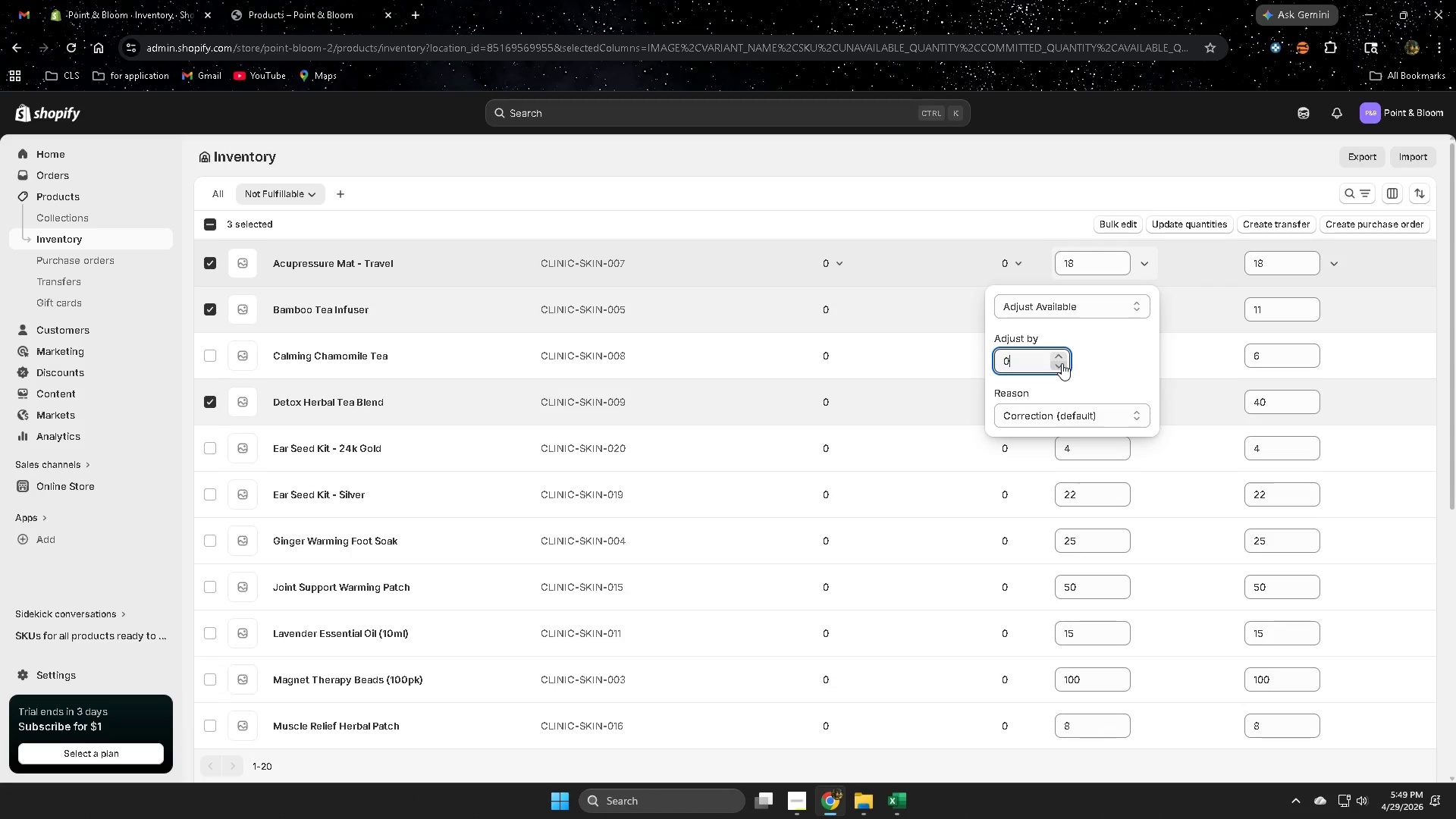 
double_click([1062, 362])
 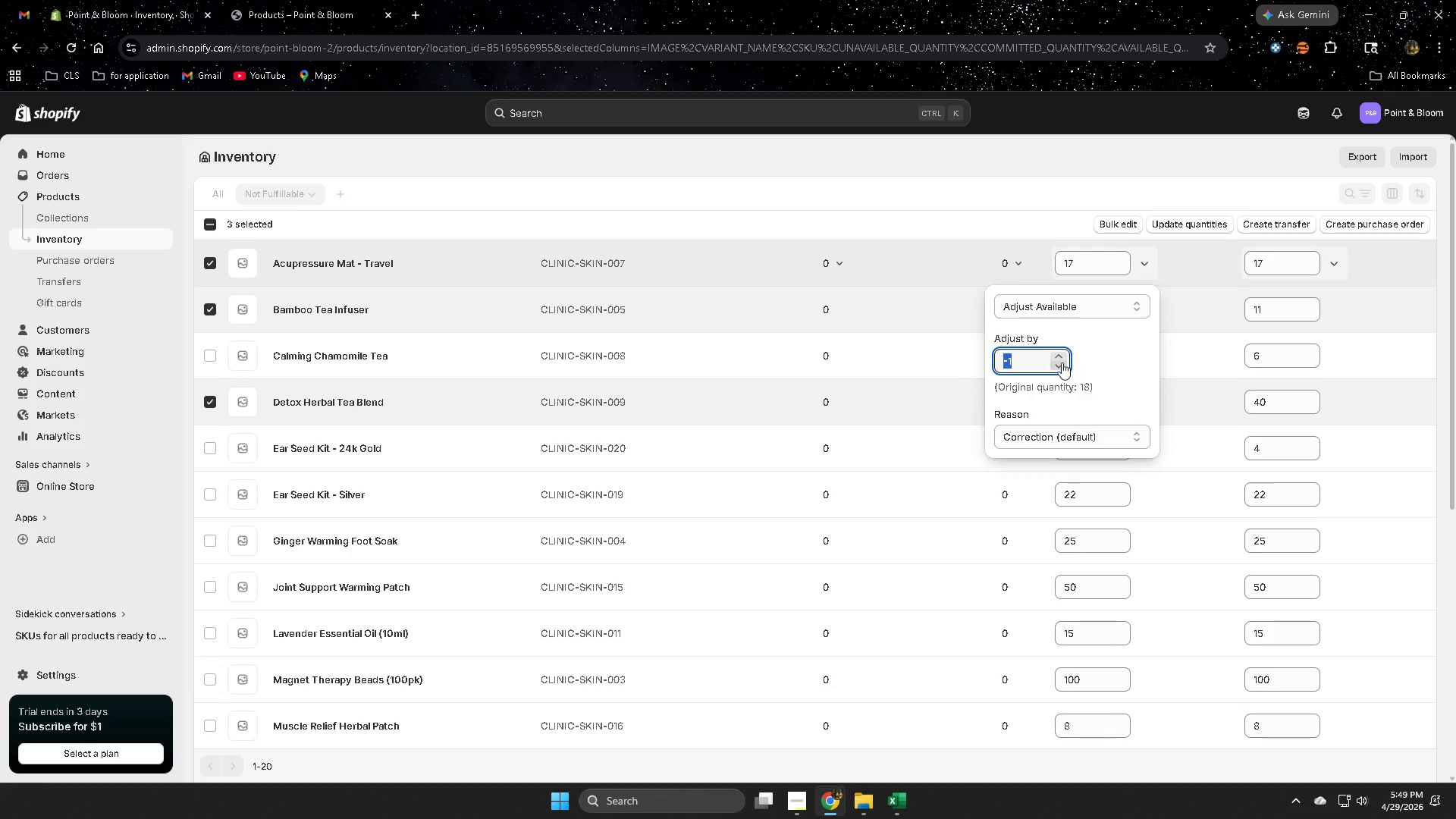 
triple_click([1062, 362])
 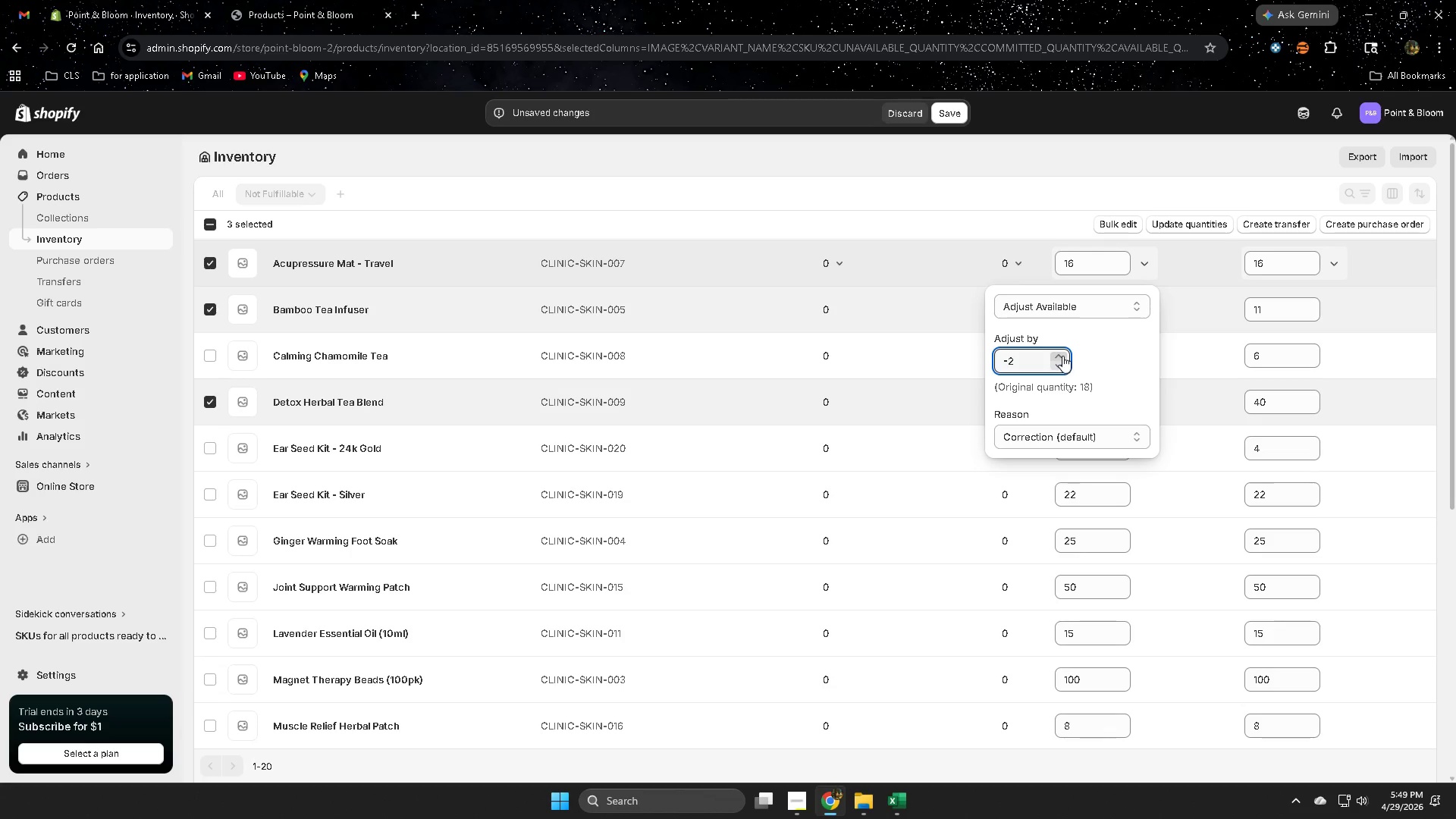 
double_click([1062, 356])
 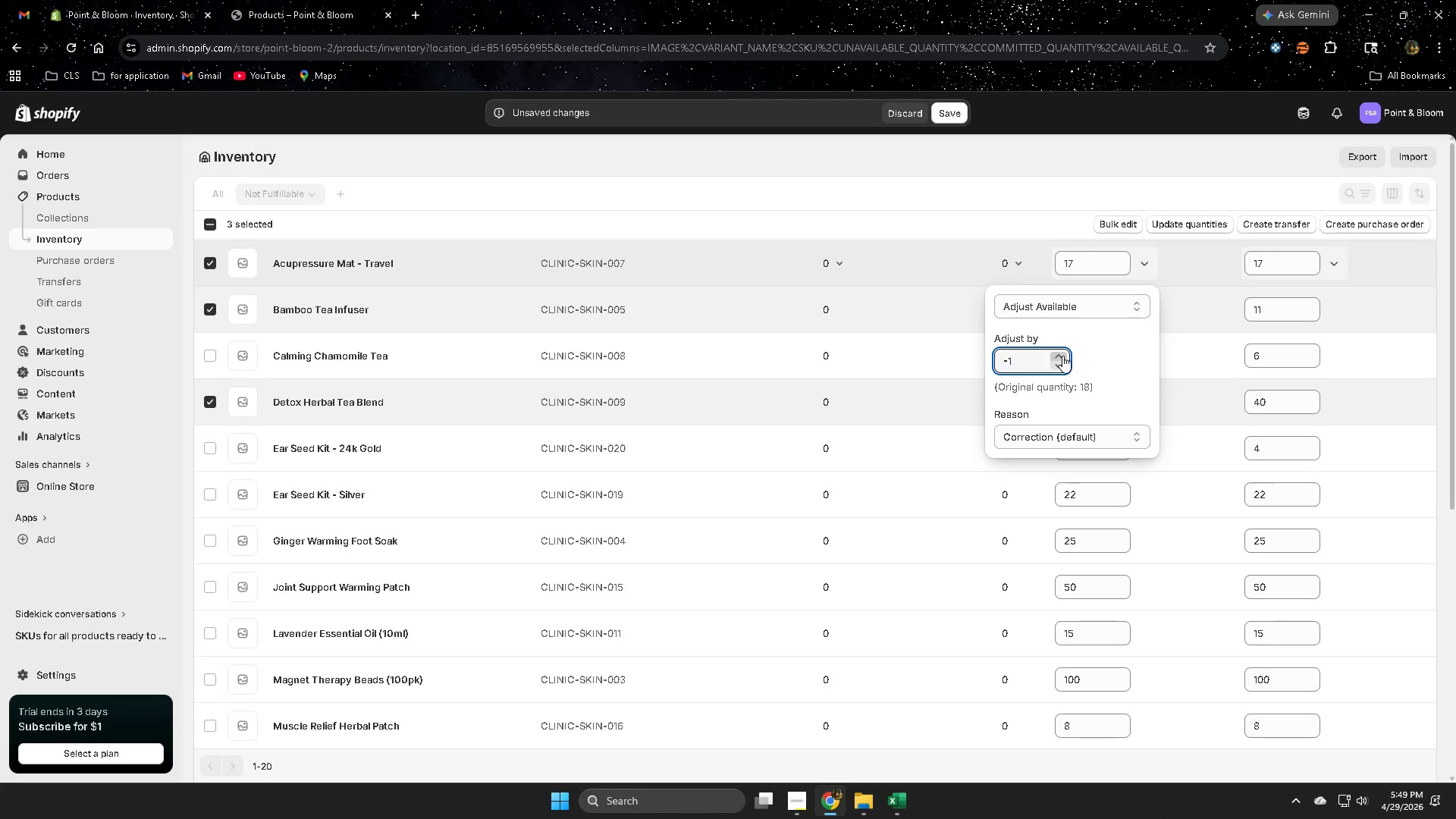 
triple_click([1062, 356])
 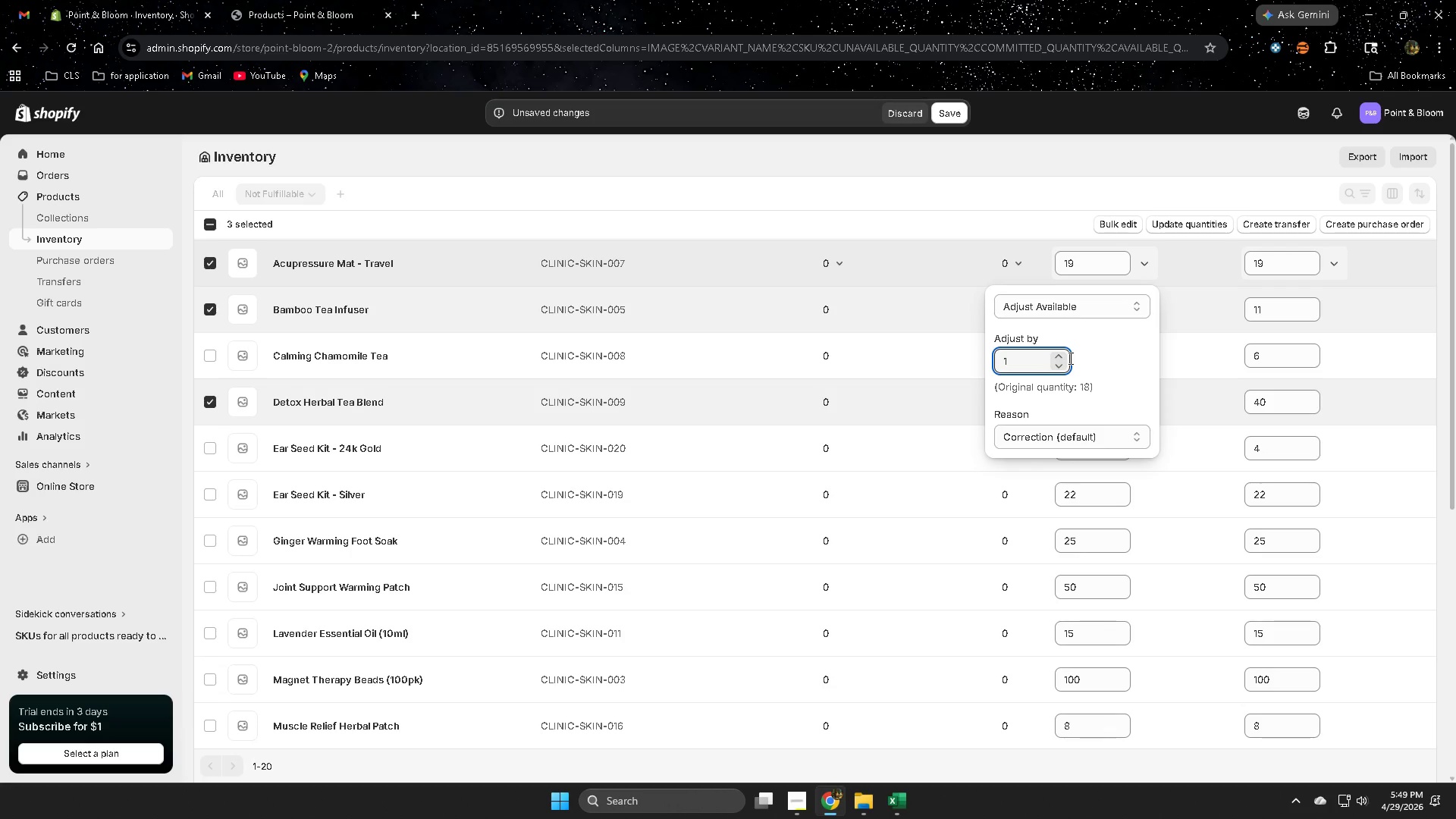 
left_click([1060, 355])
 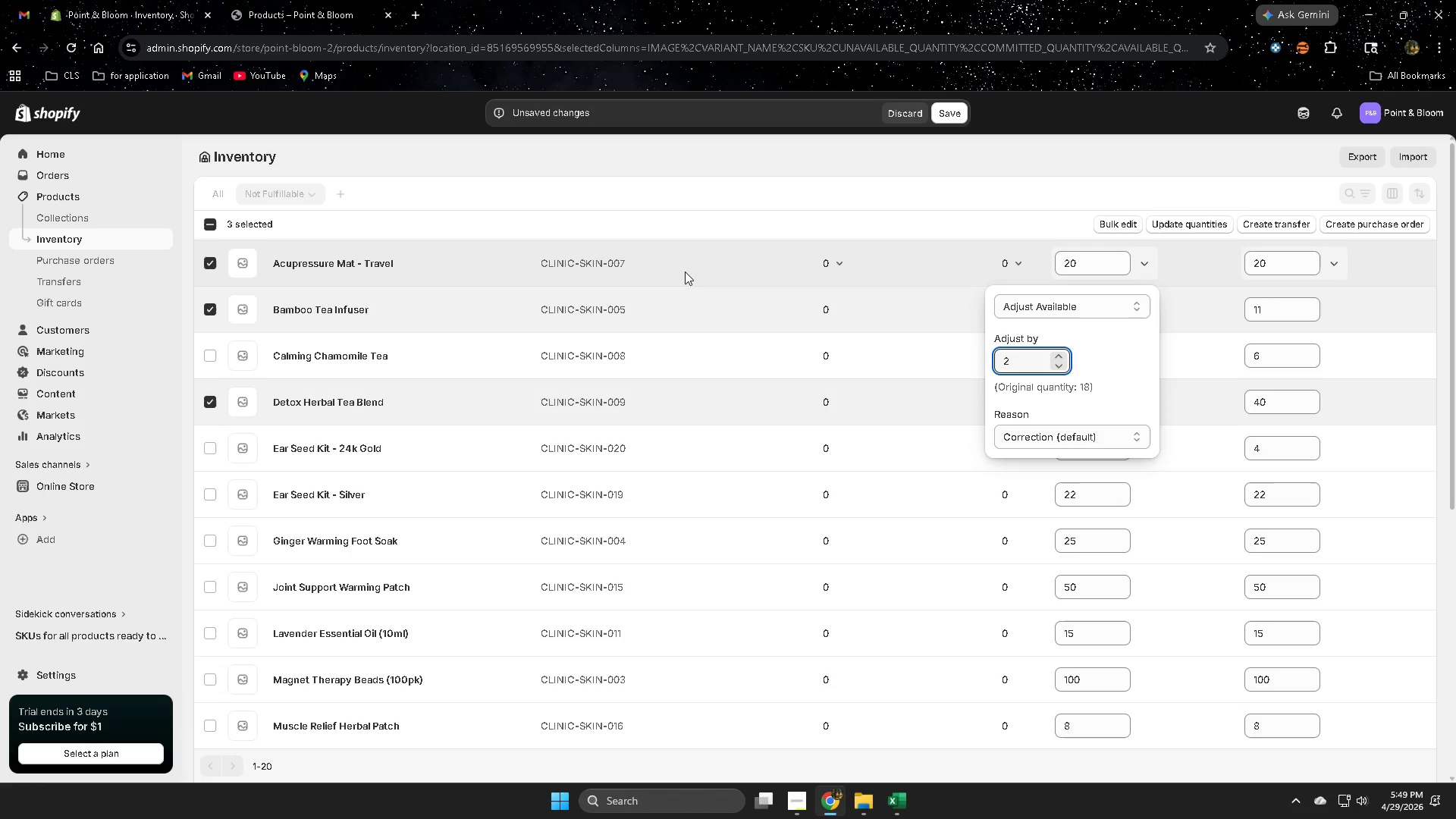 
left_click([915, 105])
 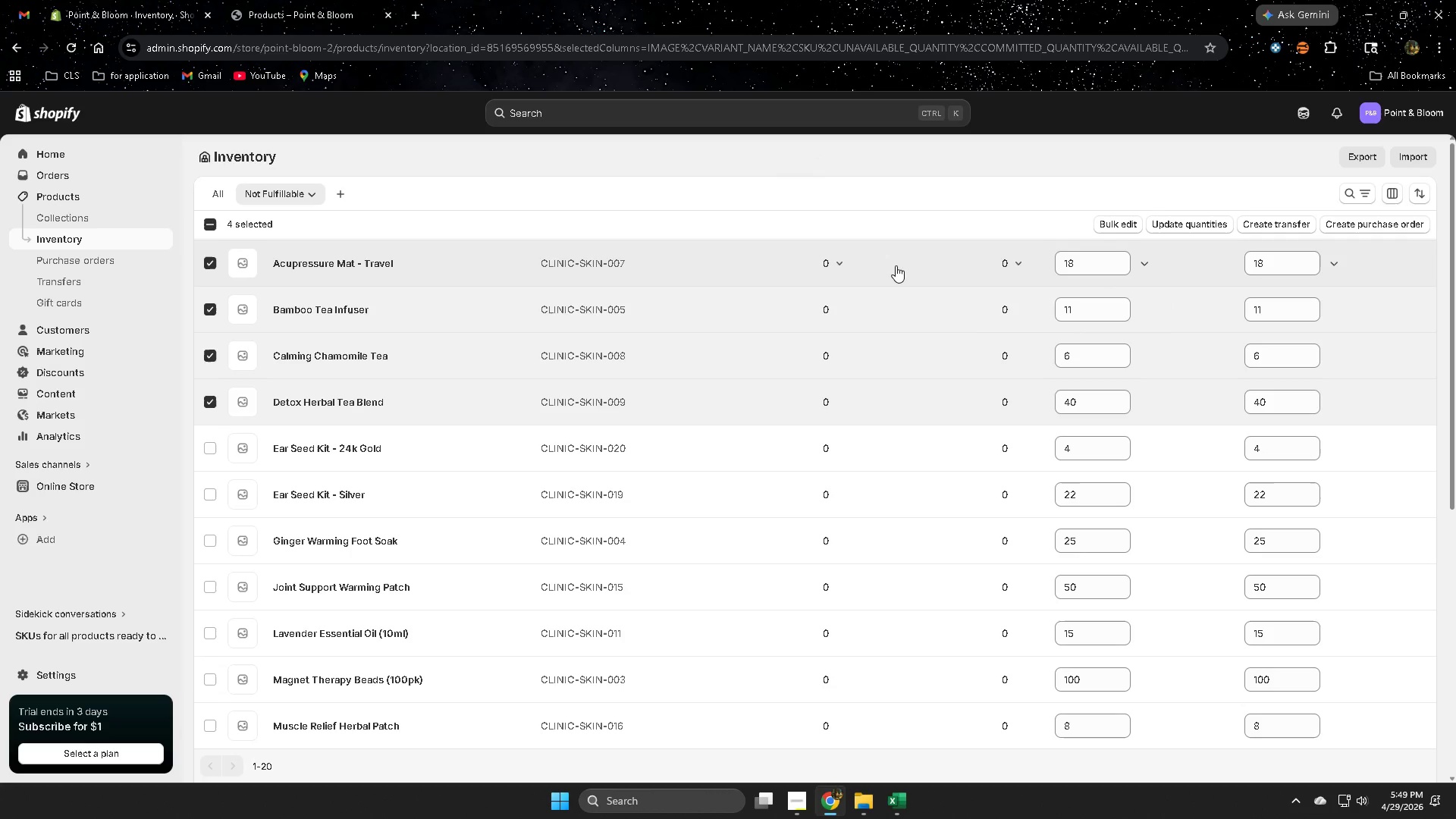 
left_click([1025, 263])
 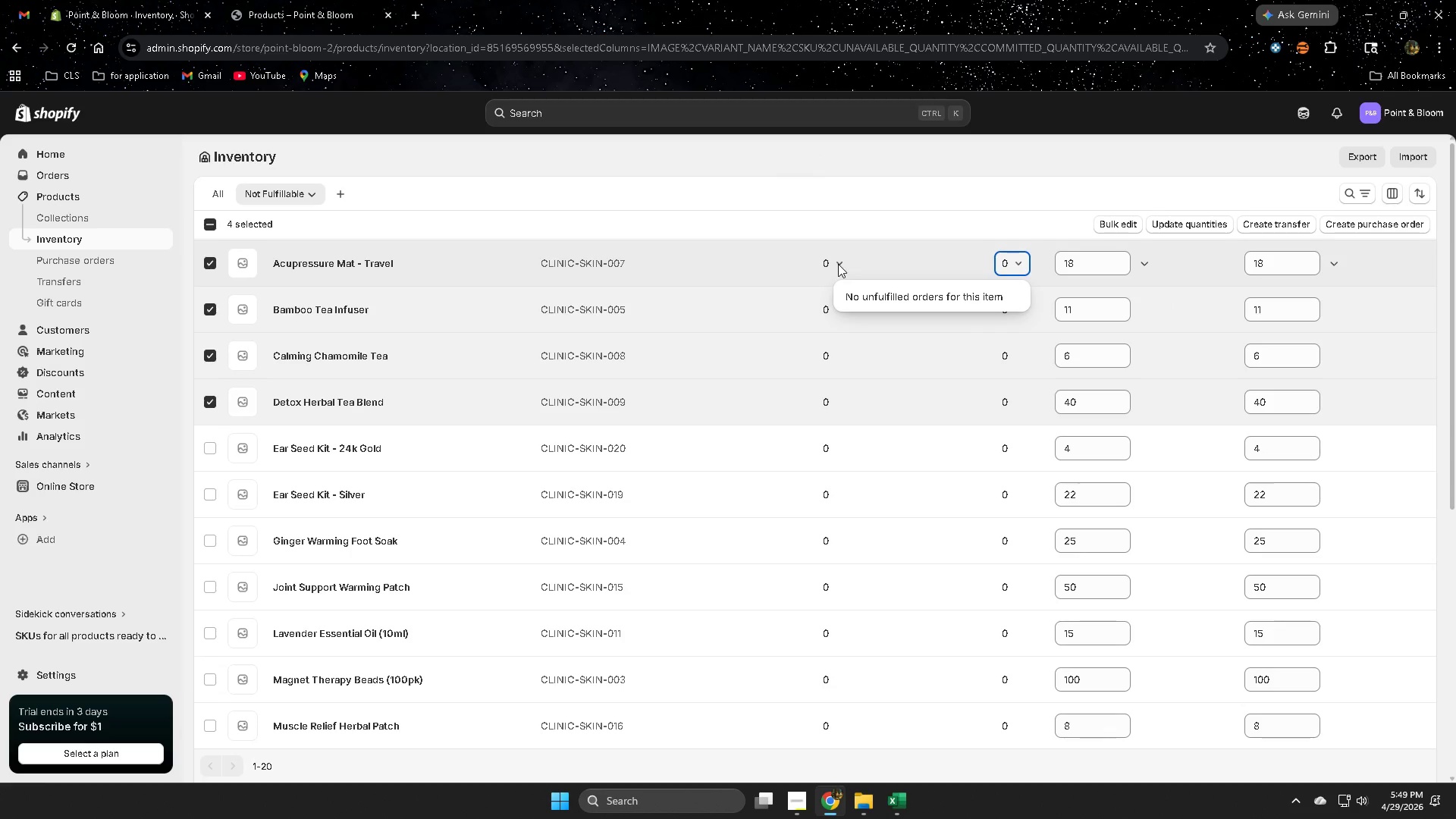 
double_click([838, 264])
 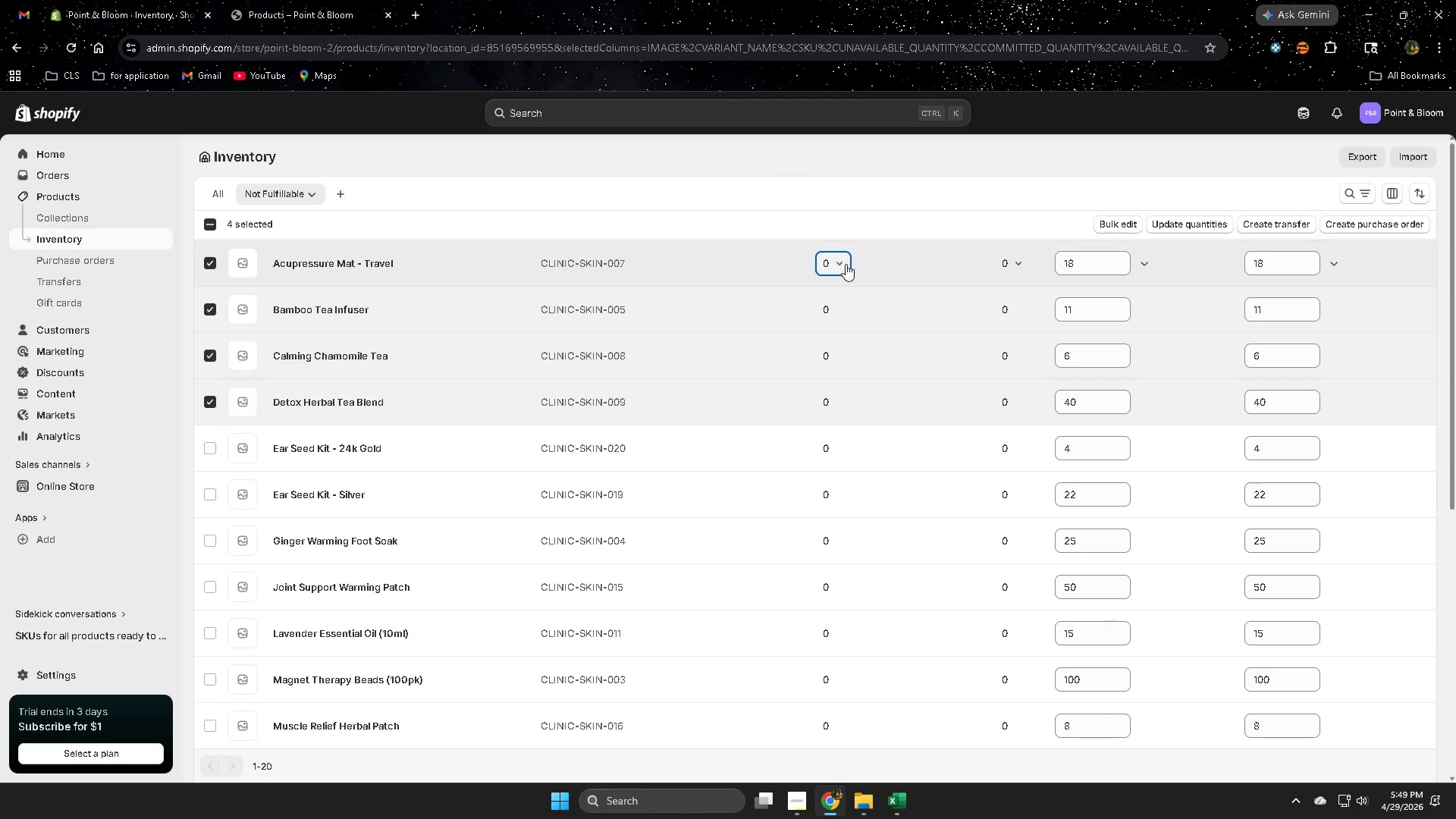 
left_click([846, 264])
 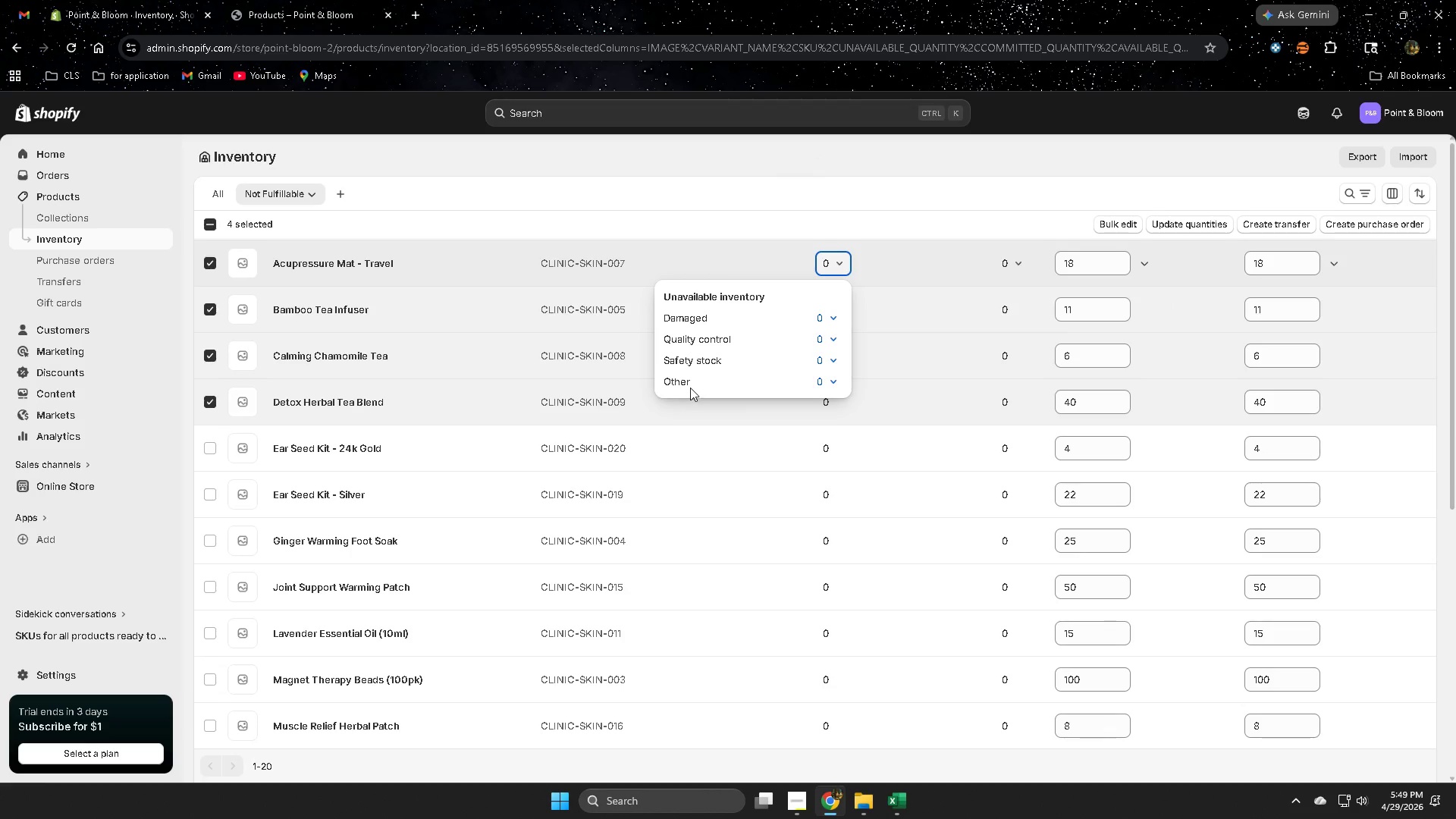 
left_click([833, 381])
 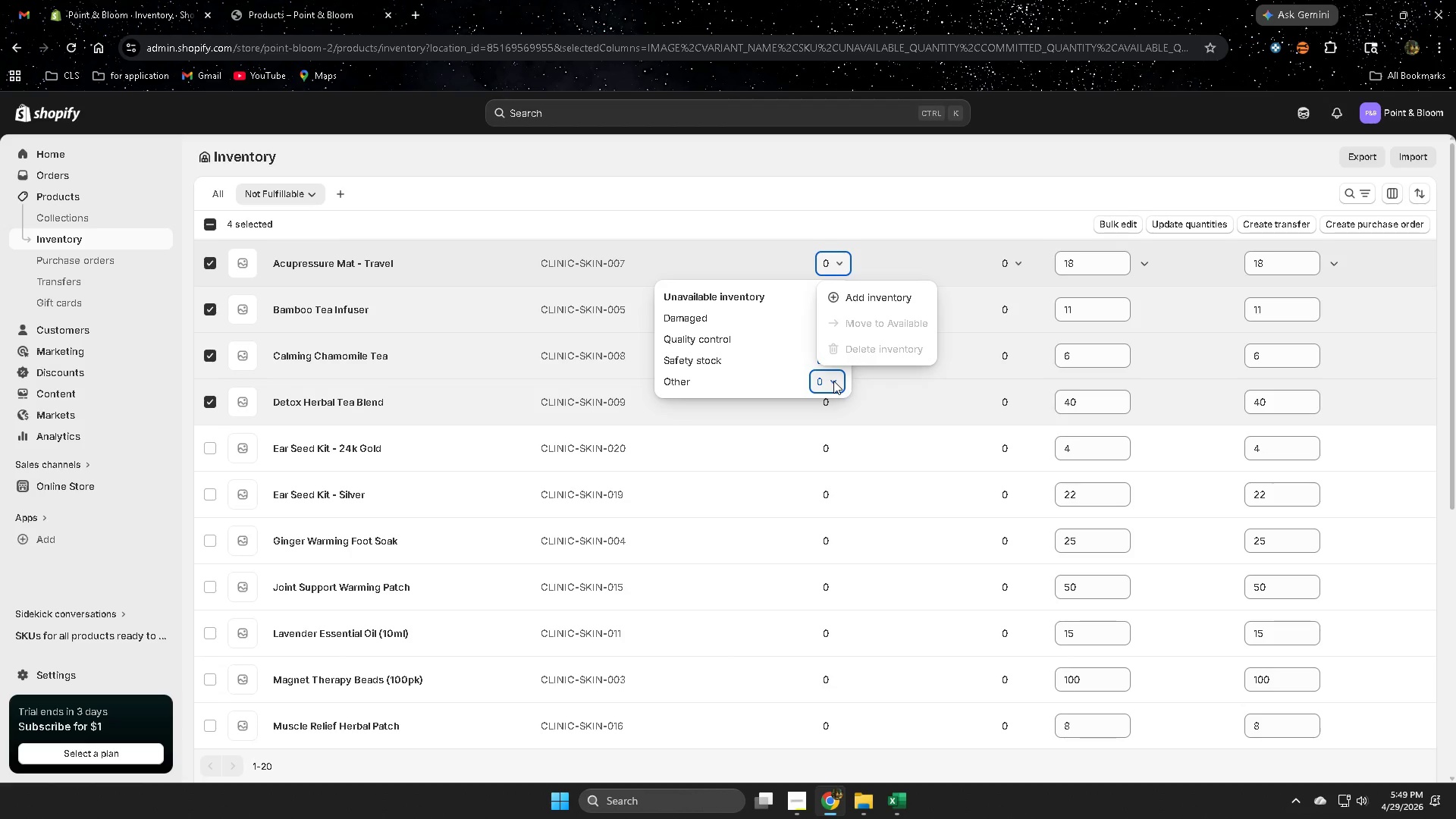 
left_click([833, 381])
 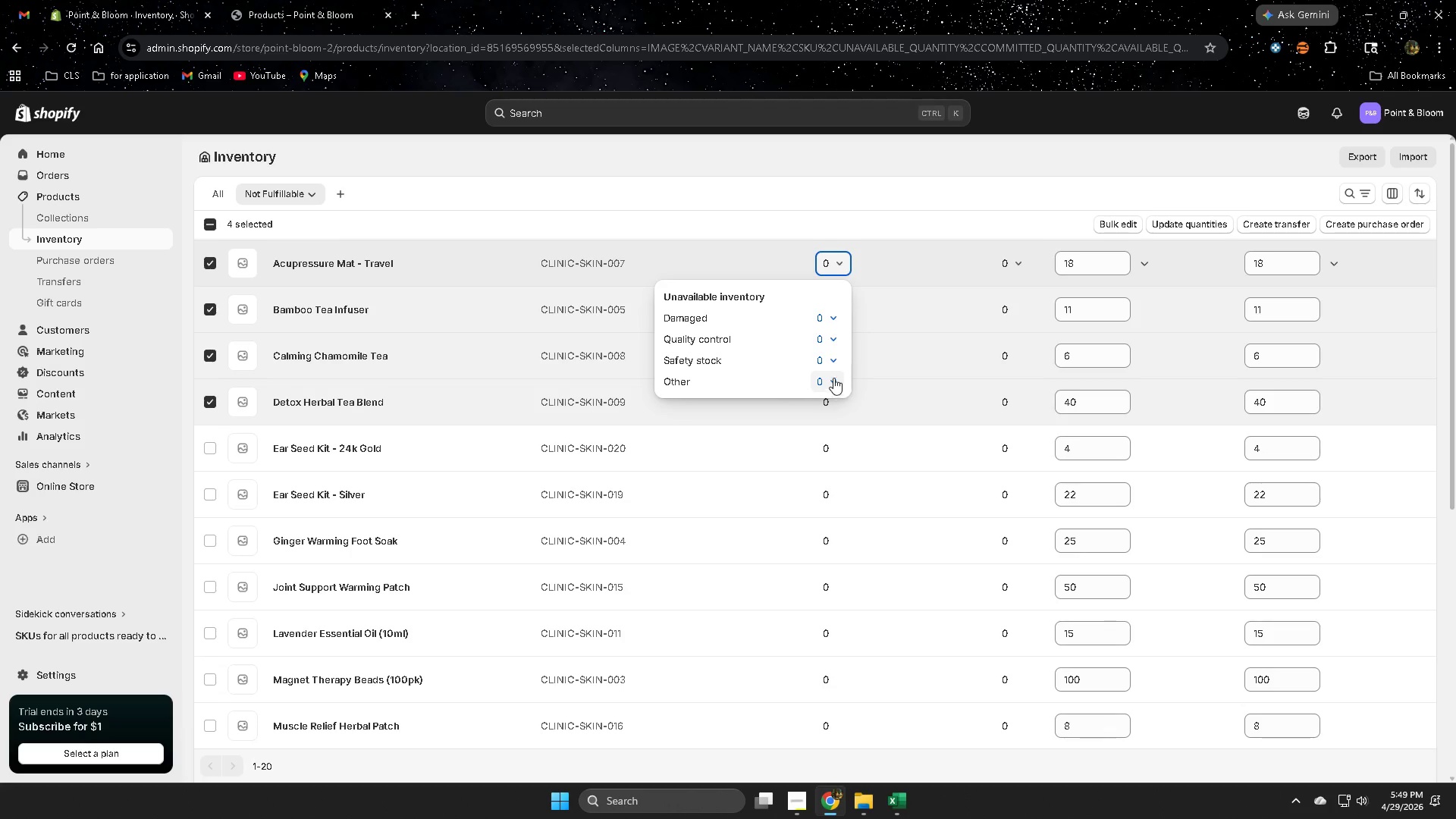 
left_click([833, 356])
 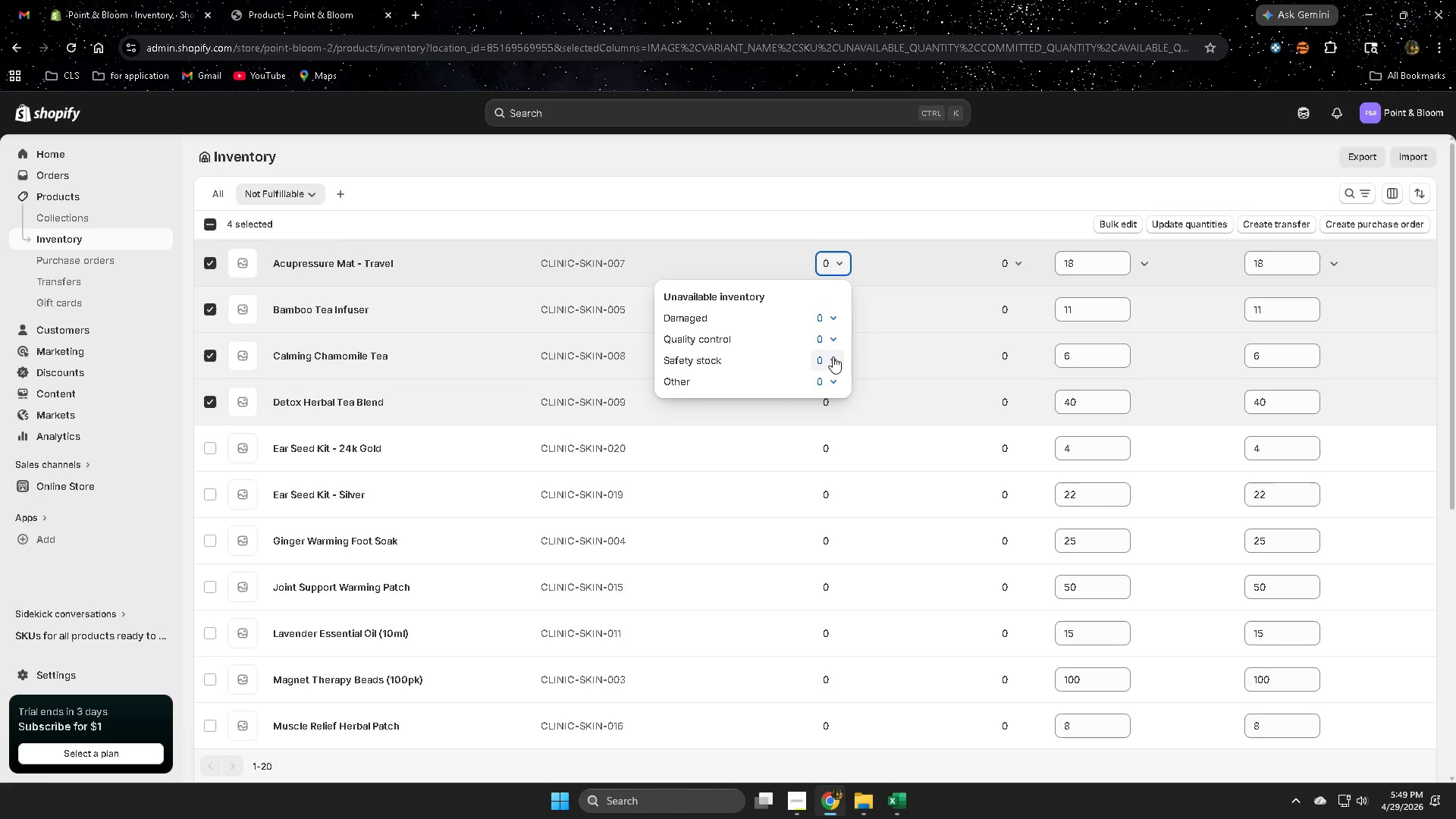 
double_click([833, 356])
 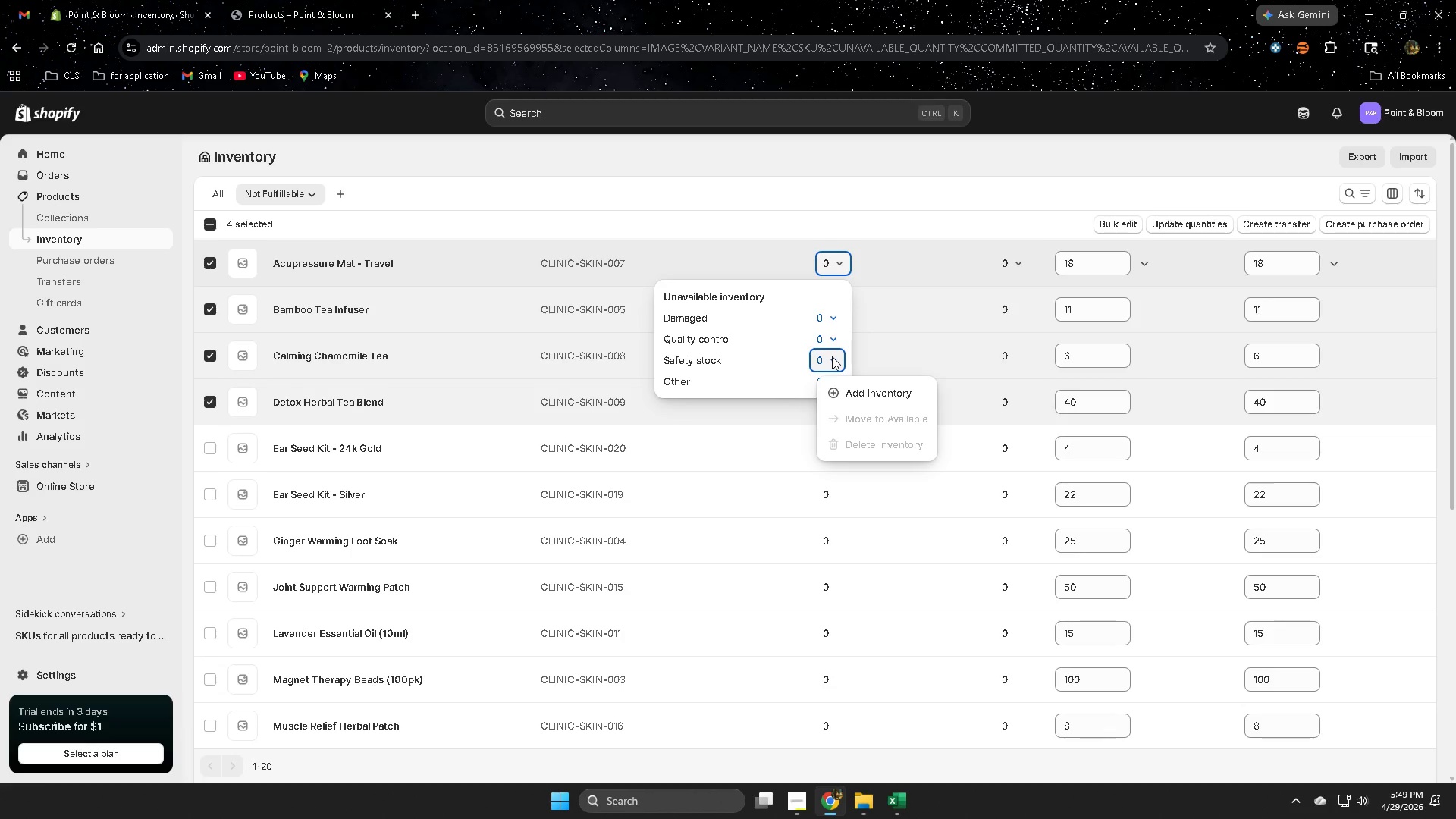 
left_click([832, 356])
 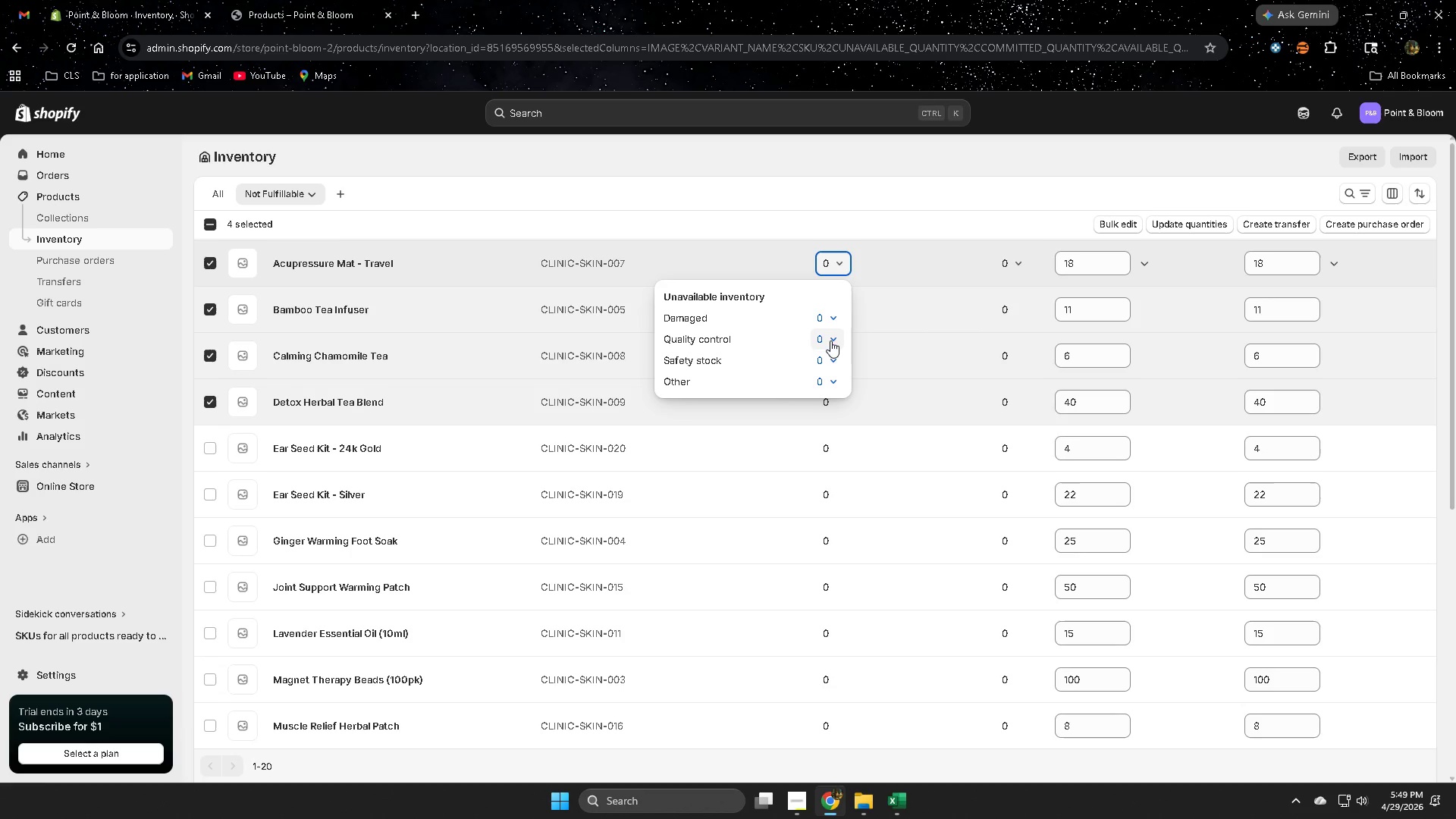 
left_click([830, 337])
 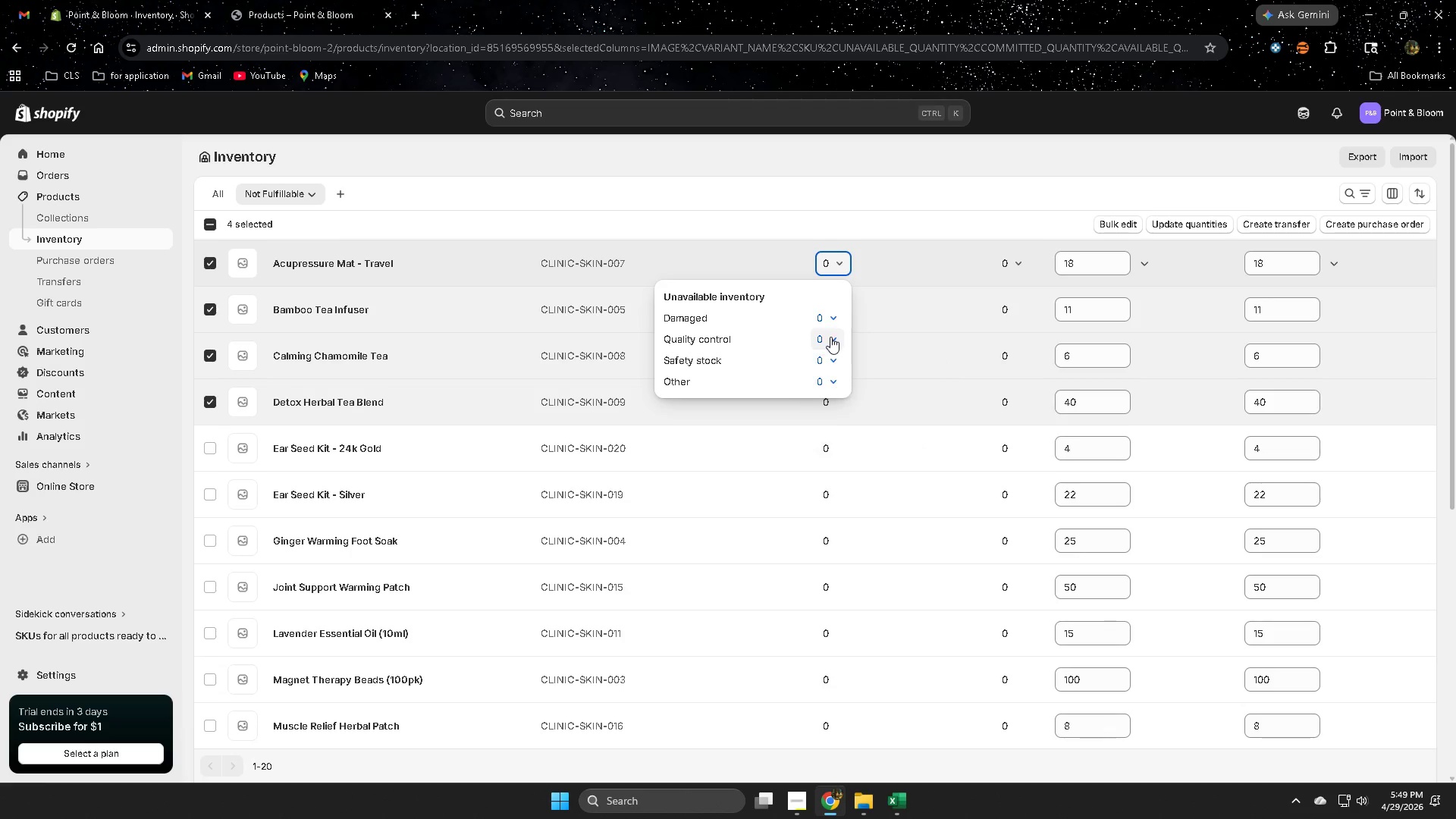 
double_click([830, 337])
 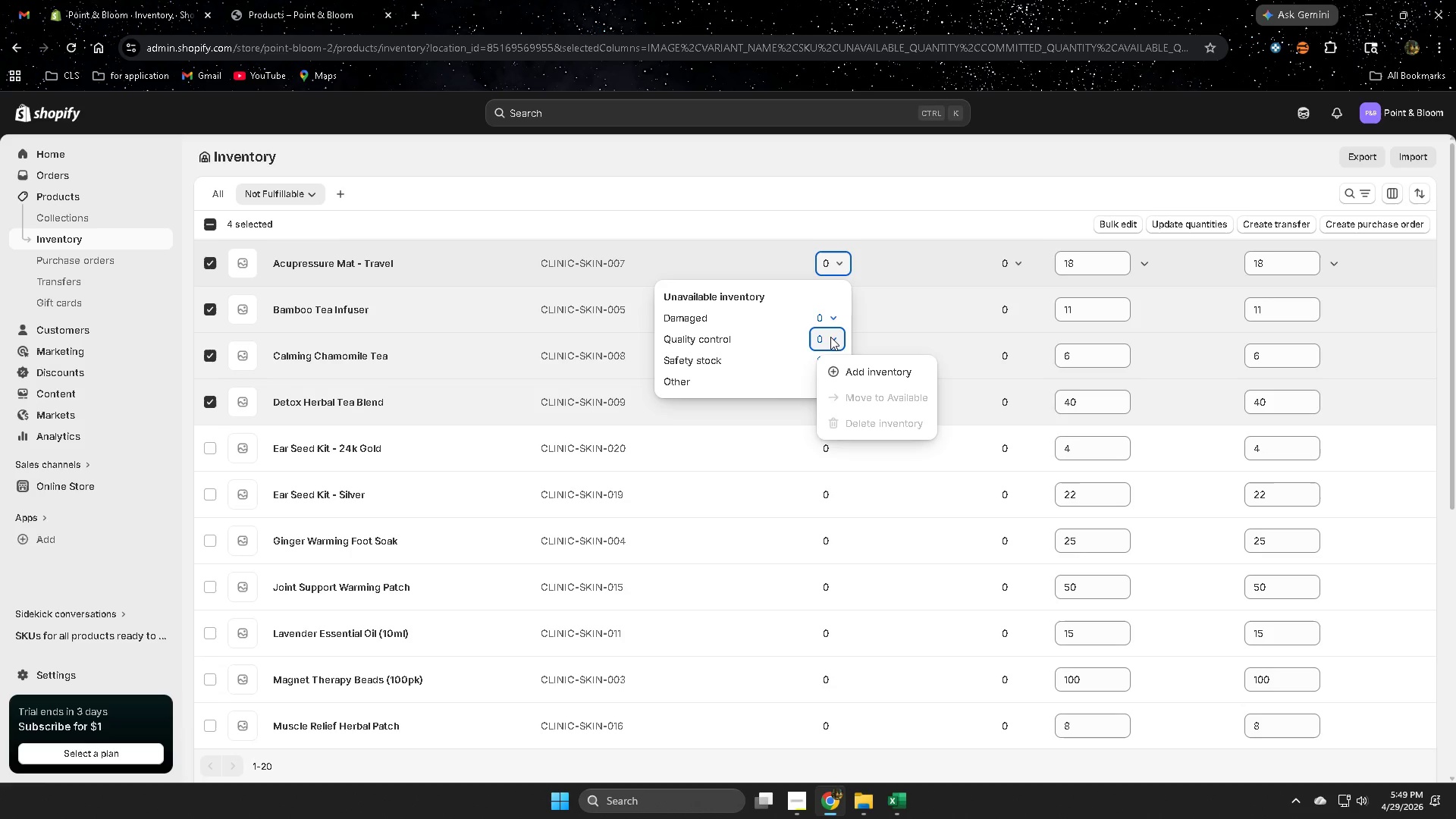 
triple_click([830, 337])
 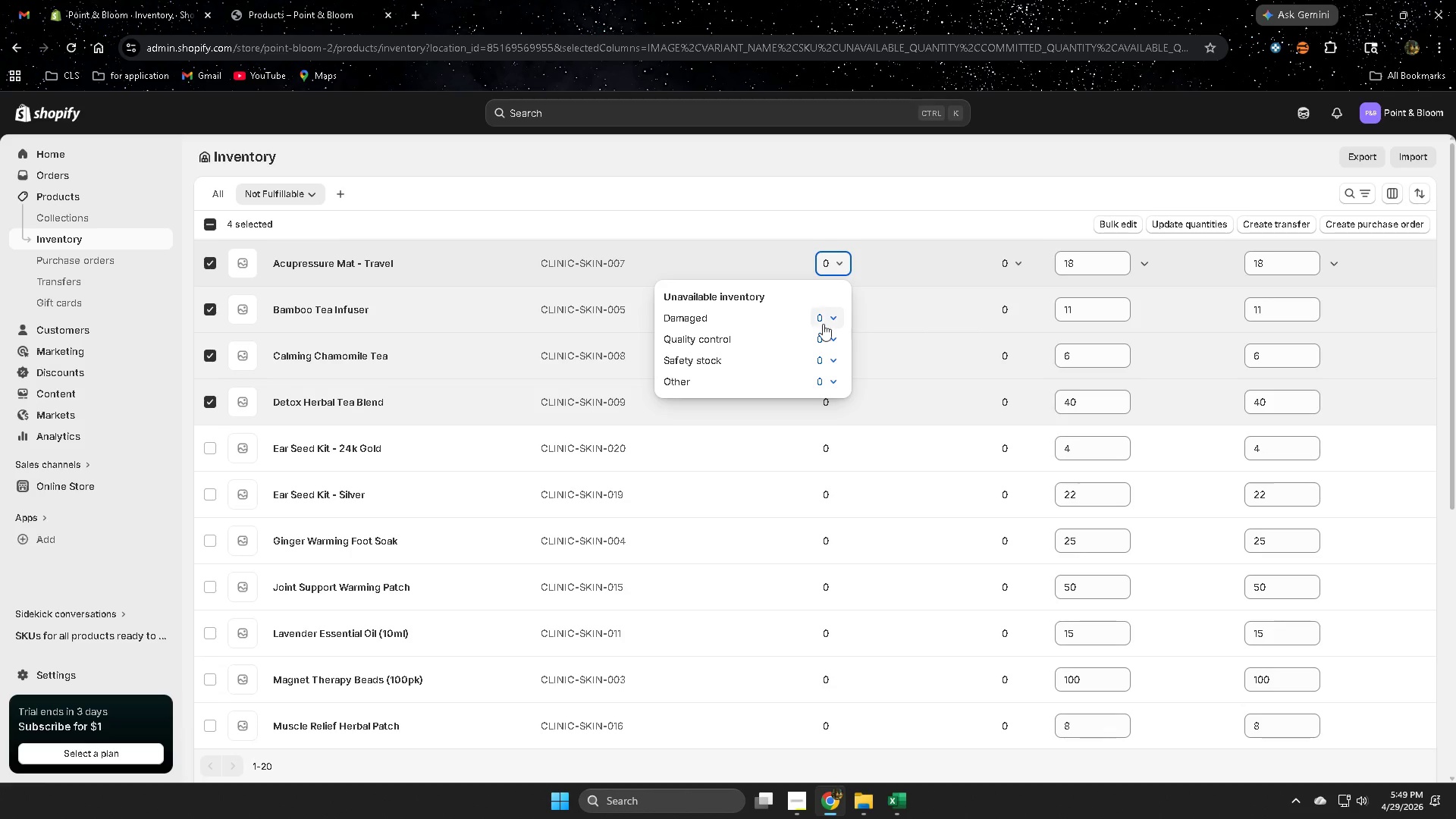 
left_click([830, 318])
 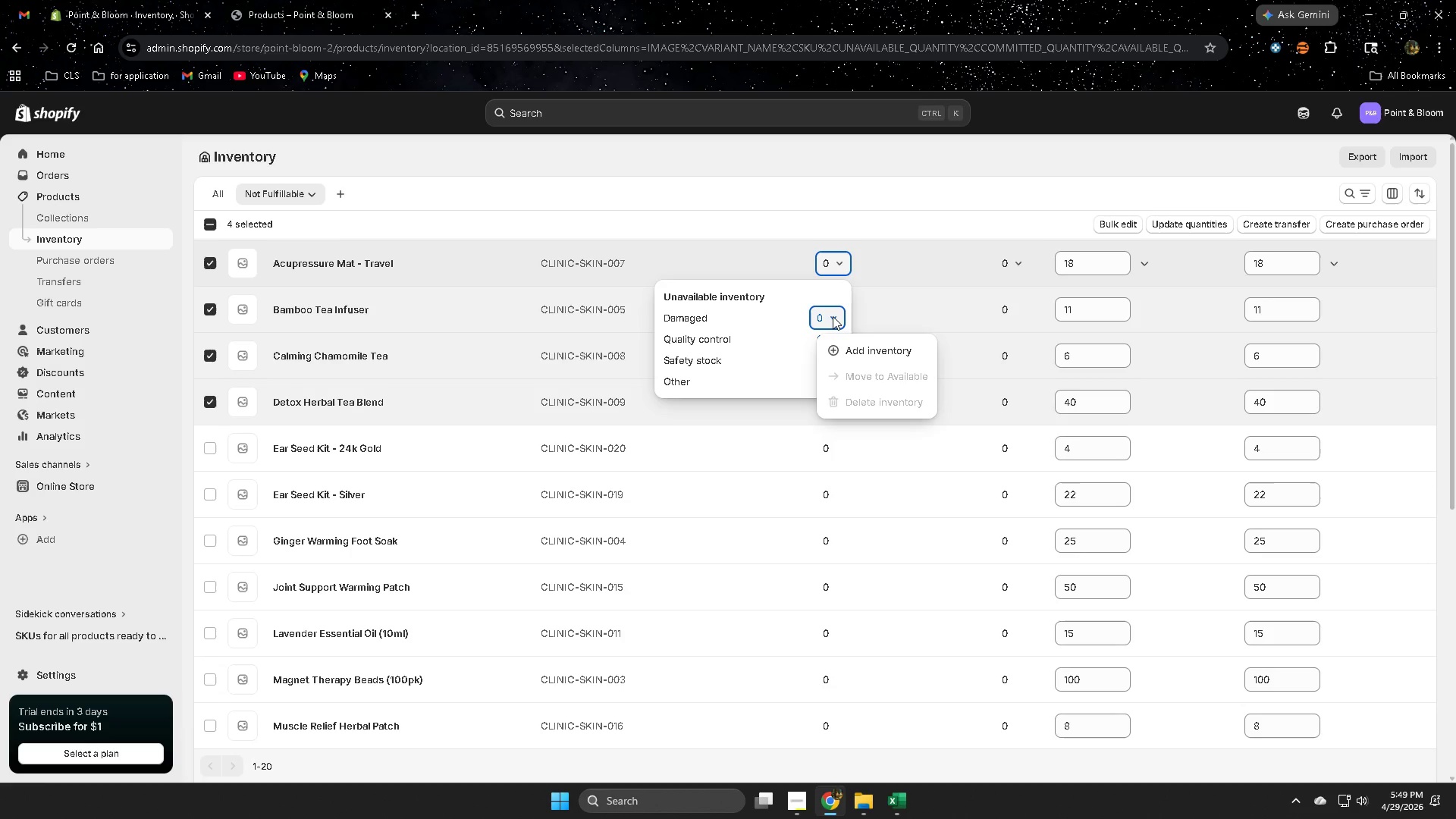 
left_click([833, 316])
 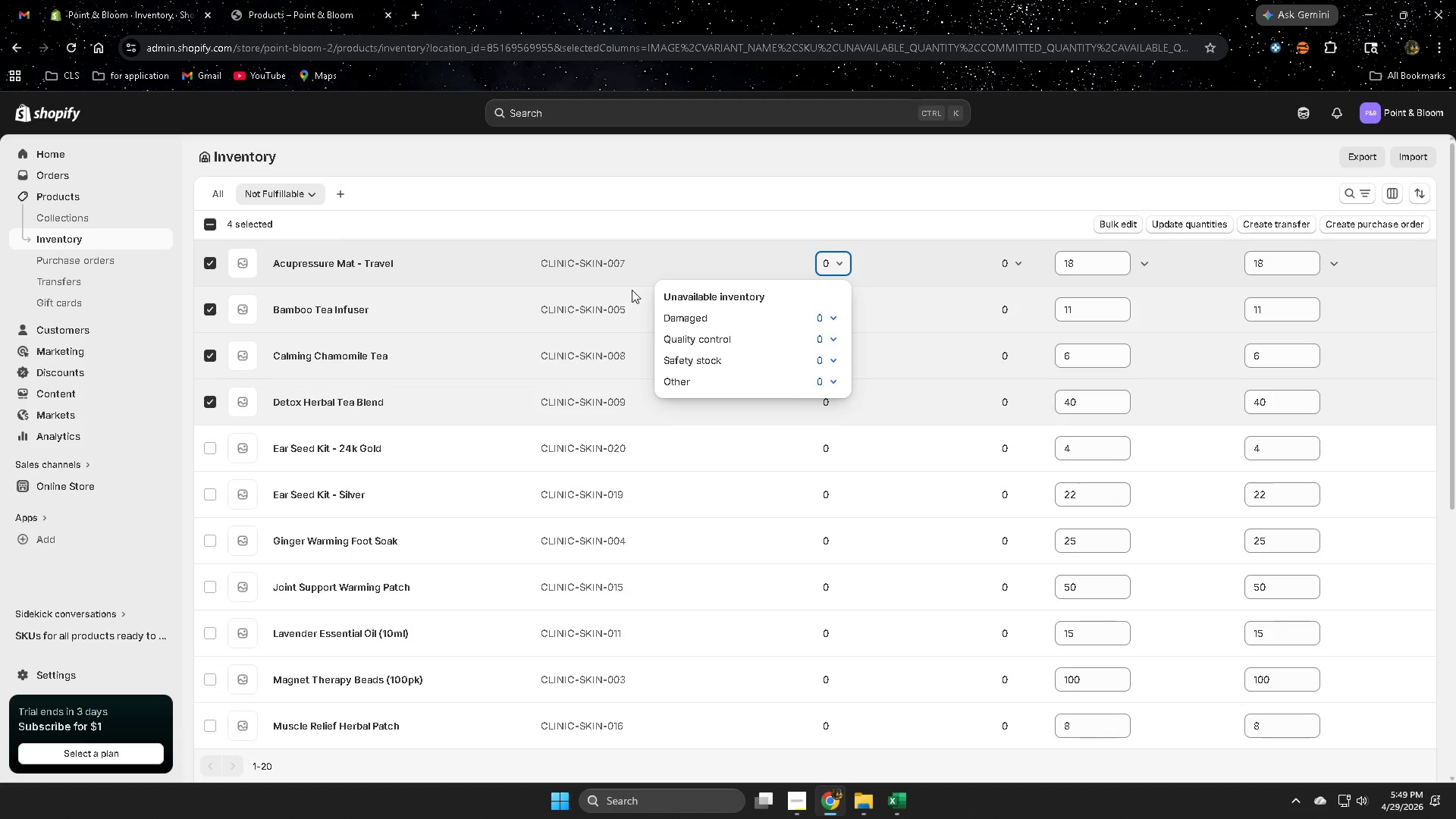 
left_click([655, 260])
 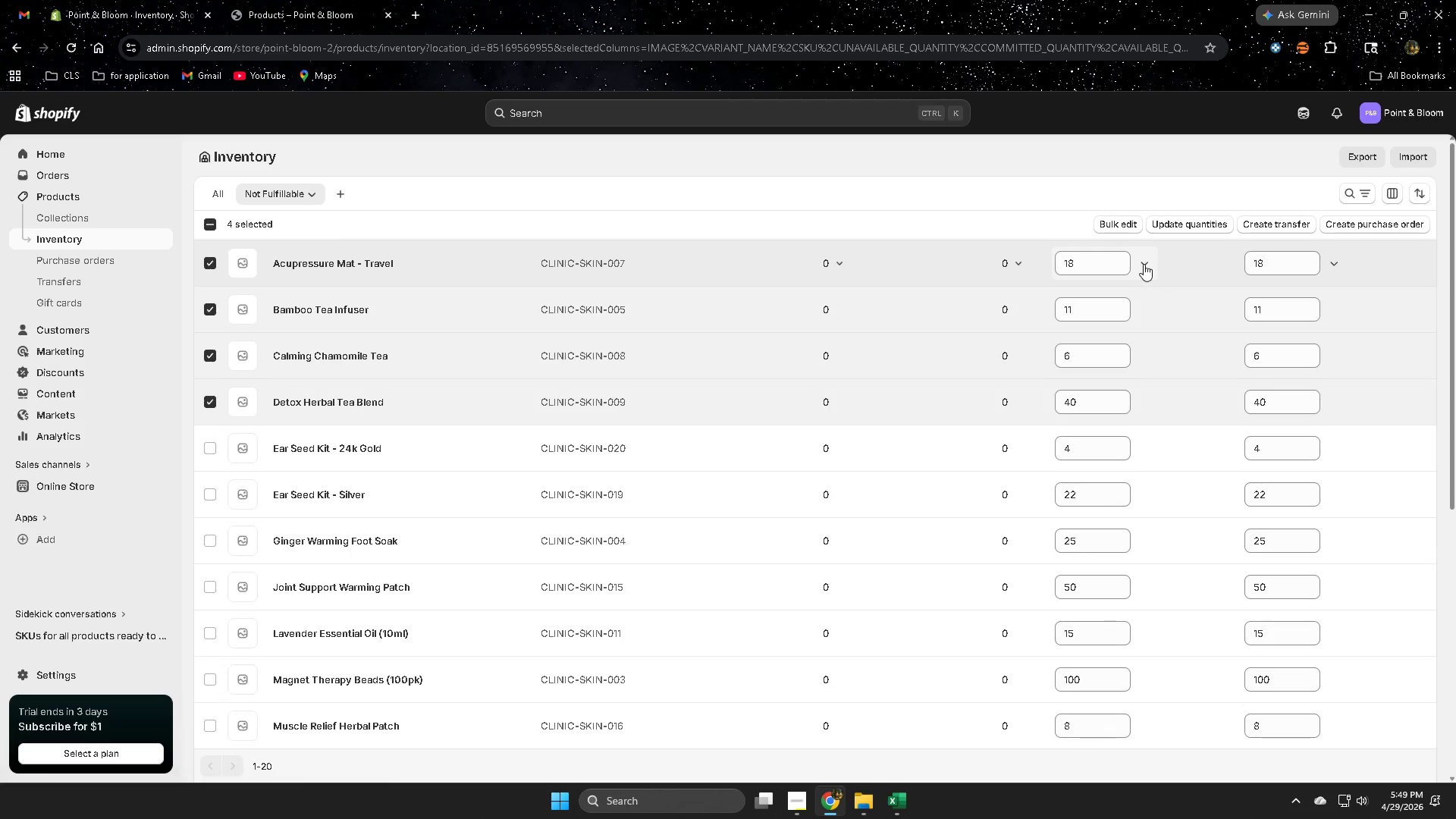 
left_click([1144, 263])
 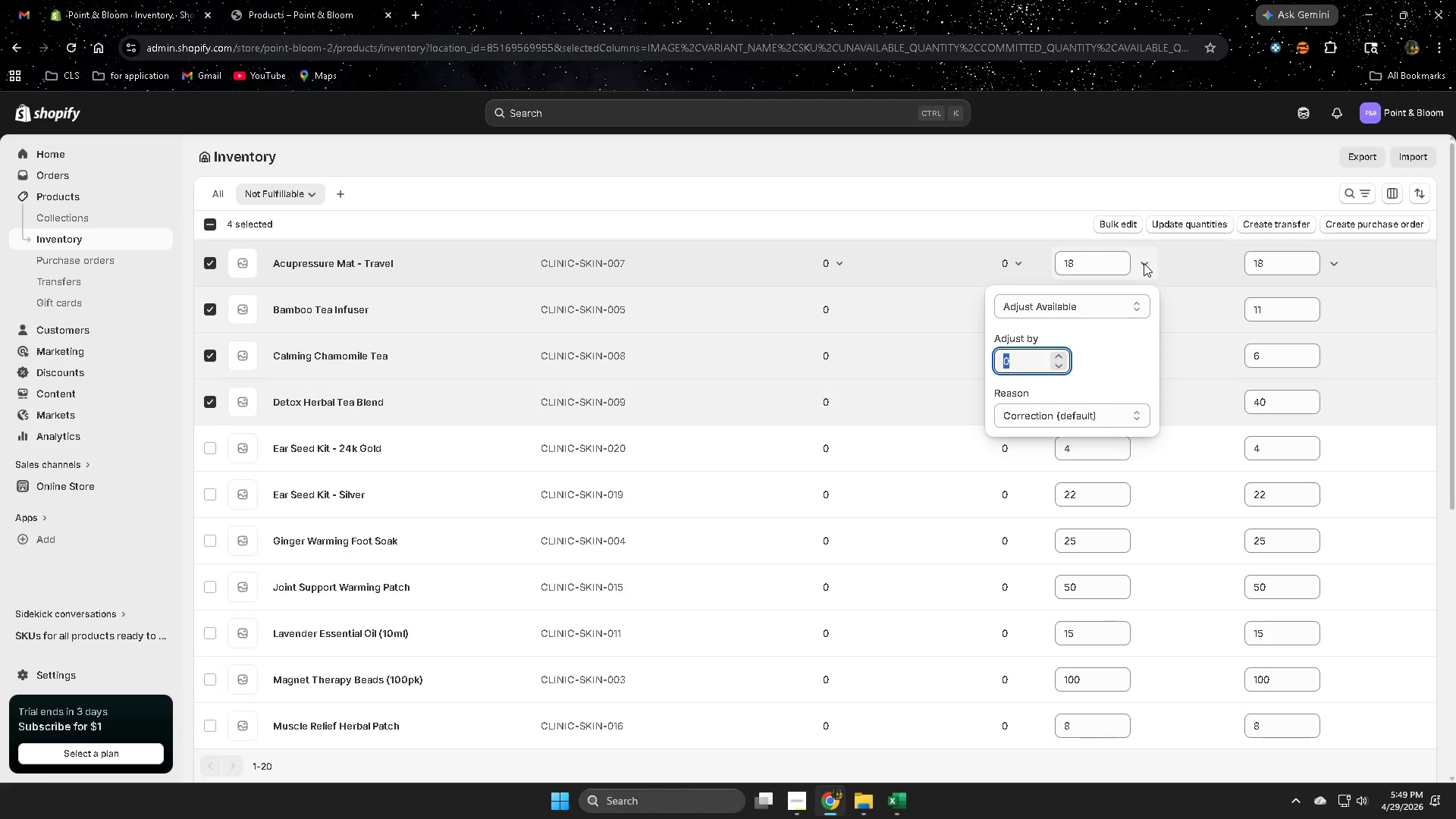 
left_click([1144, 263])
 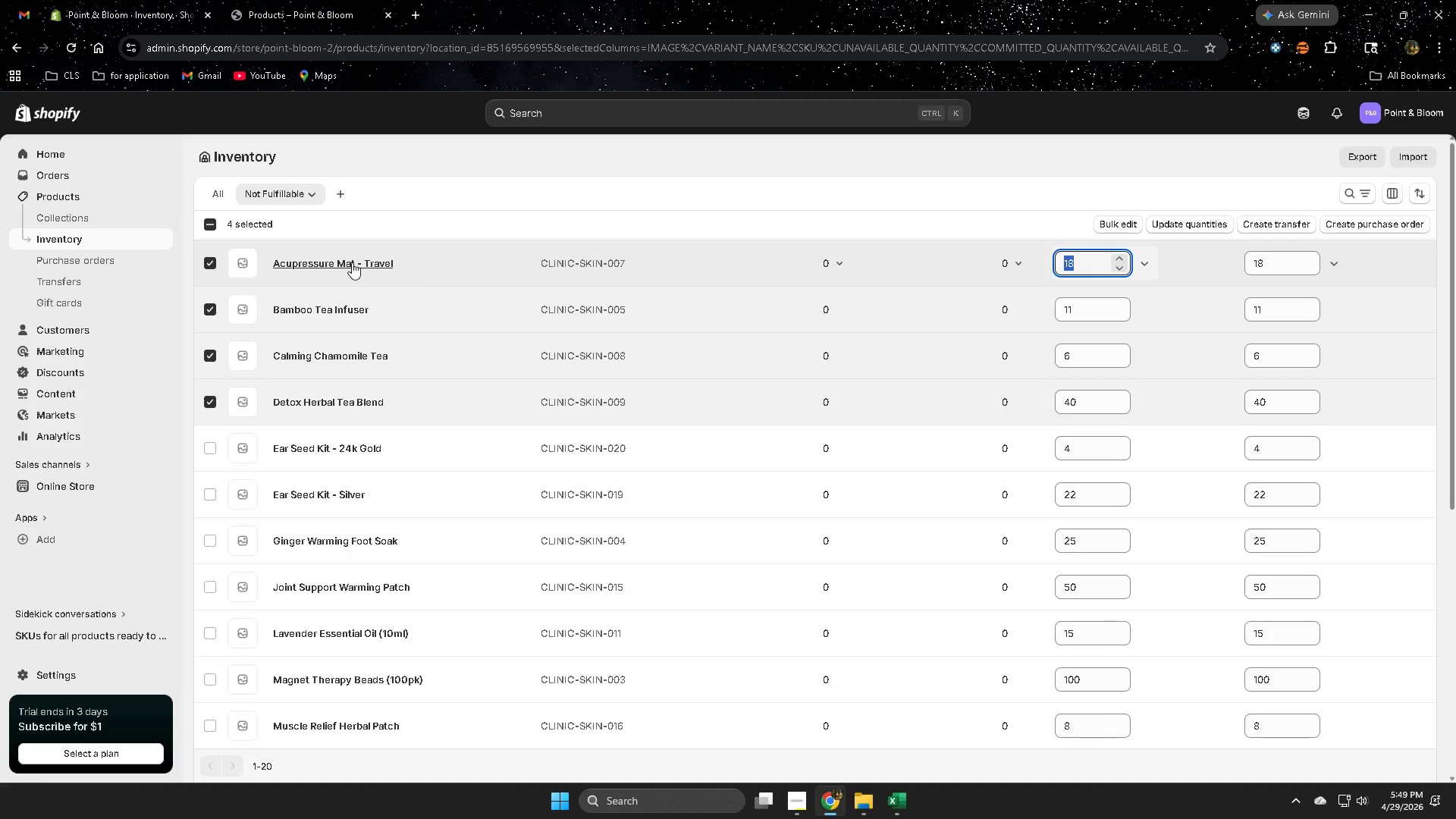 
left_click([348, 262])
 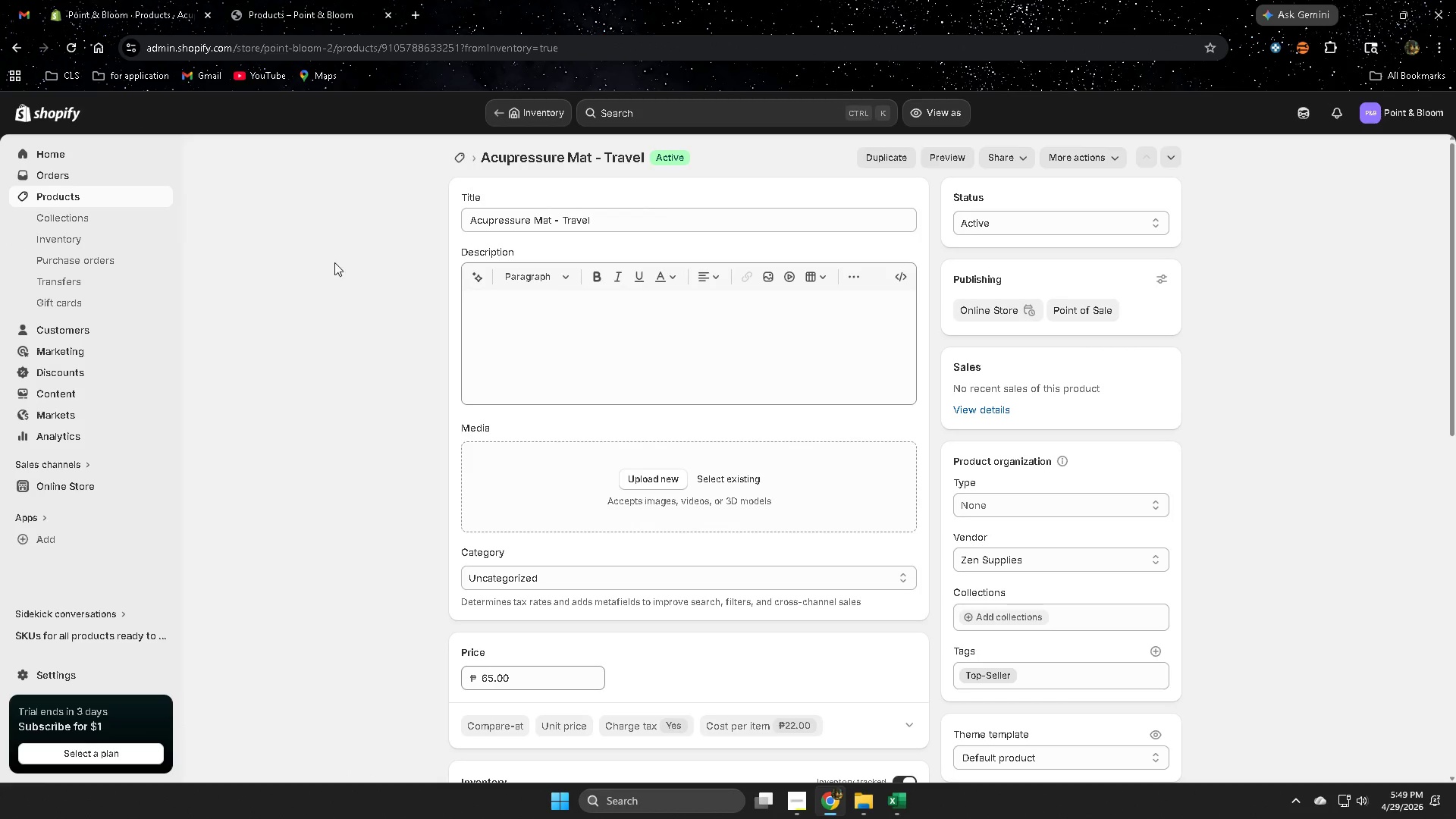 
left_click([58, 198])
 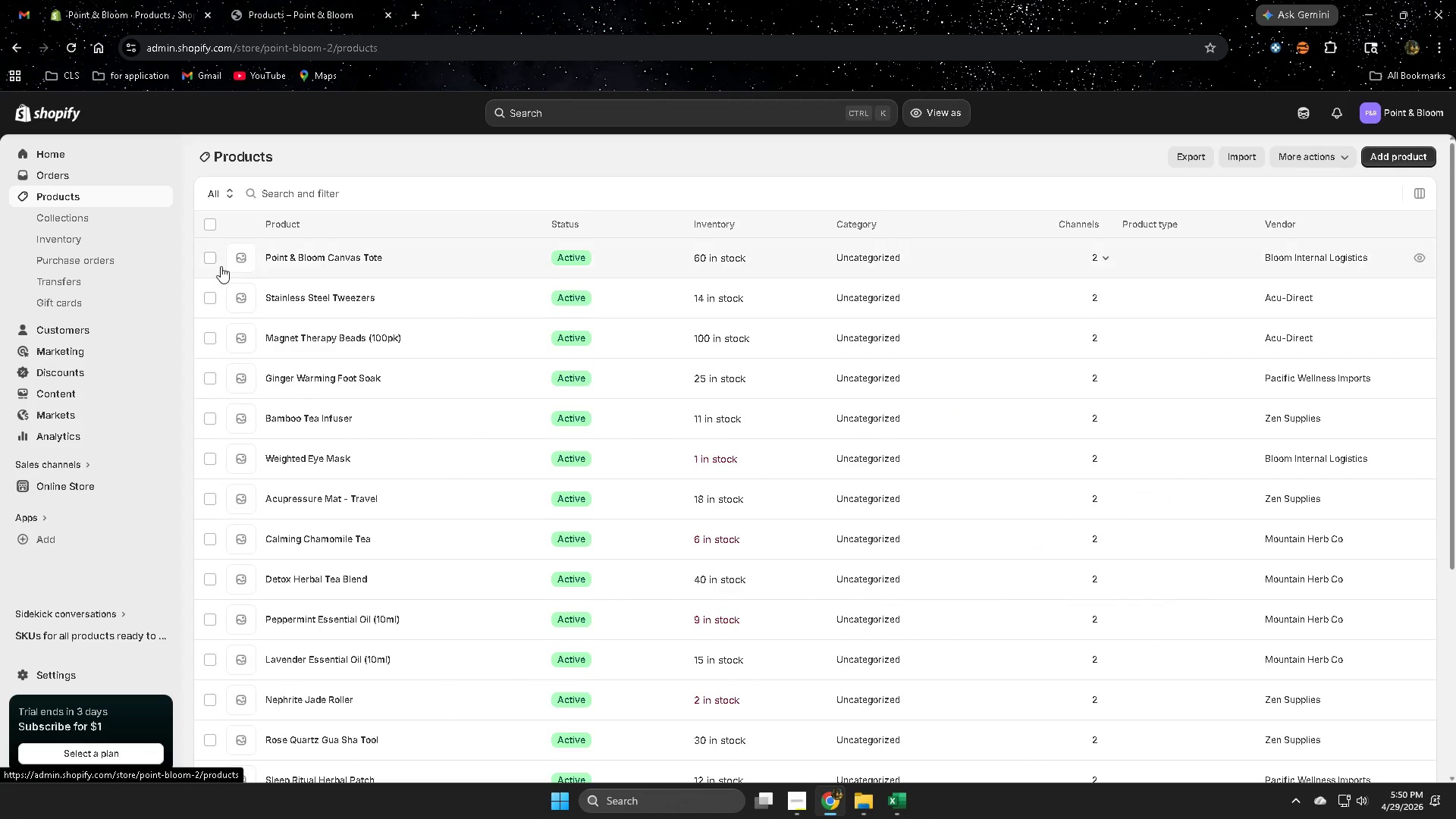 
left_click([209, 261])
 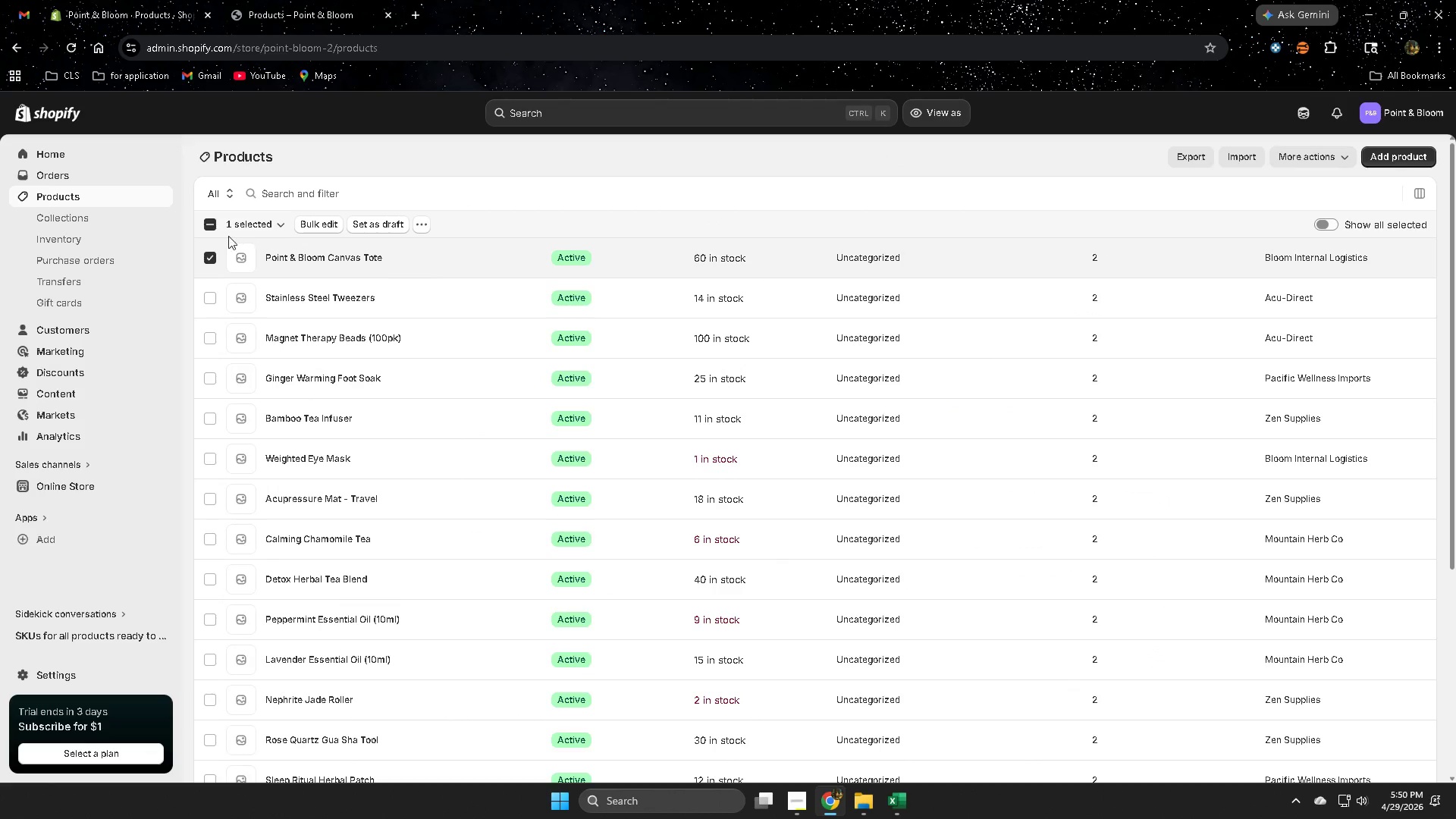 
wait(11.34)
 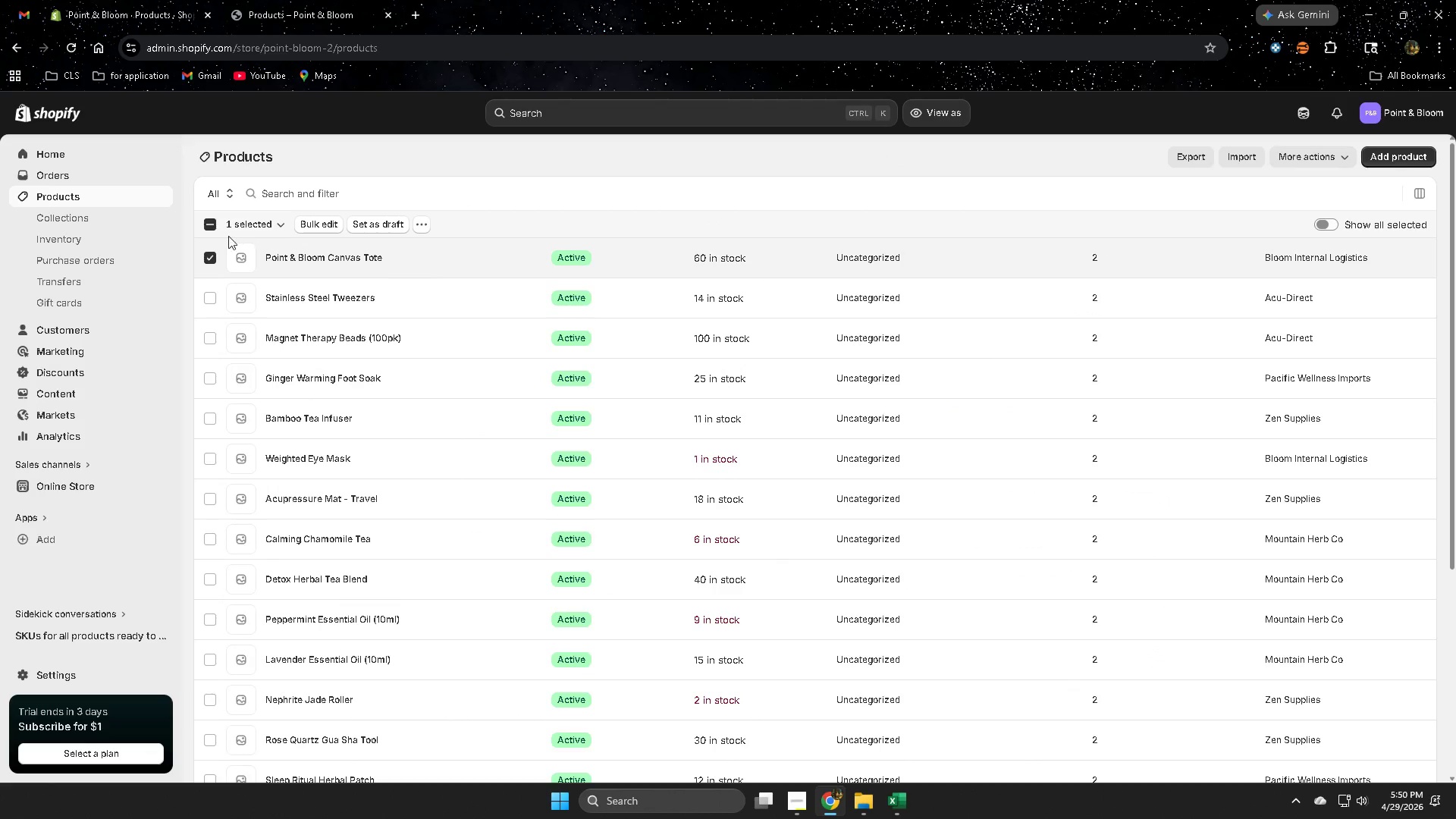 
left_click([1095, 268])
 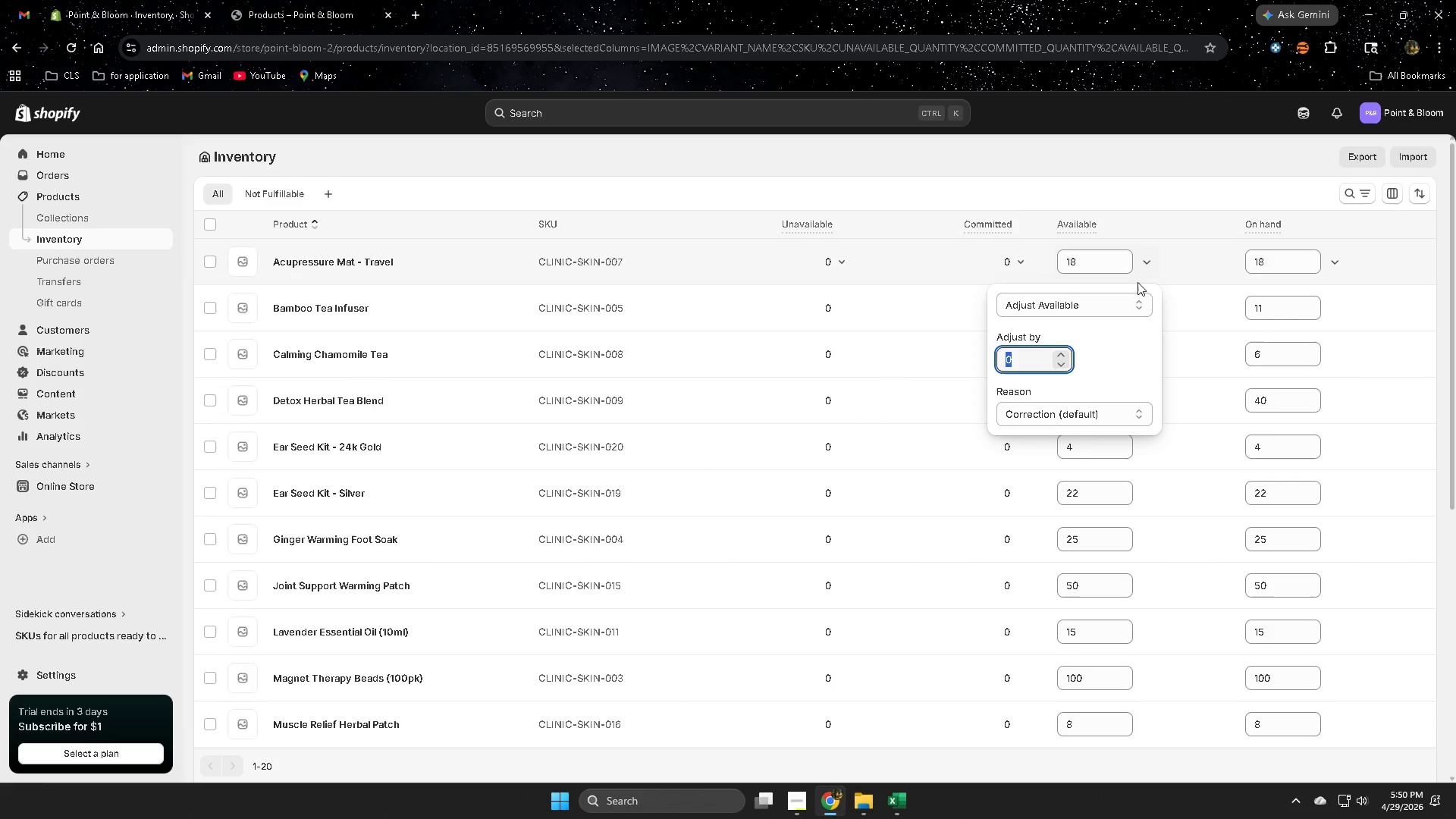 
left_click([1071, 413])
 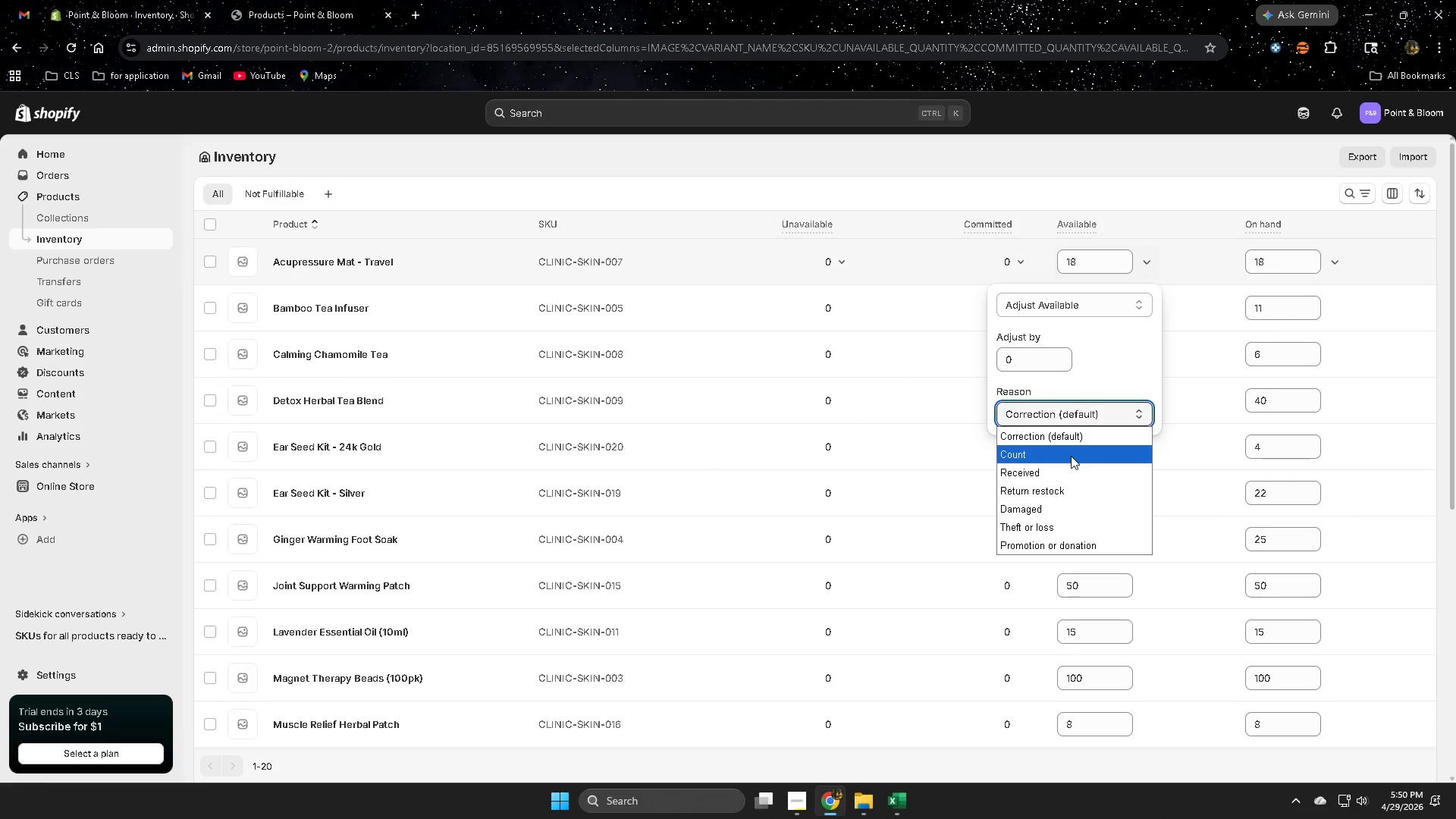 
left_click([1071, 454])
 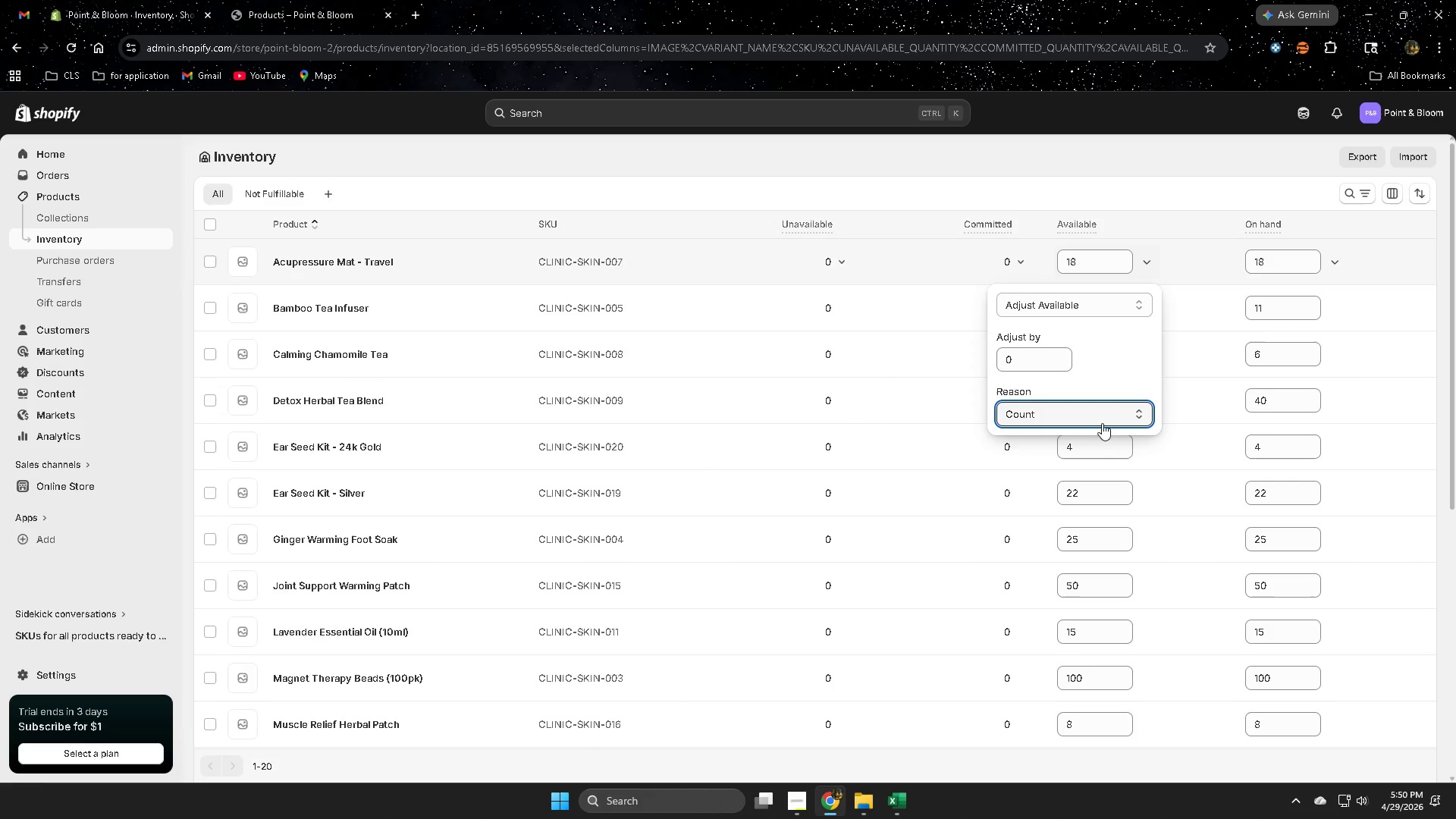 
left_click([1080, 419])
 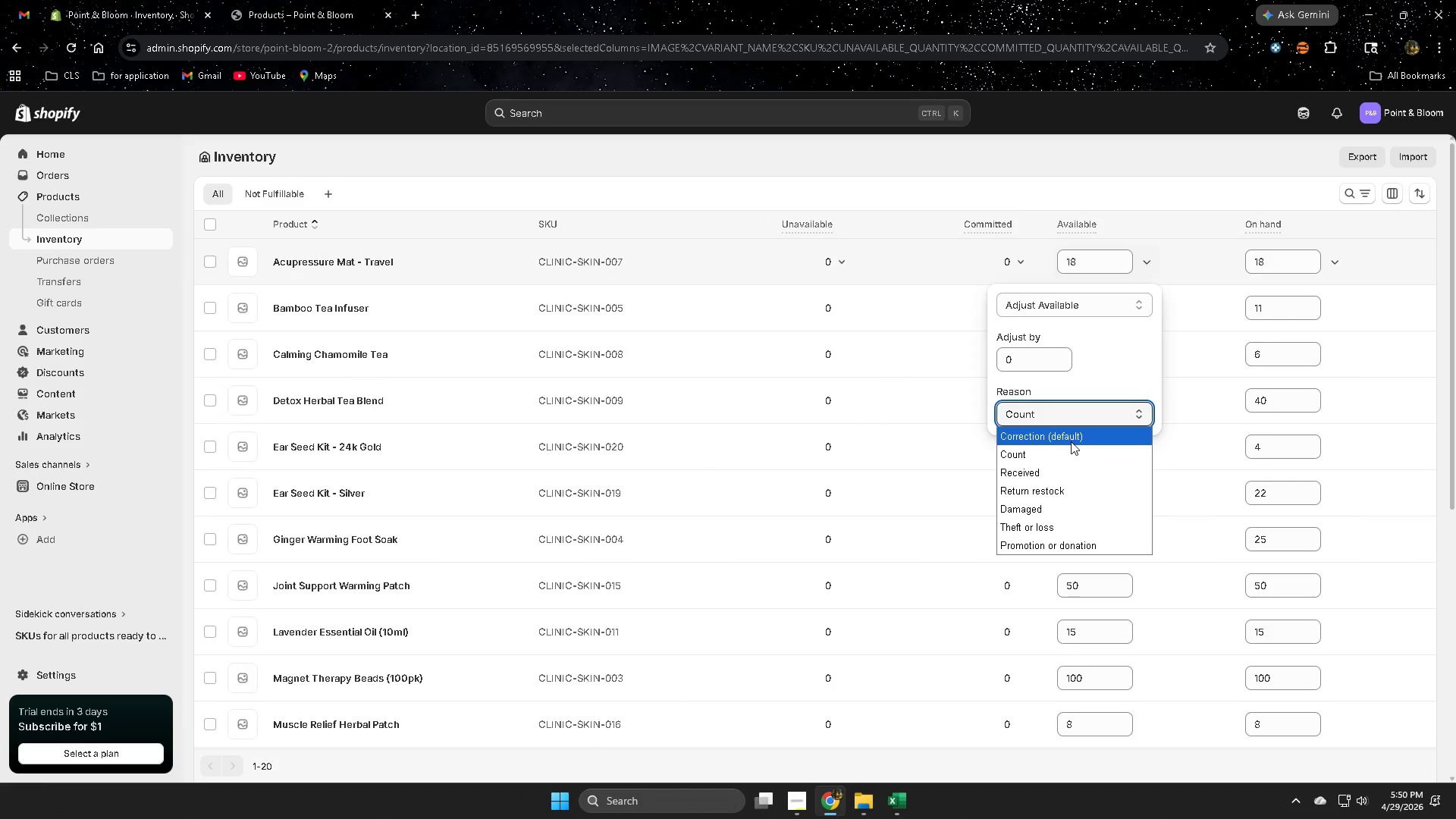 
left_click([1071, 441])
 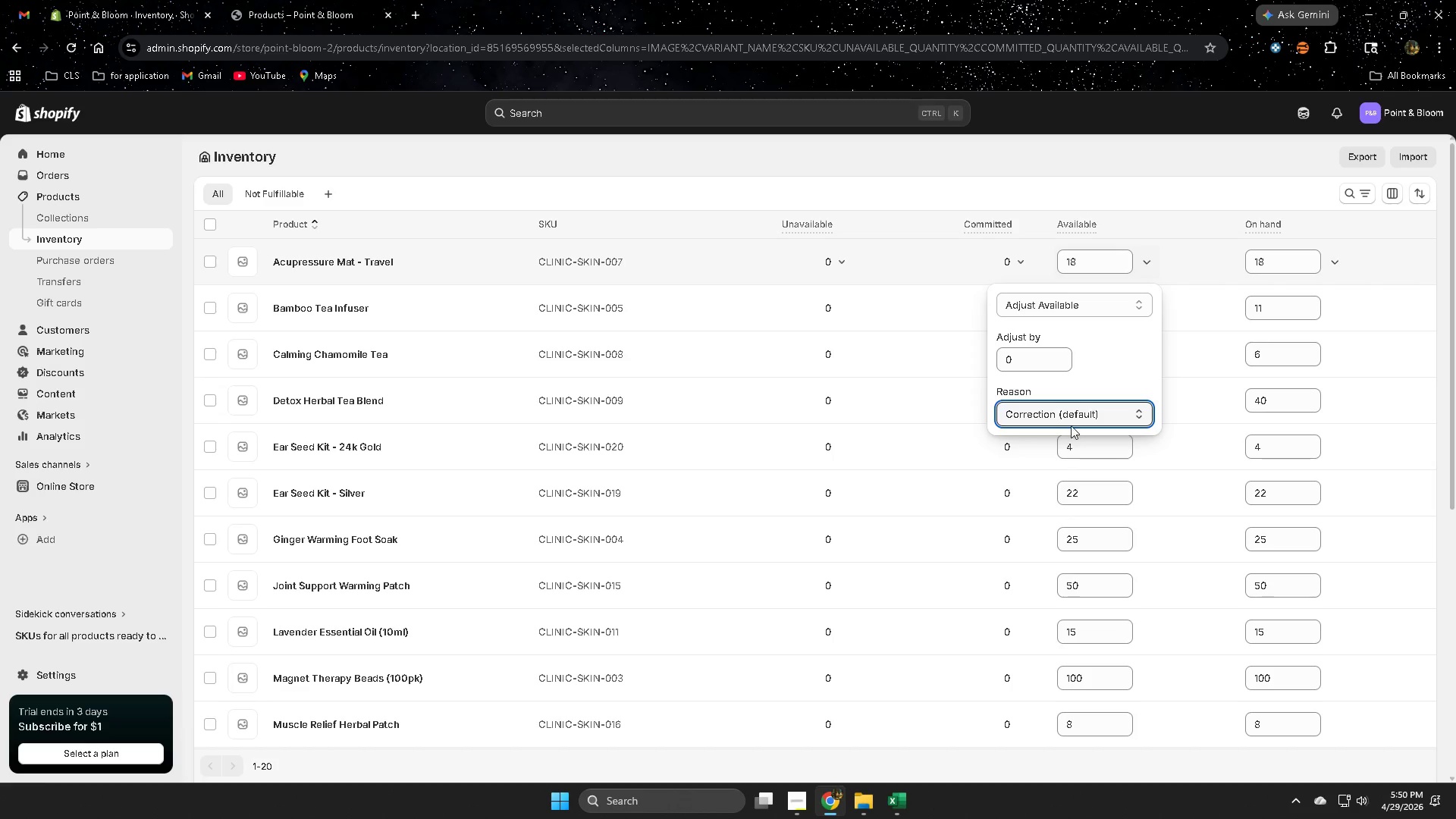 
left_click([1069, 413])
 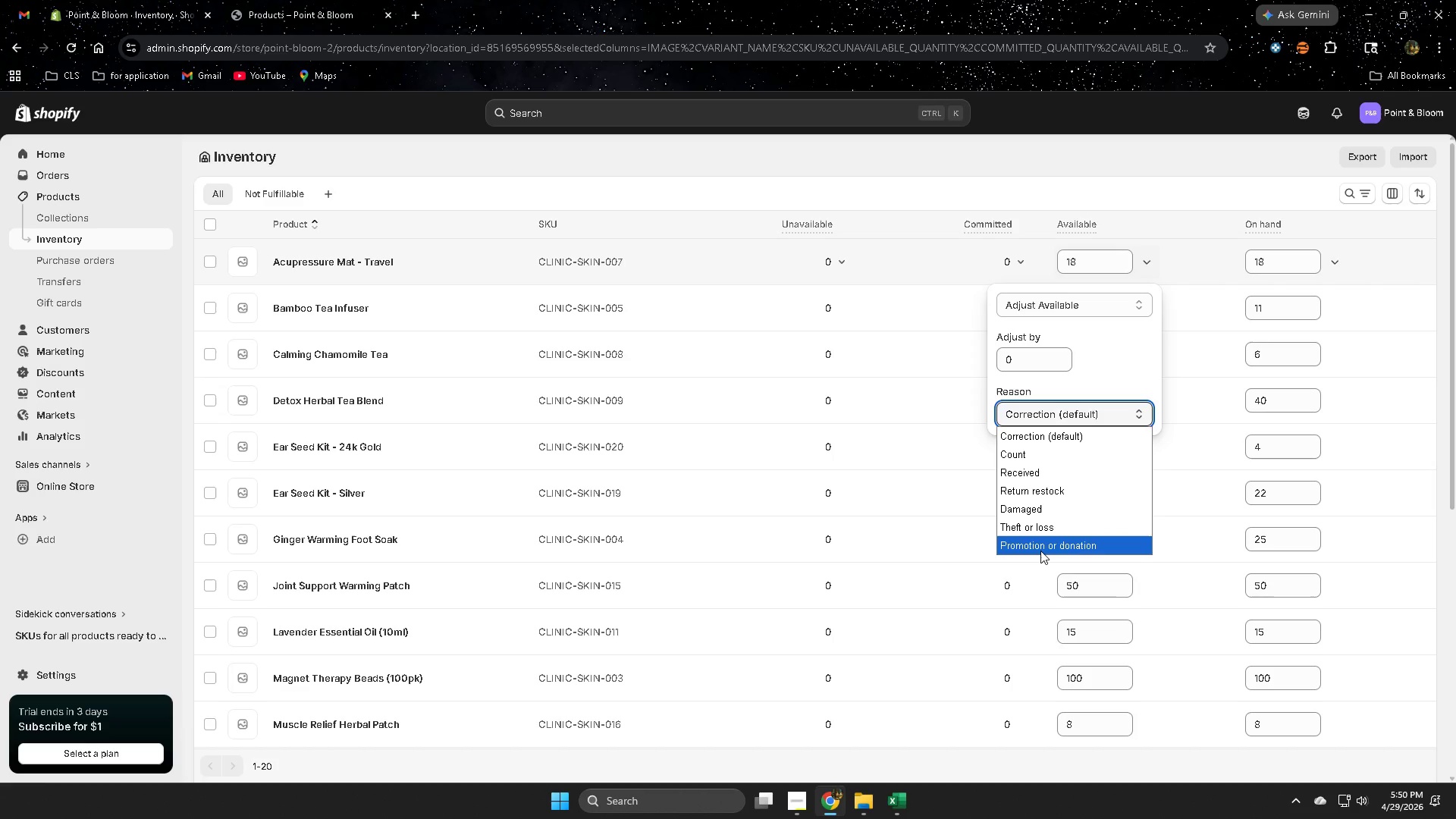 
left_click([1109, 361])
 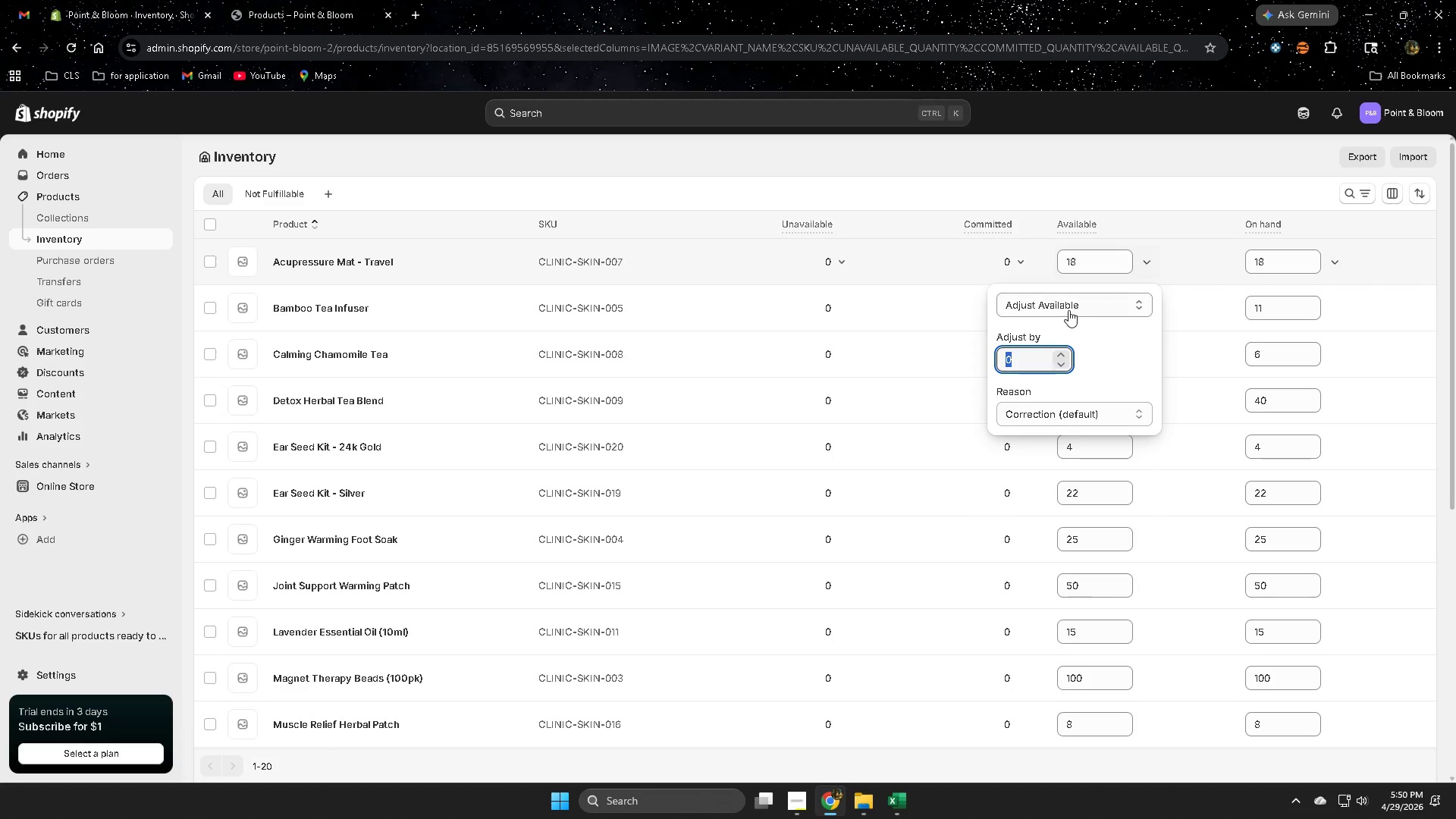 
left_click([1065, 308])
 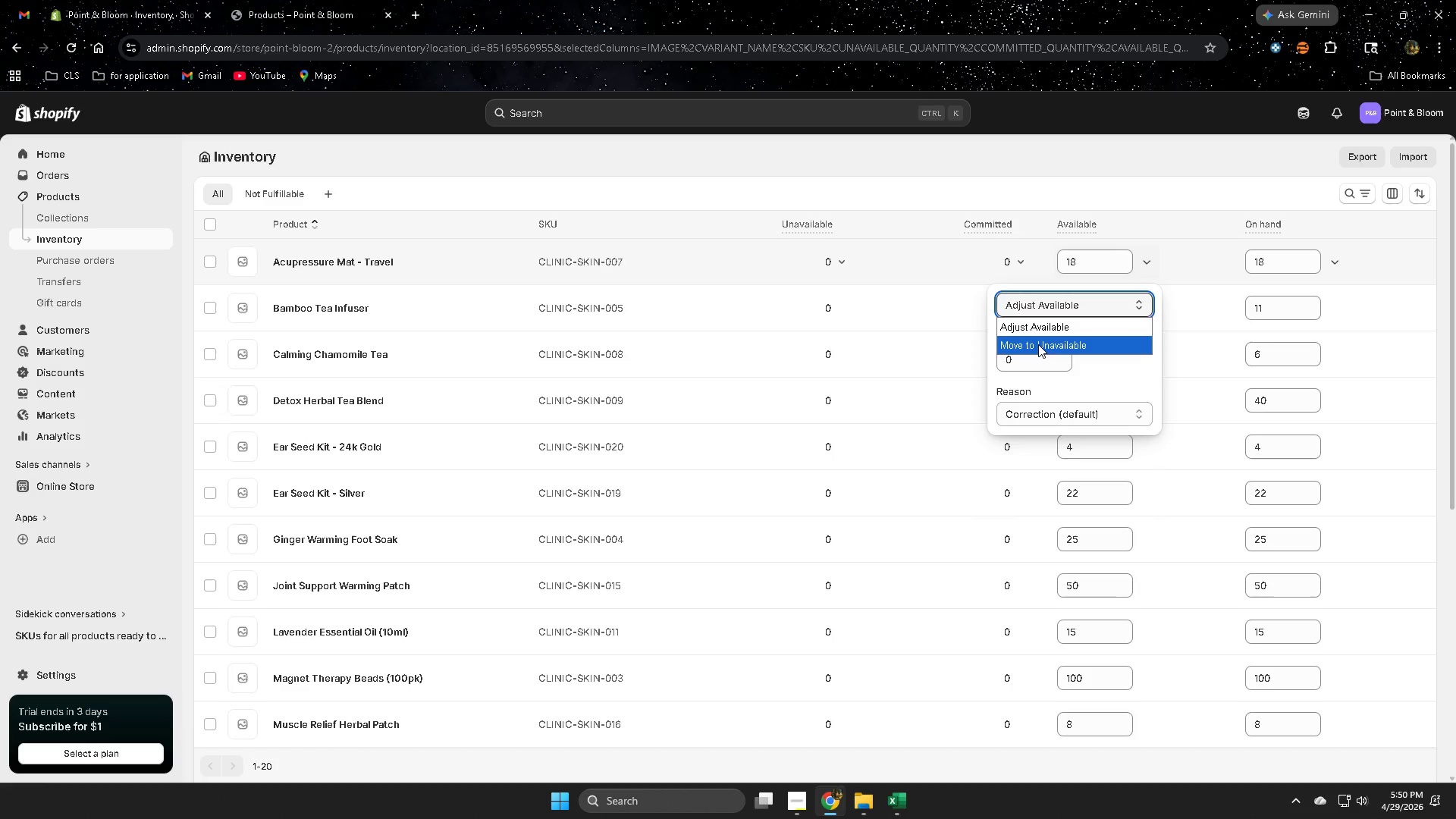 
left_click([1038, 344])
 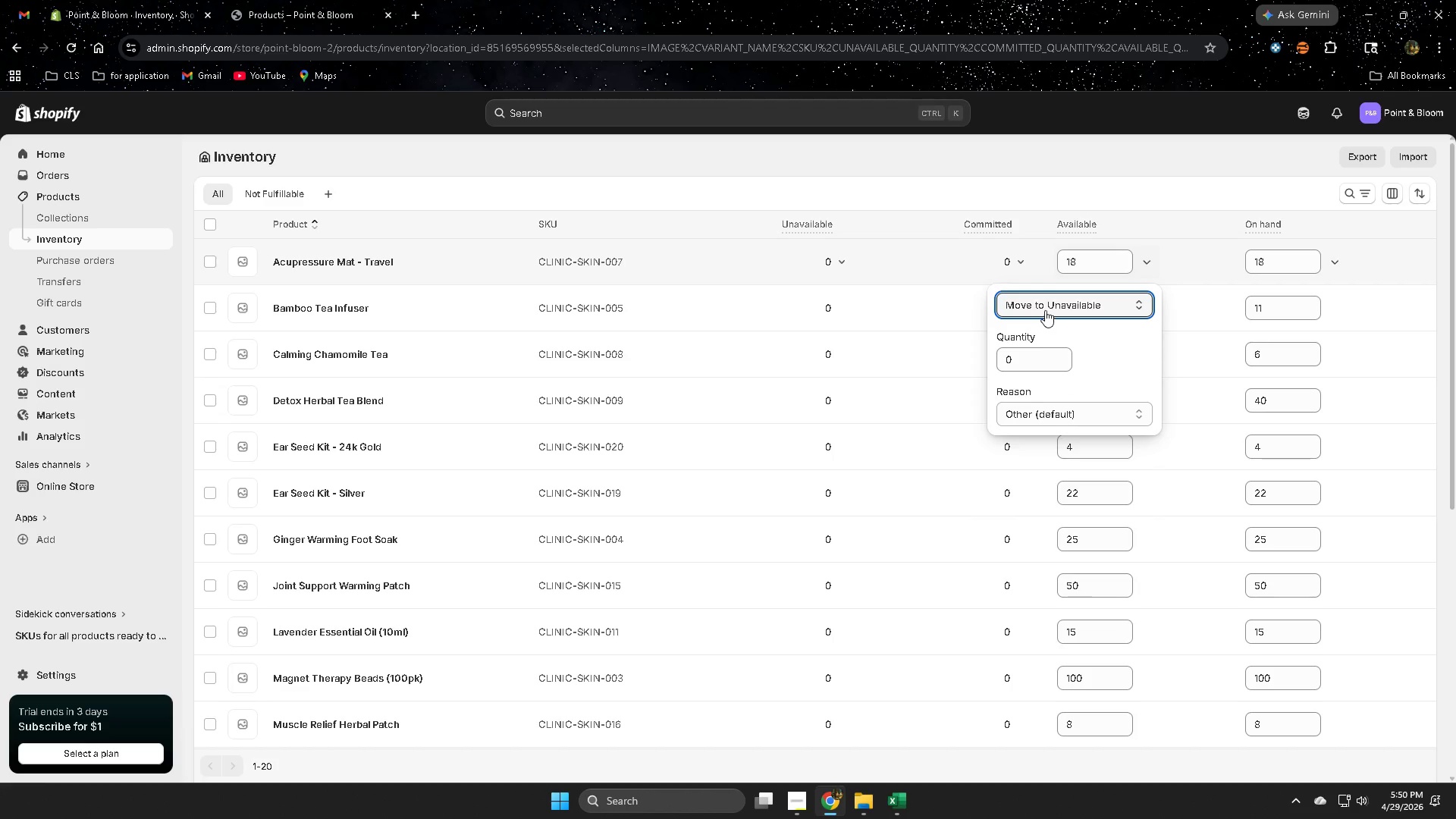 
left_click([1045, 309])
 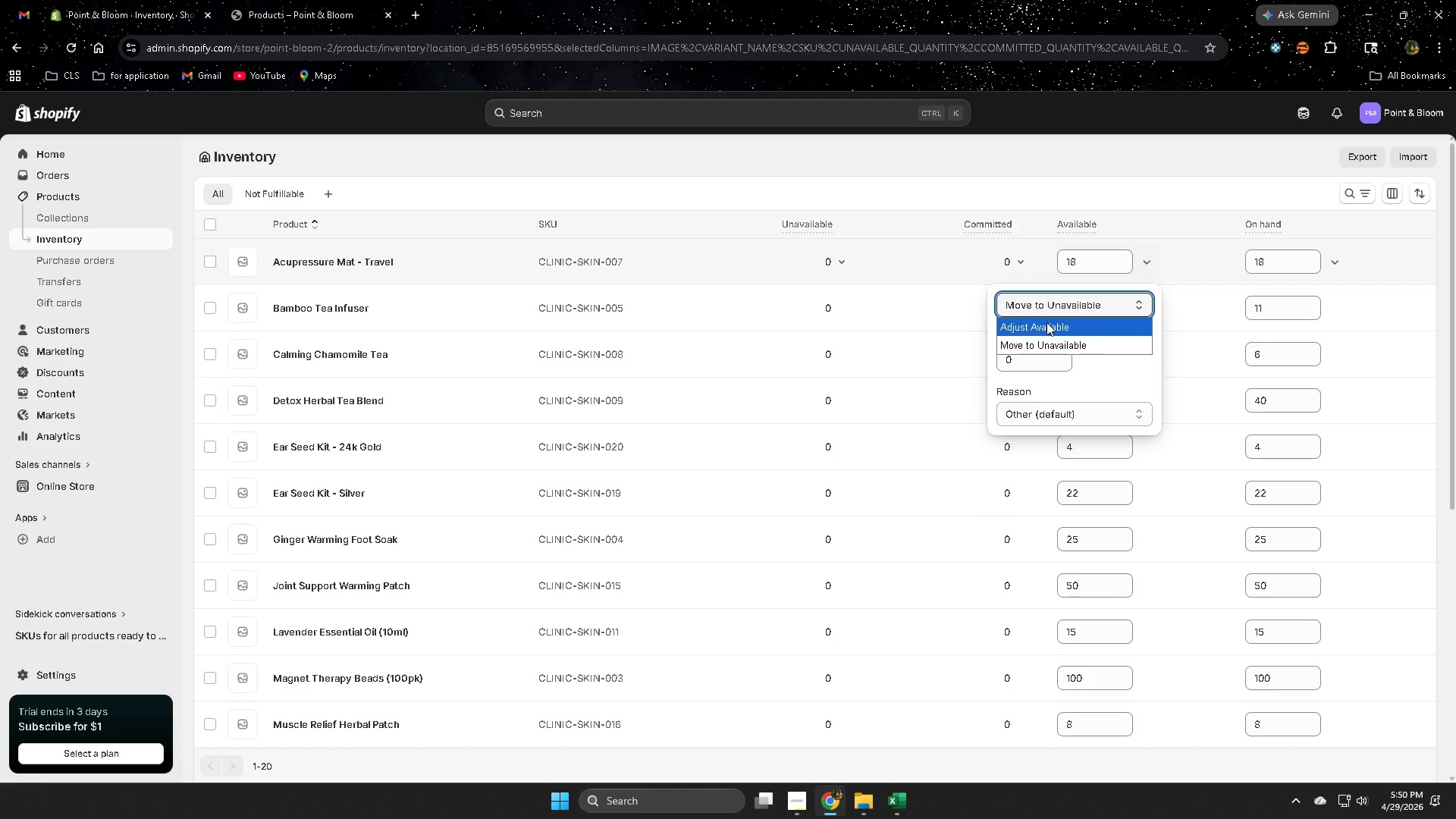 
left_click([1046, 323])
 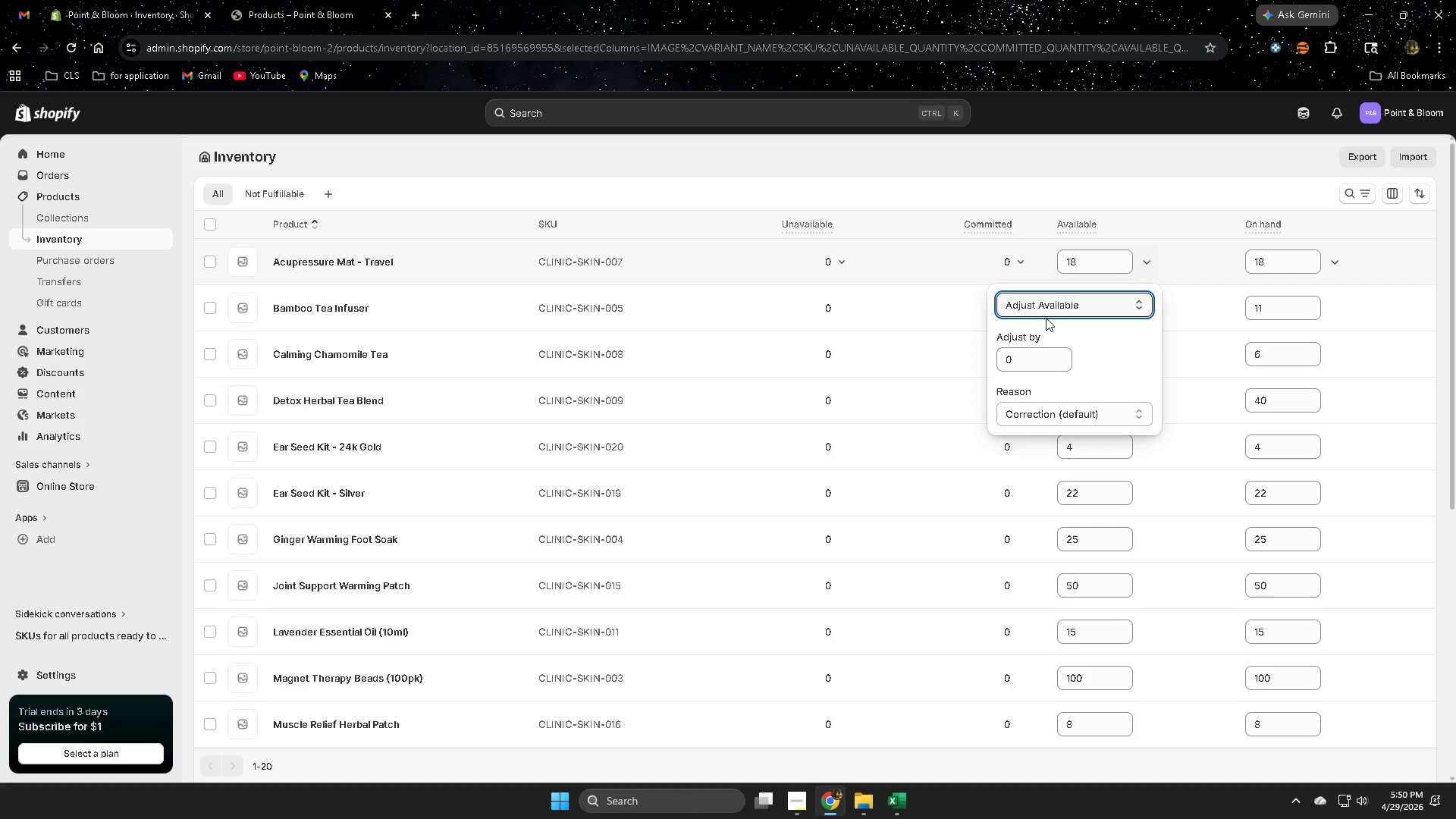 
left_click([1019, 265])
 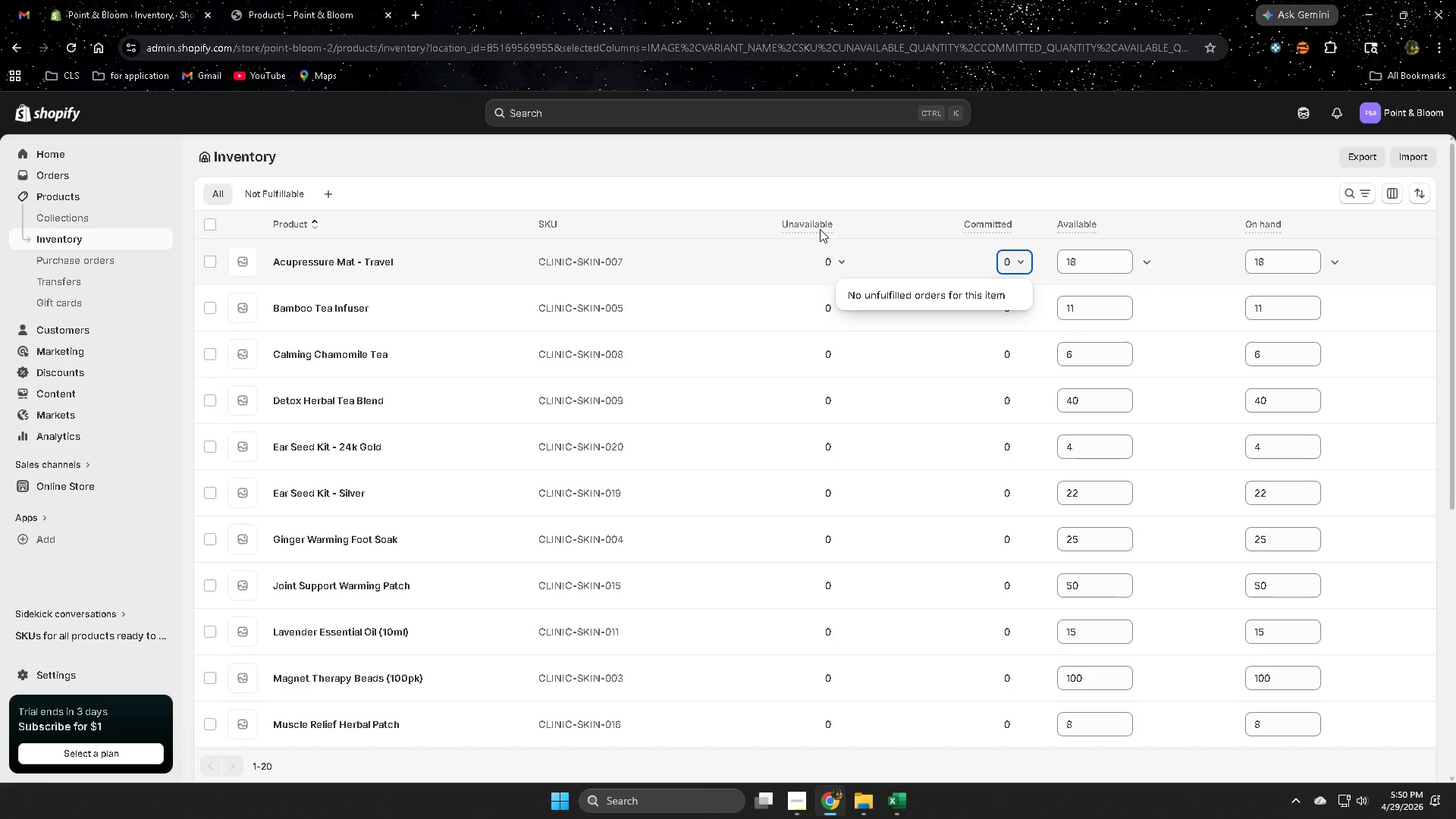 
double_click([840, 264])
 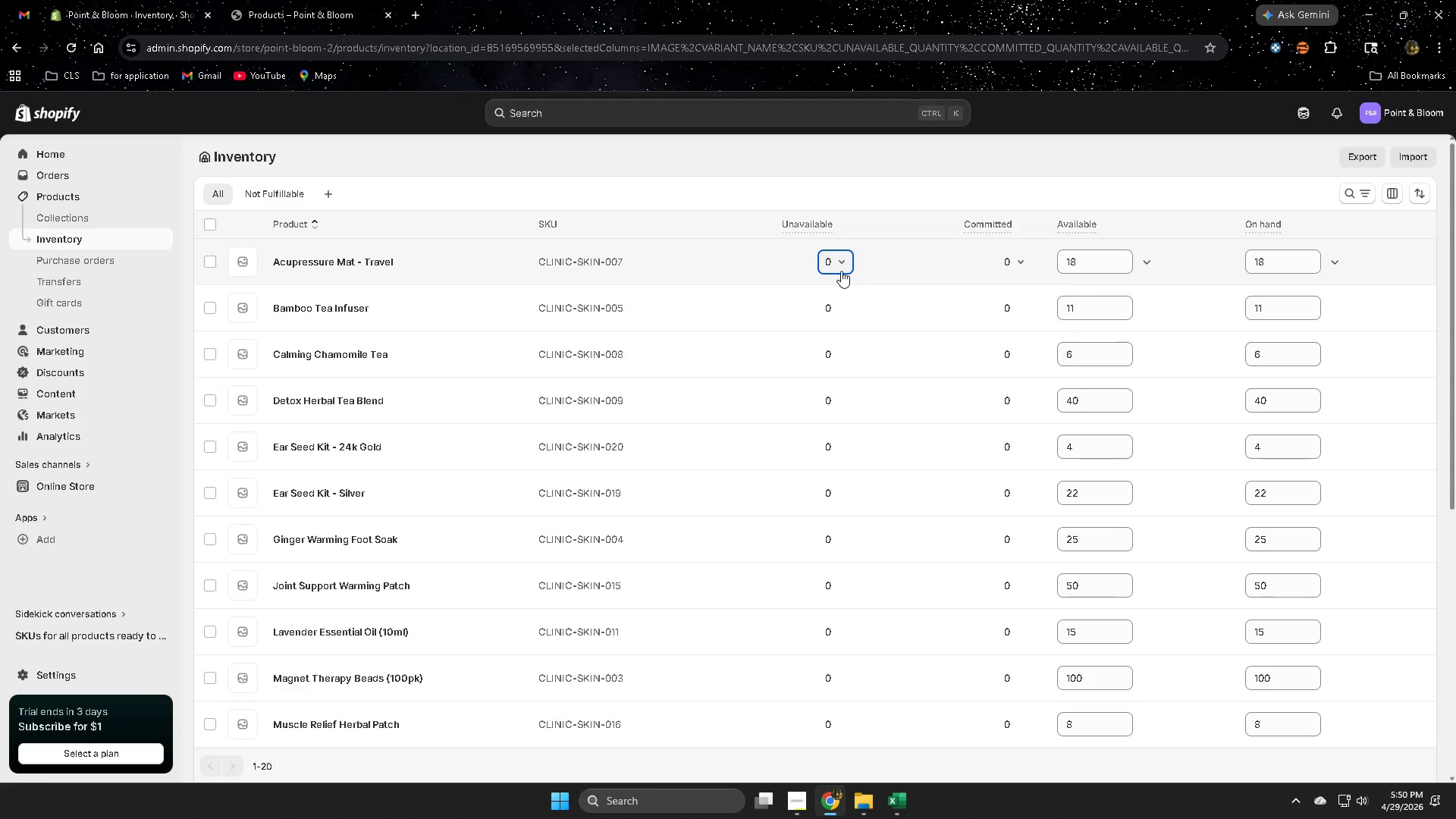 
left_click([841, 265])
 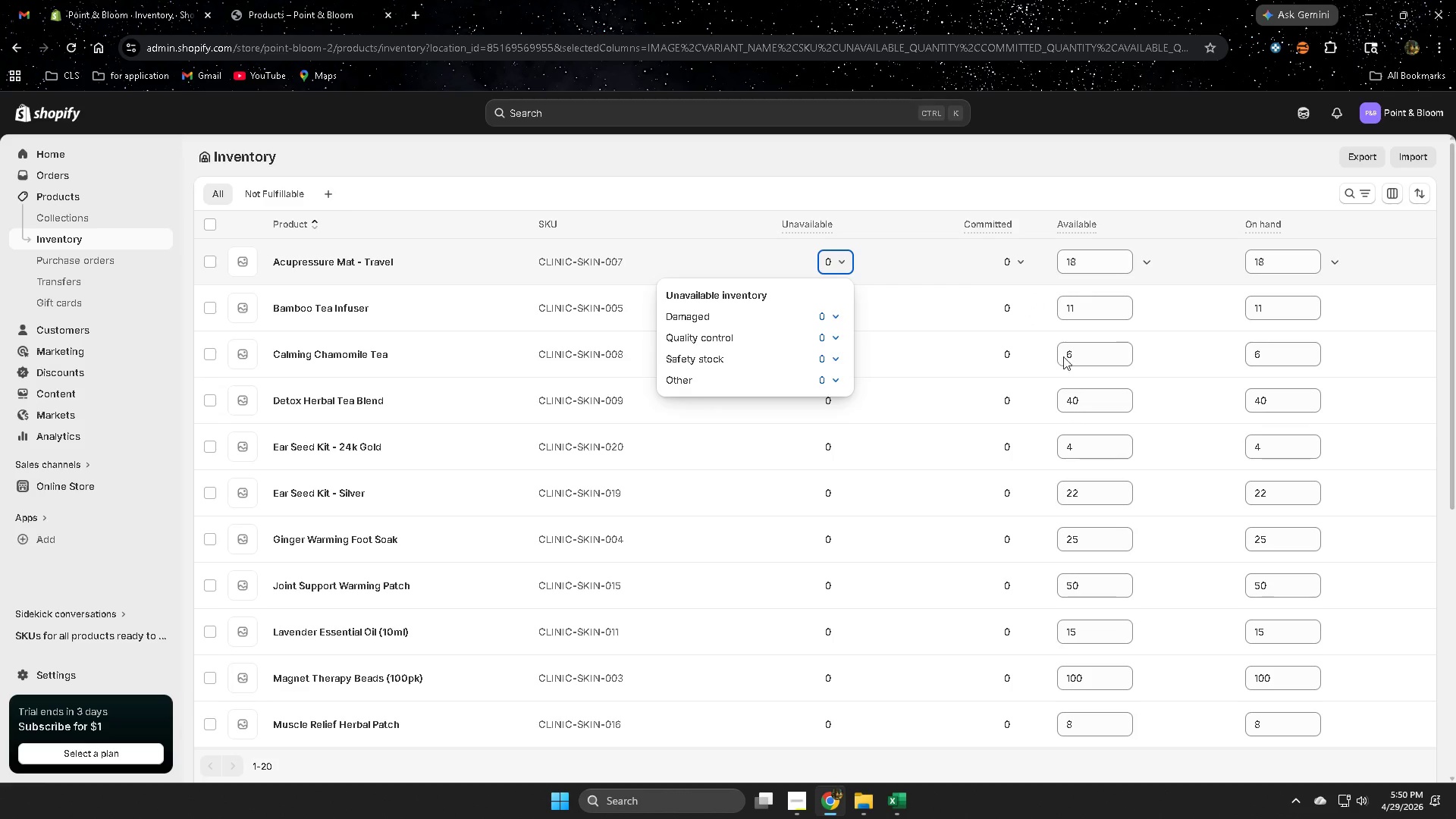 
wait(5.33)
 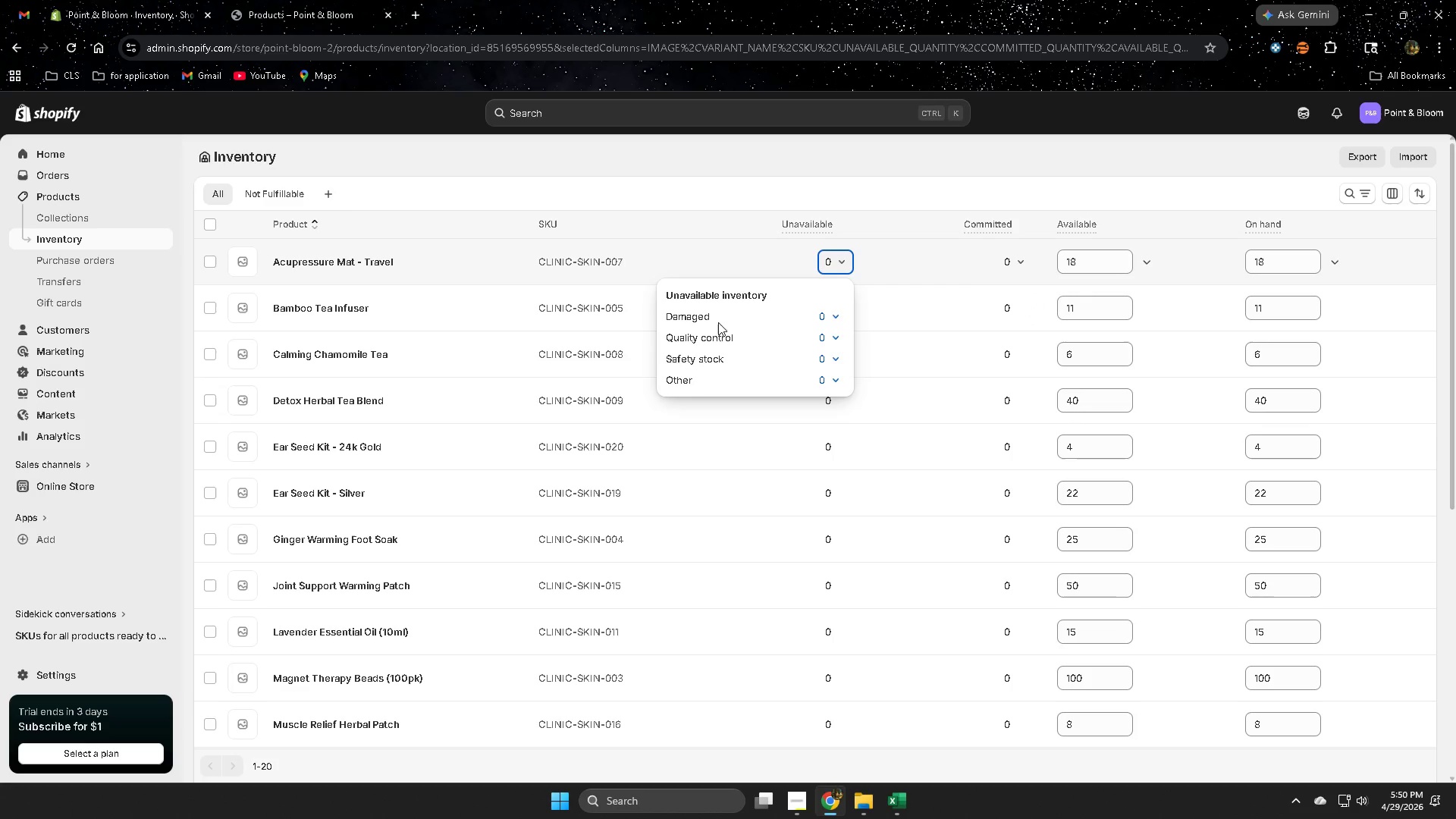 
left_click([1272, 259])
 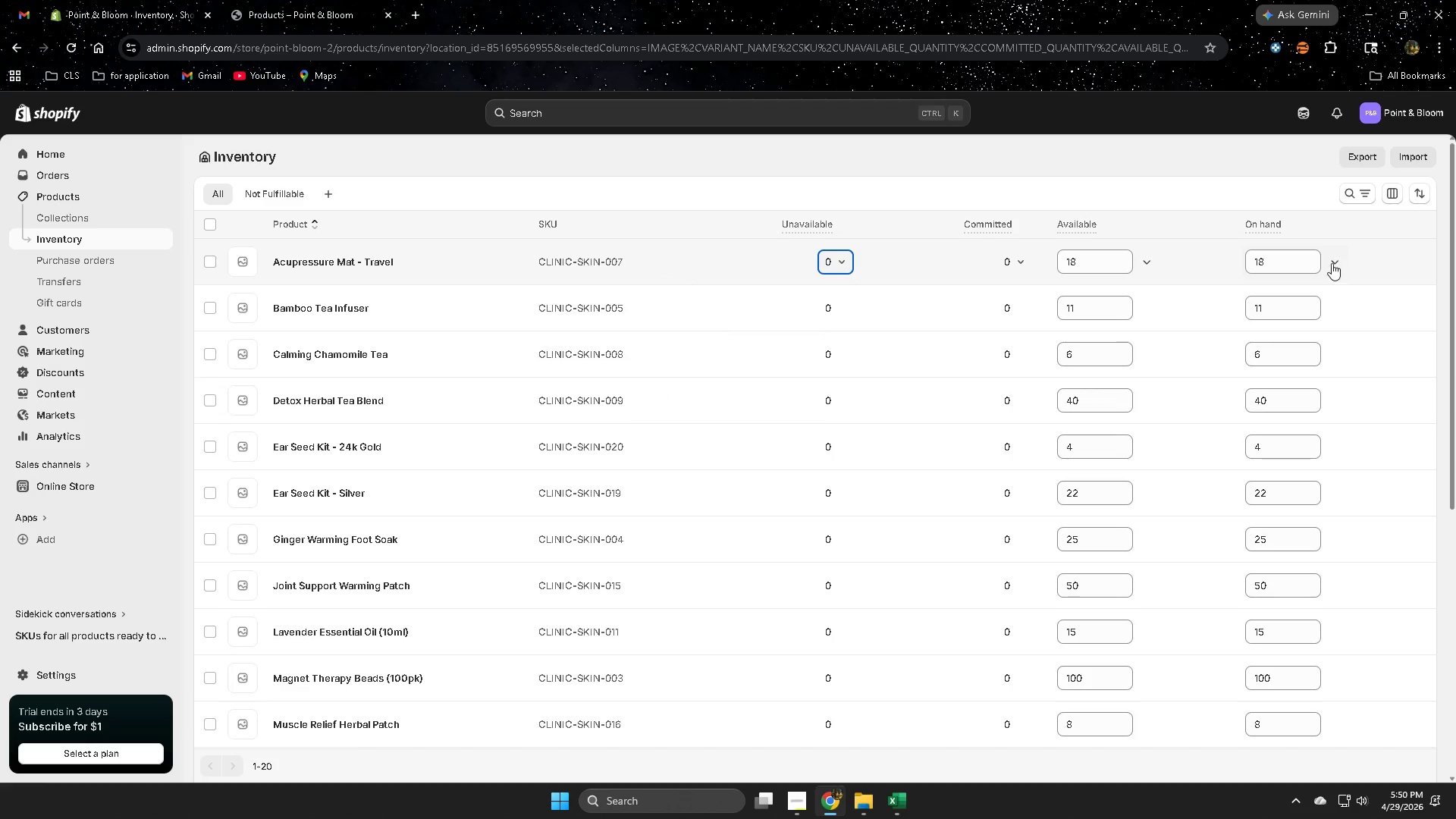 
left_click([1329, 262])
 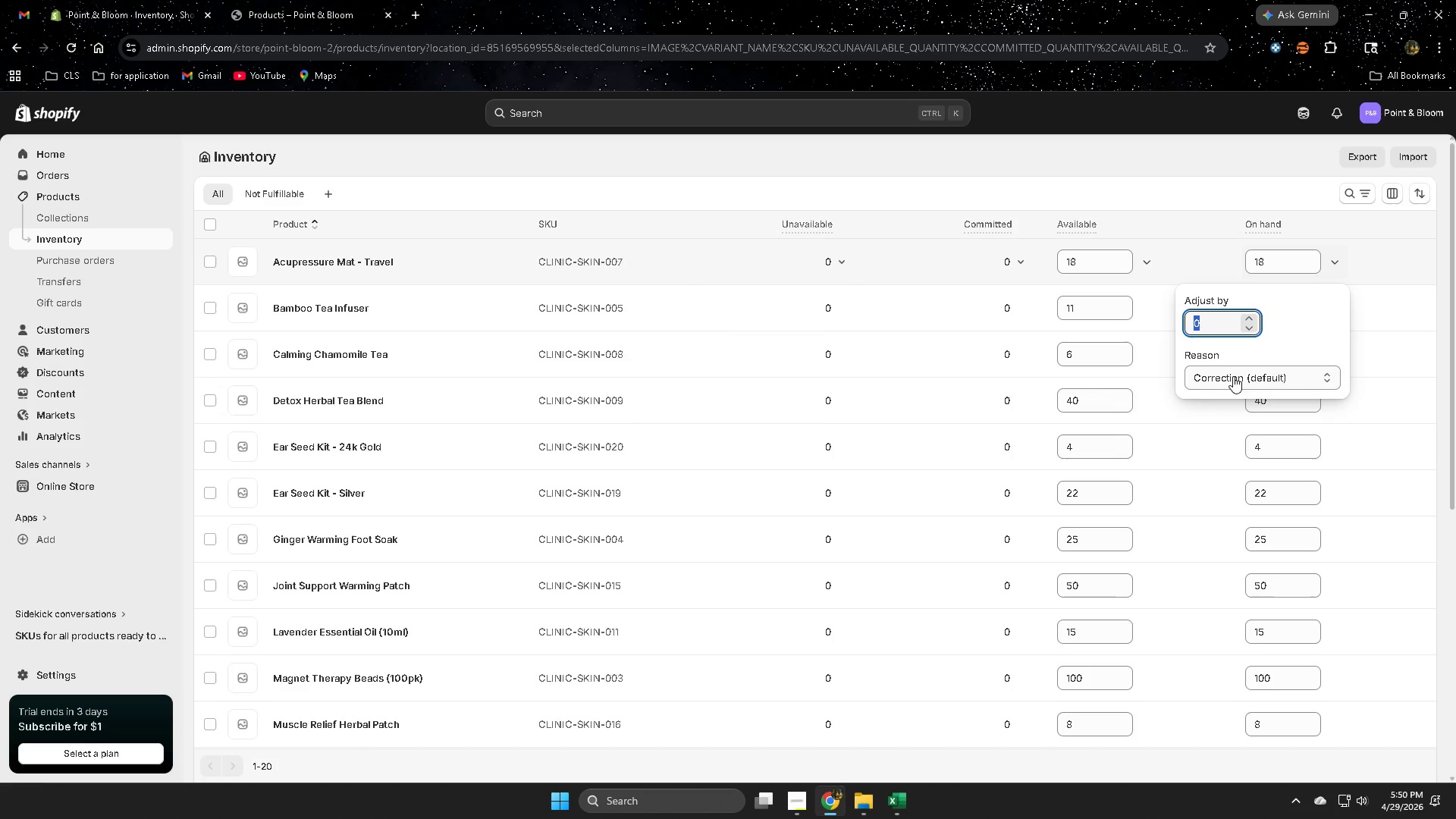 
left_click([1236, 378])
 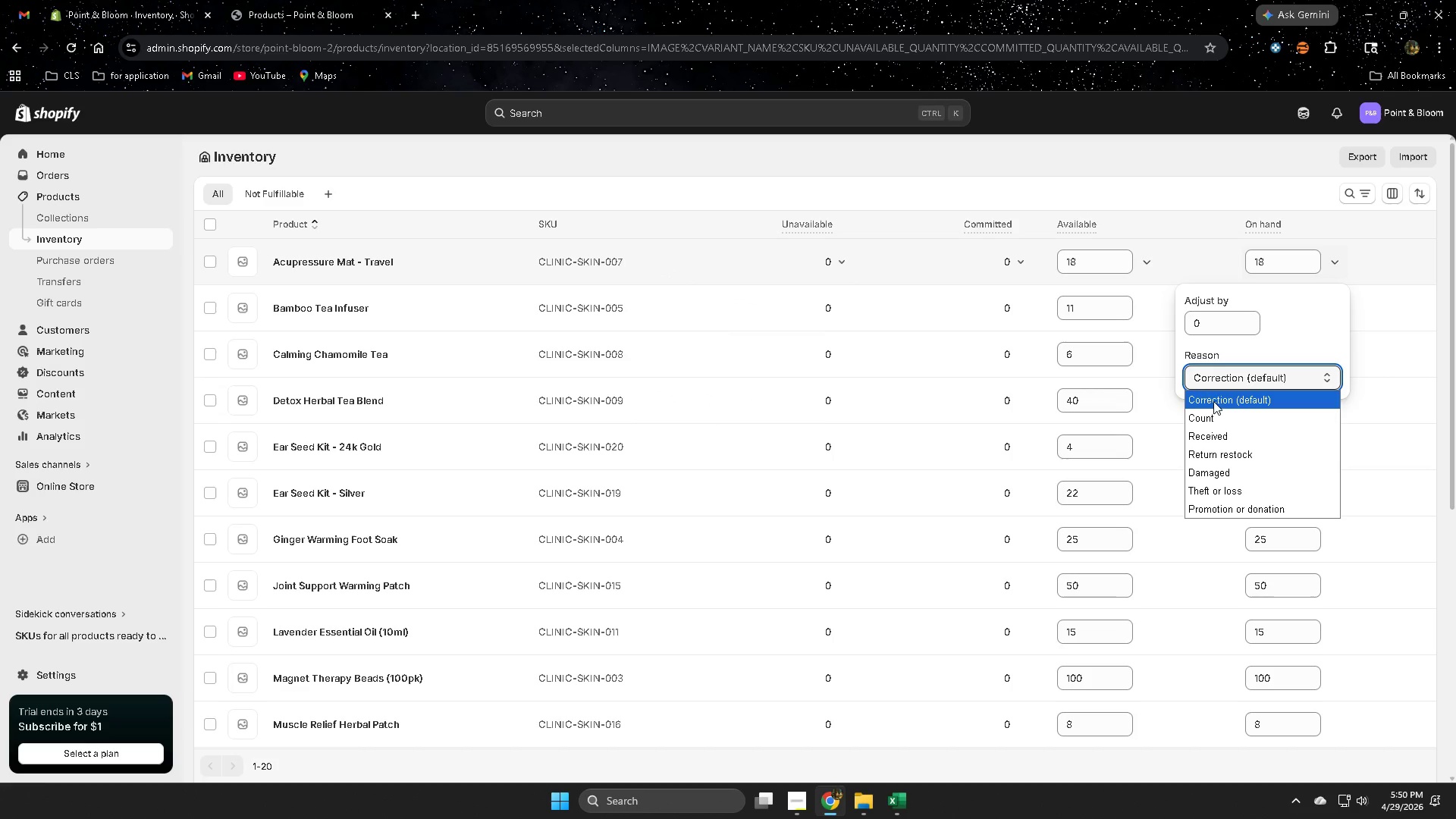 
wait(7.86)
 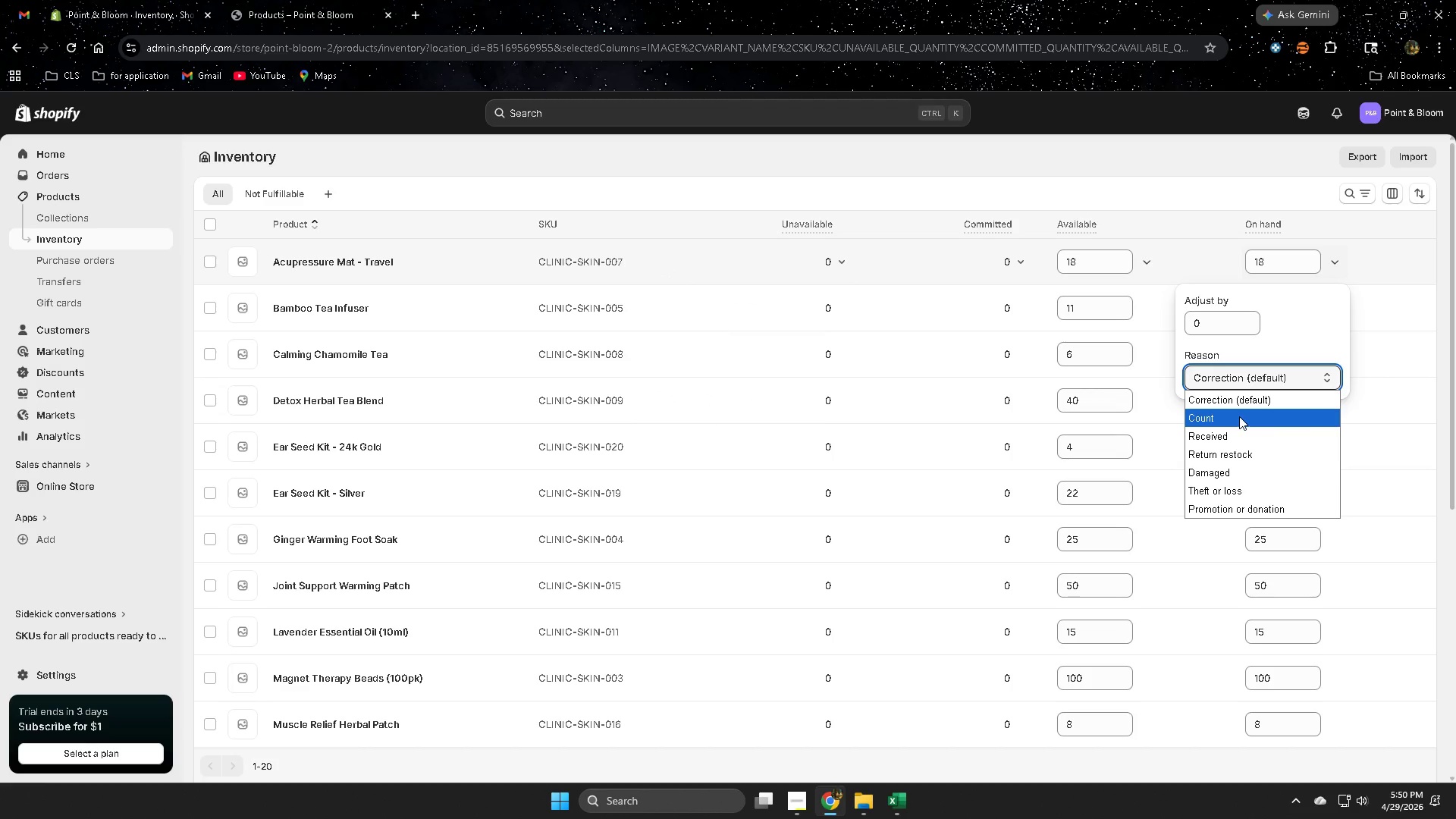 
left_click([1186, 249])
 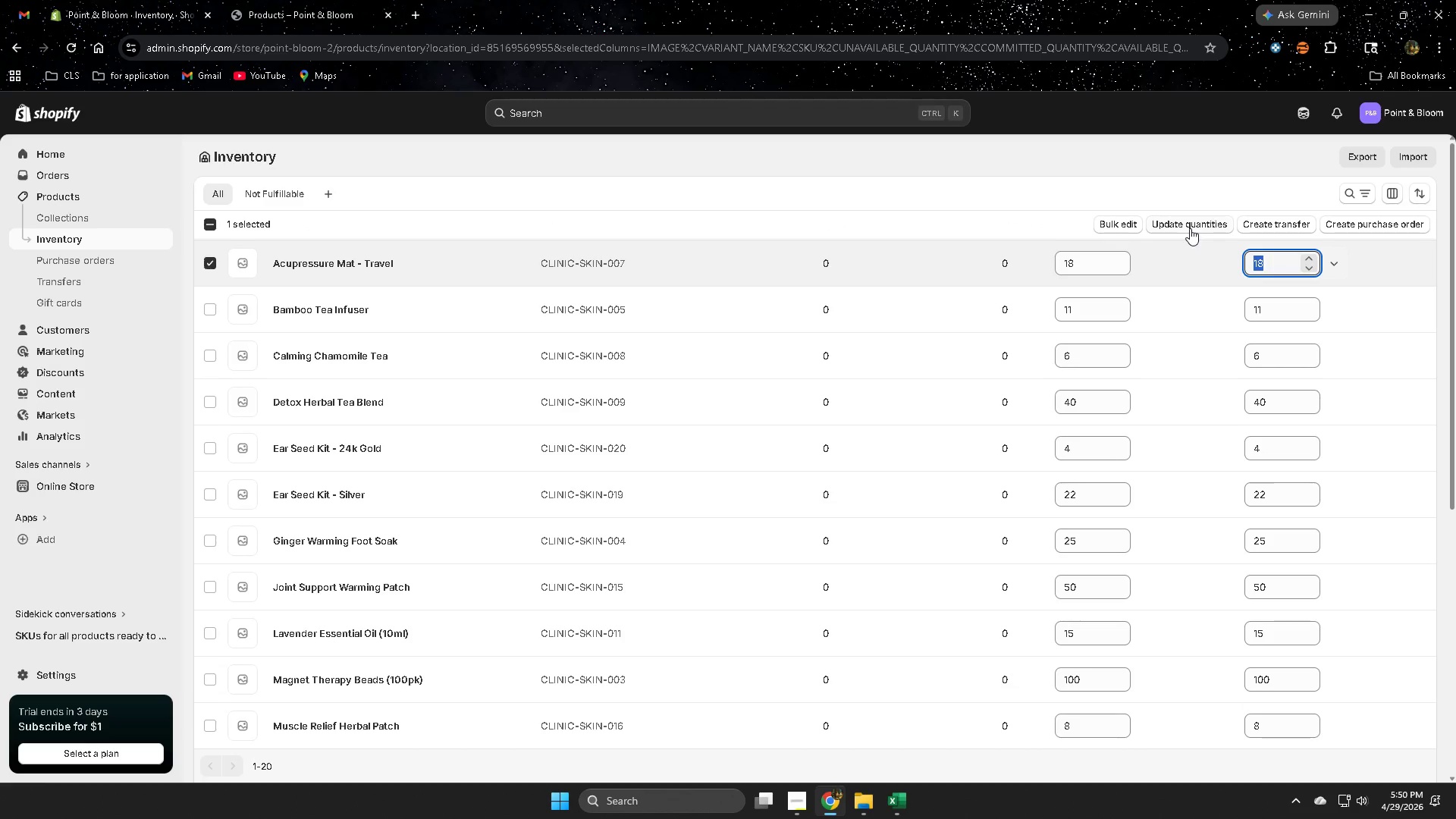 
left_click([1184, 225])
 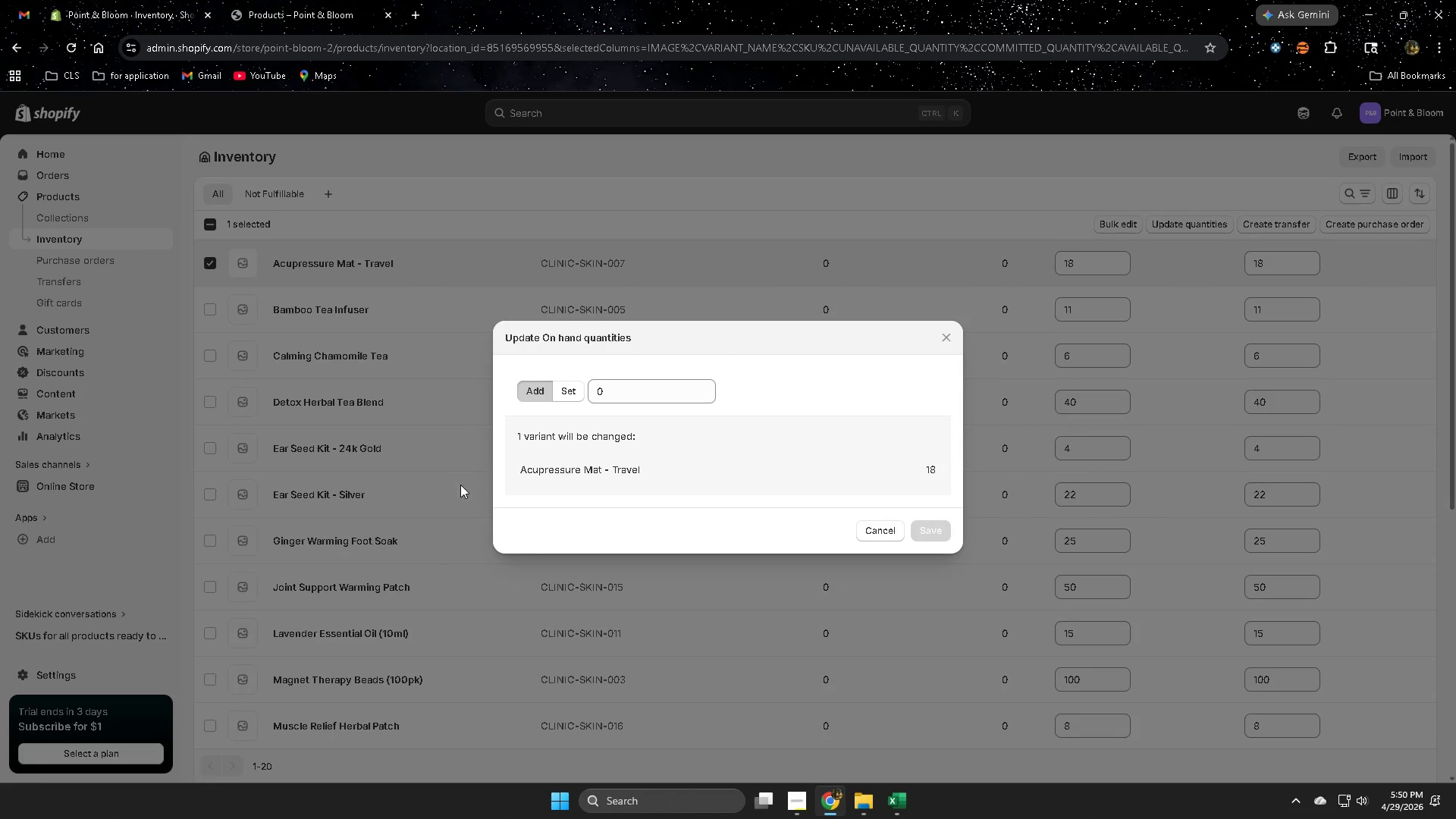 
left_click([570, 395])
 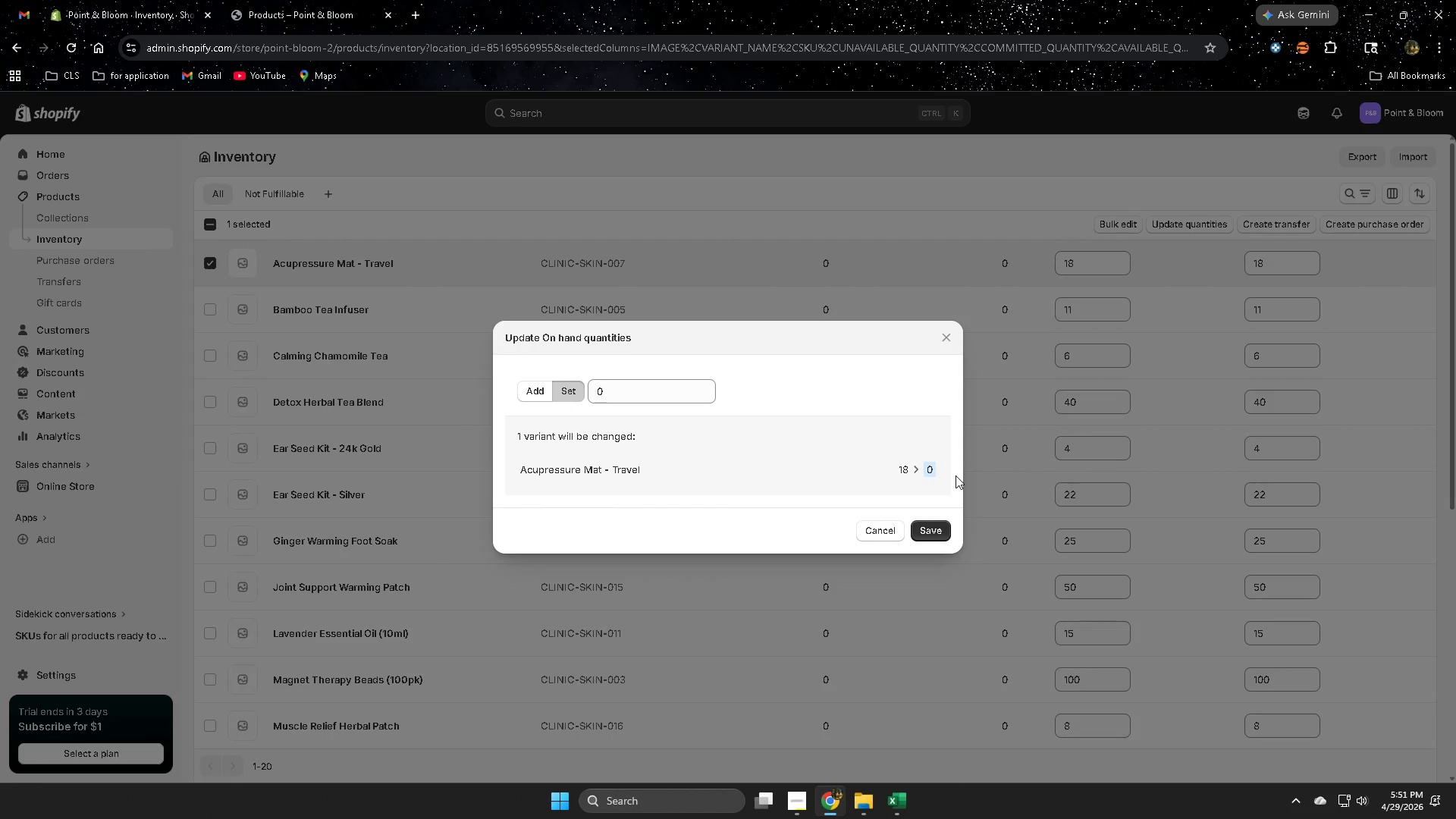 
wait(5.03)
 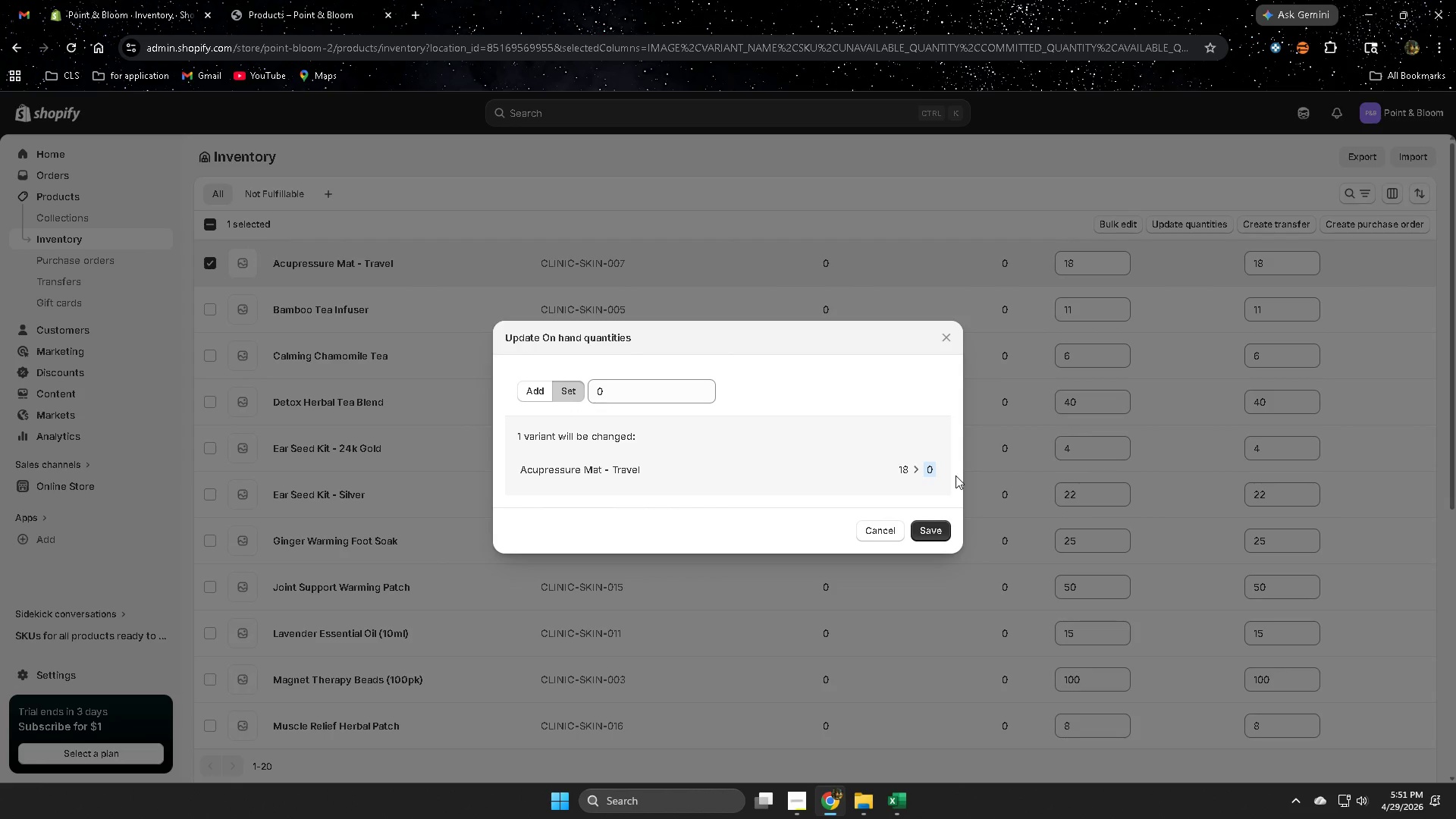 
mouse_move([896, 783])
 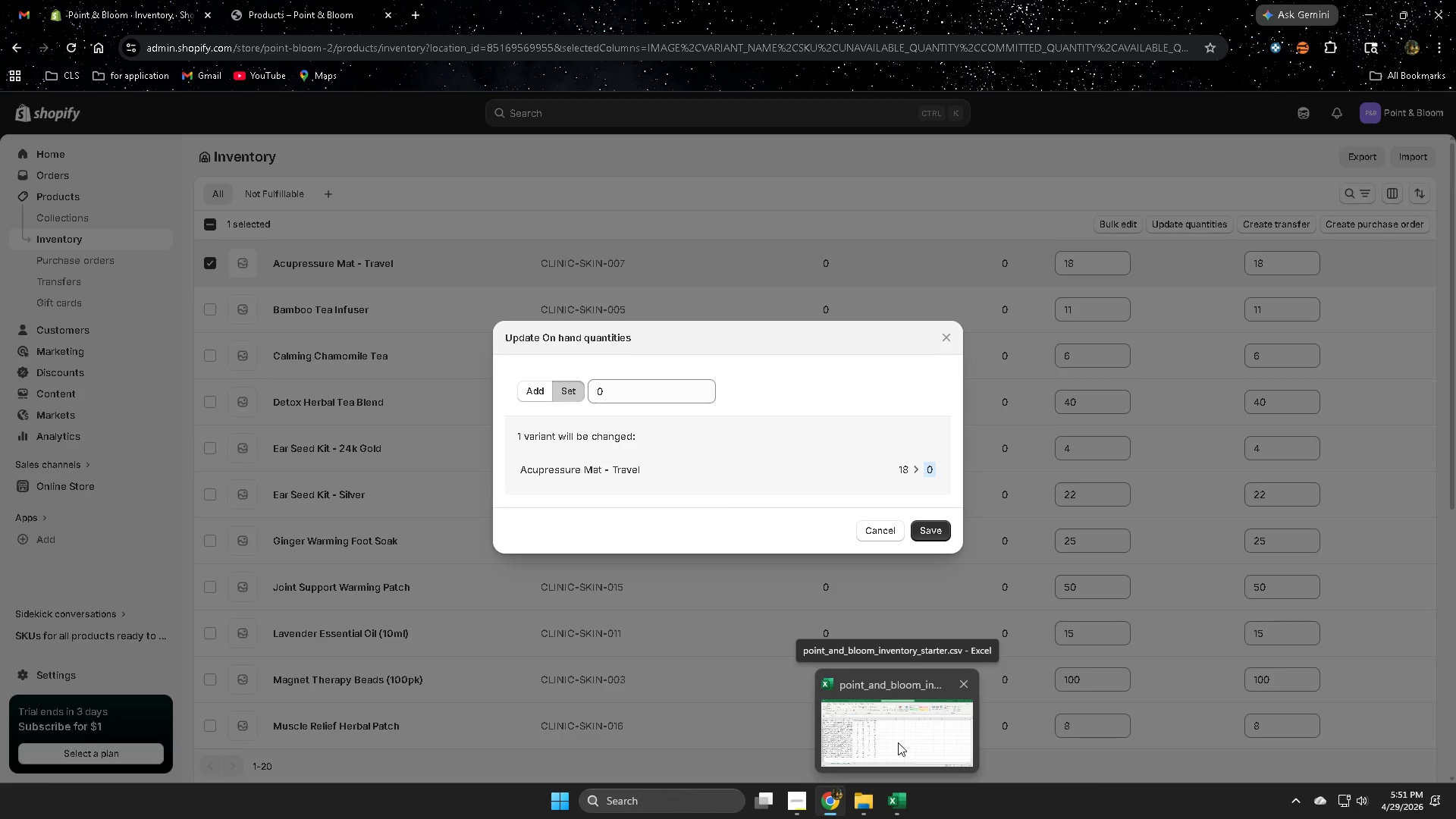 
left_click([898, 742])
 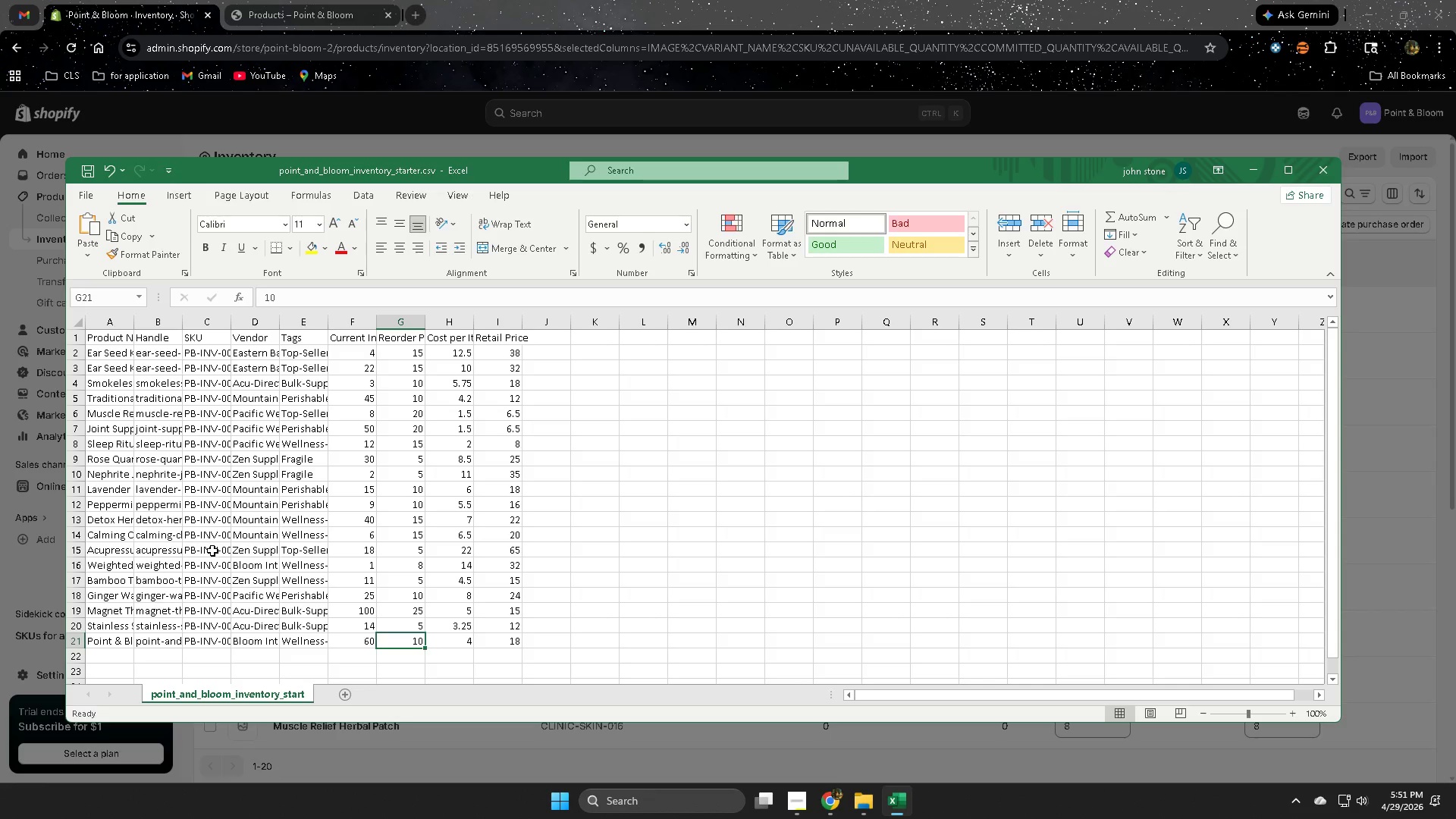 
wait(6.28)
 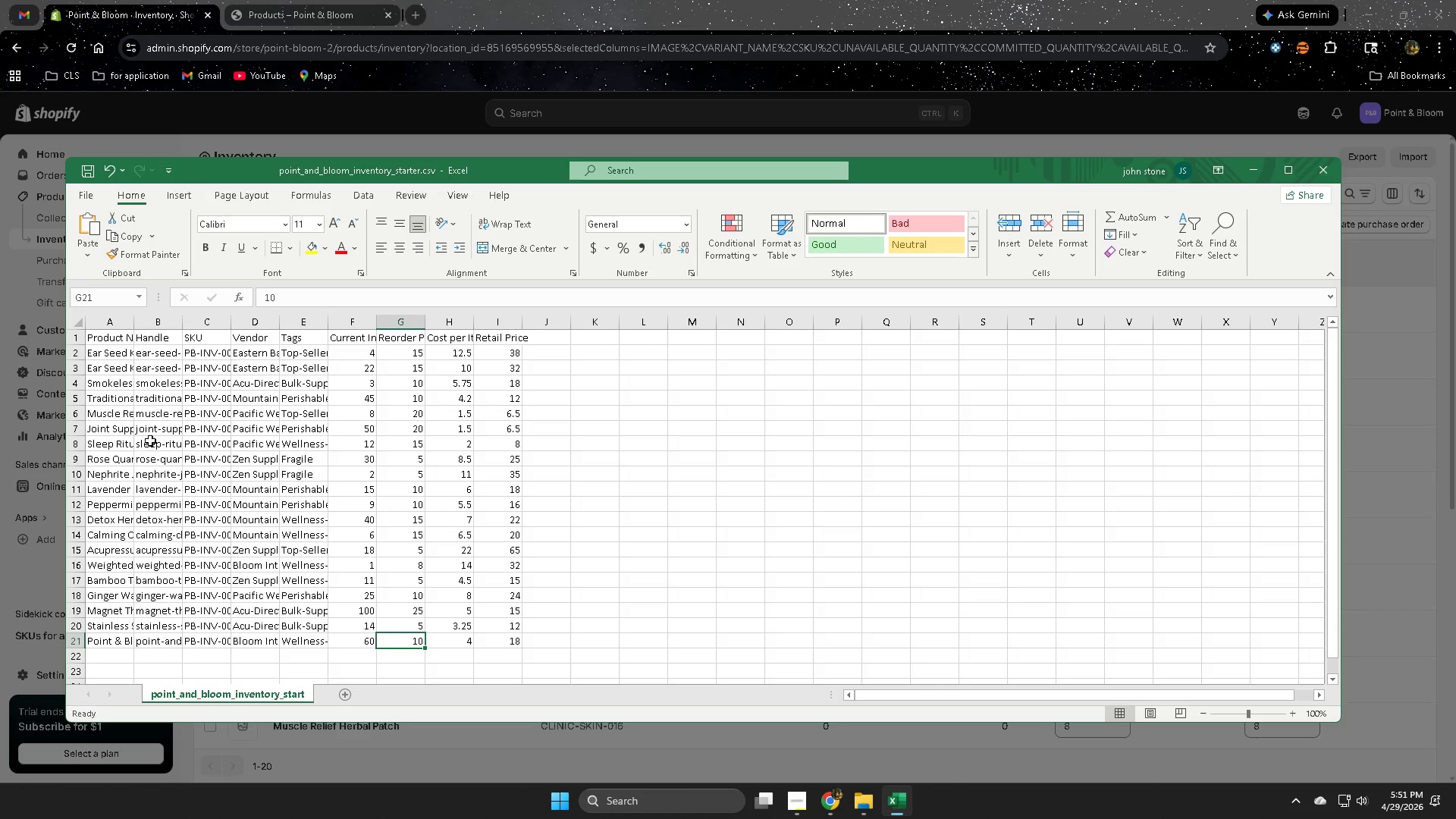 
double_click([105, 551])
 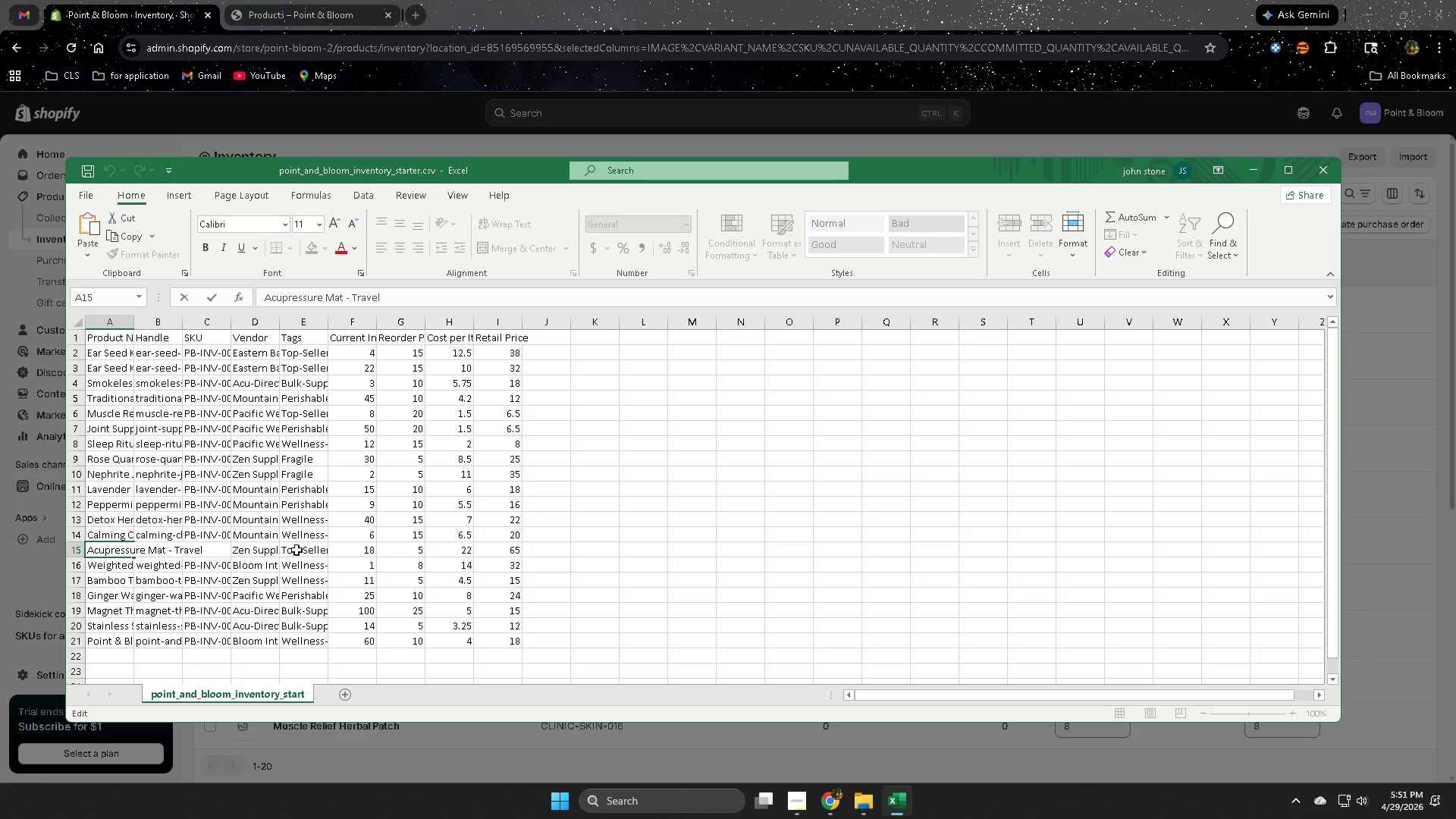 
wait(6.52)
 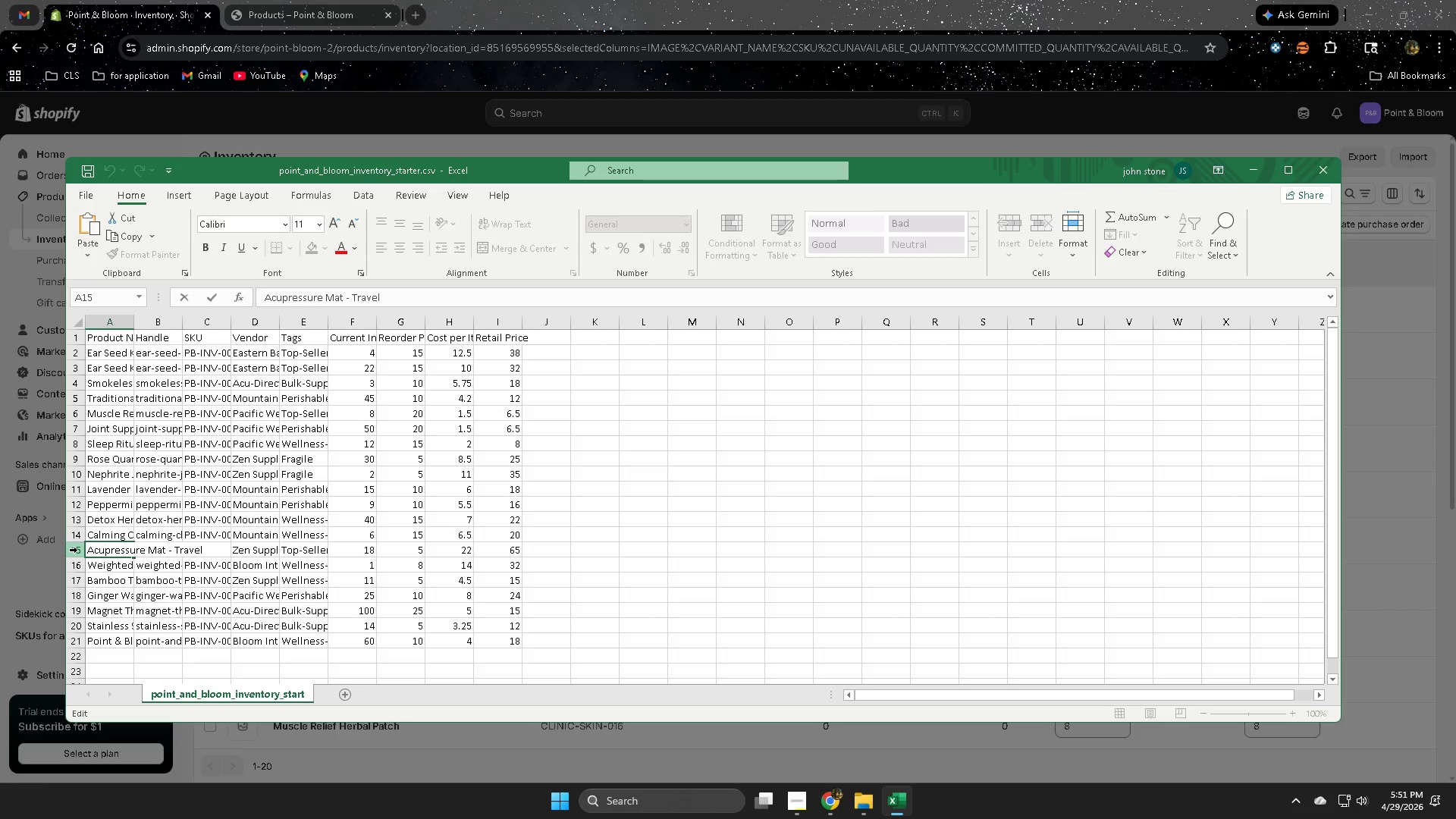 
left_click([1044, 5])
 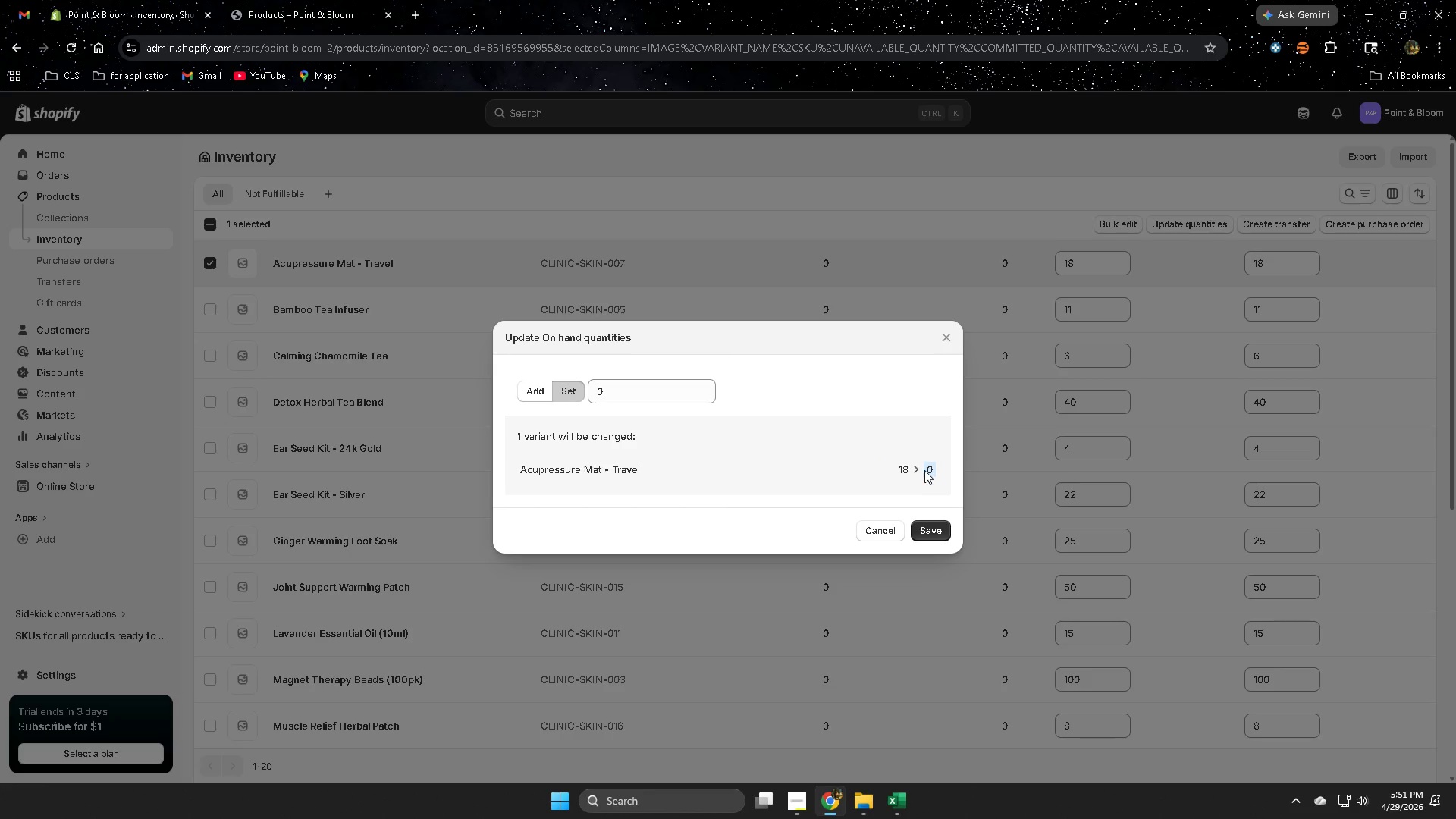 
wait(5.25)
 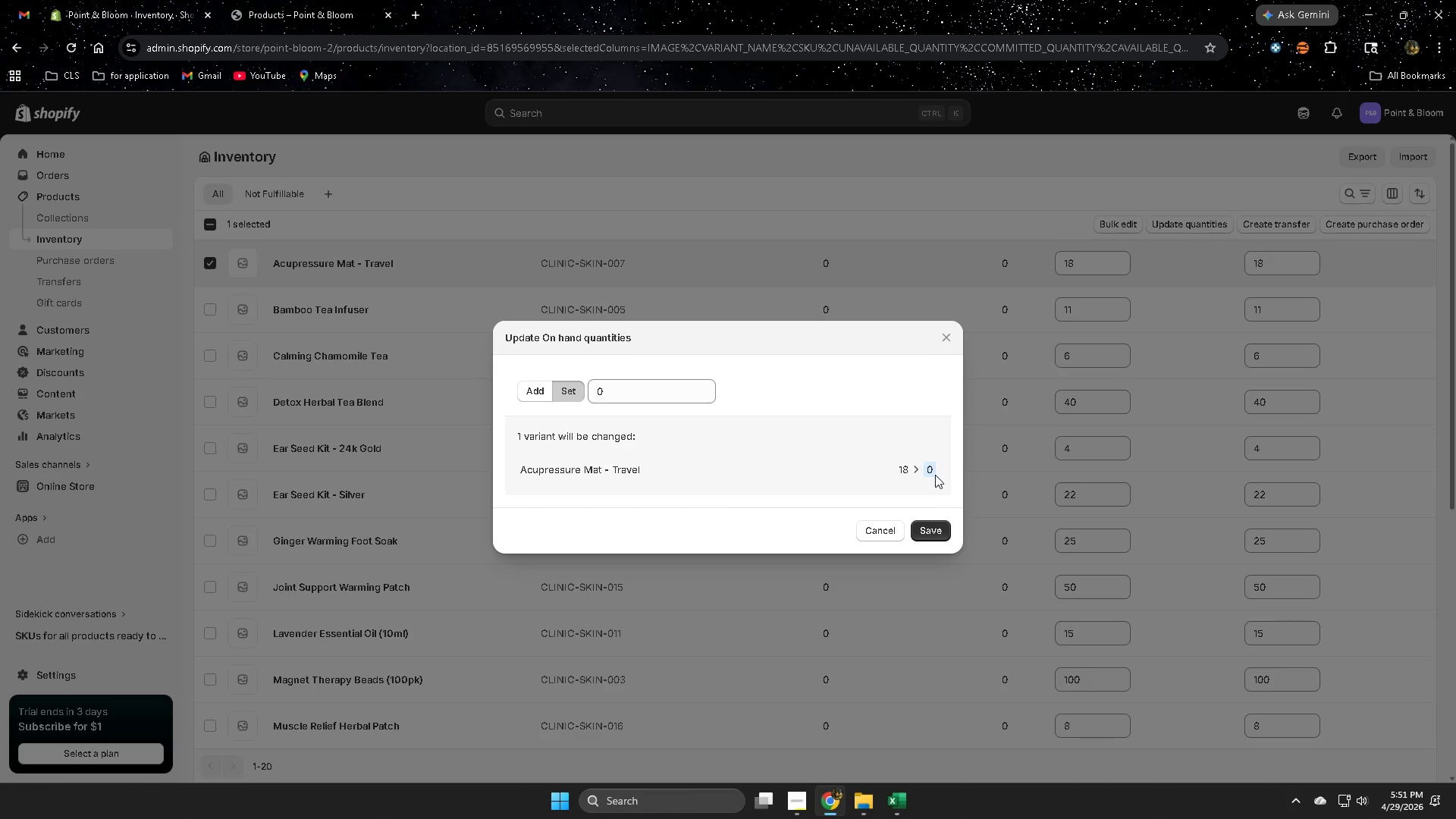 
key(Numpad5)
 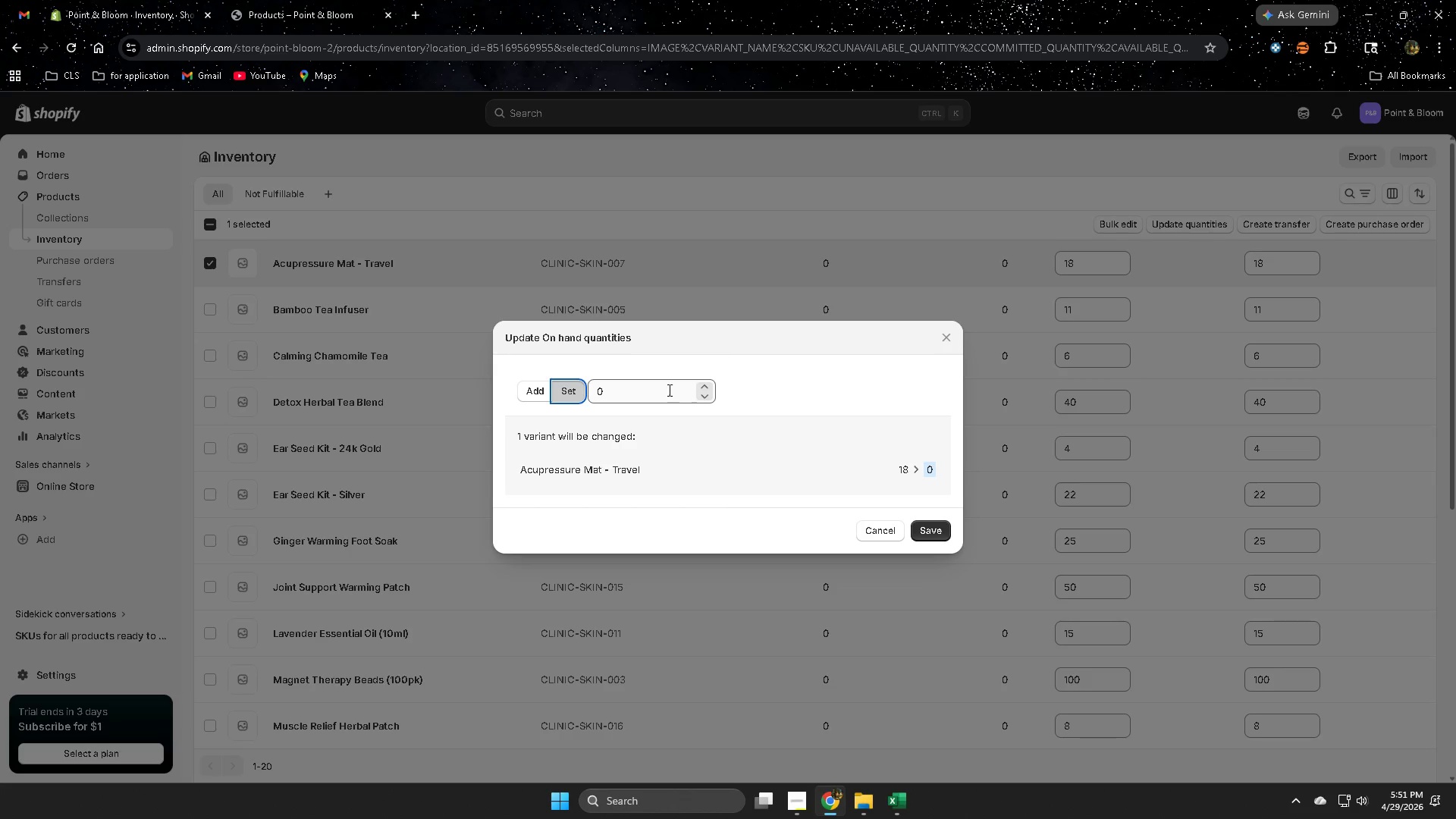 
left_click([653, 387])
 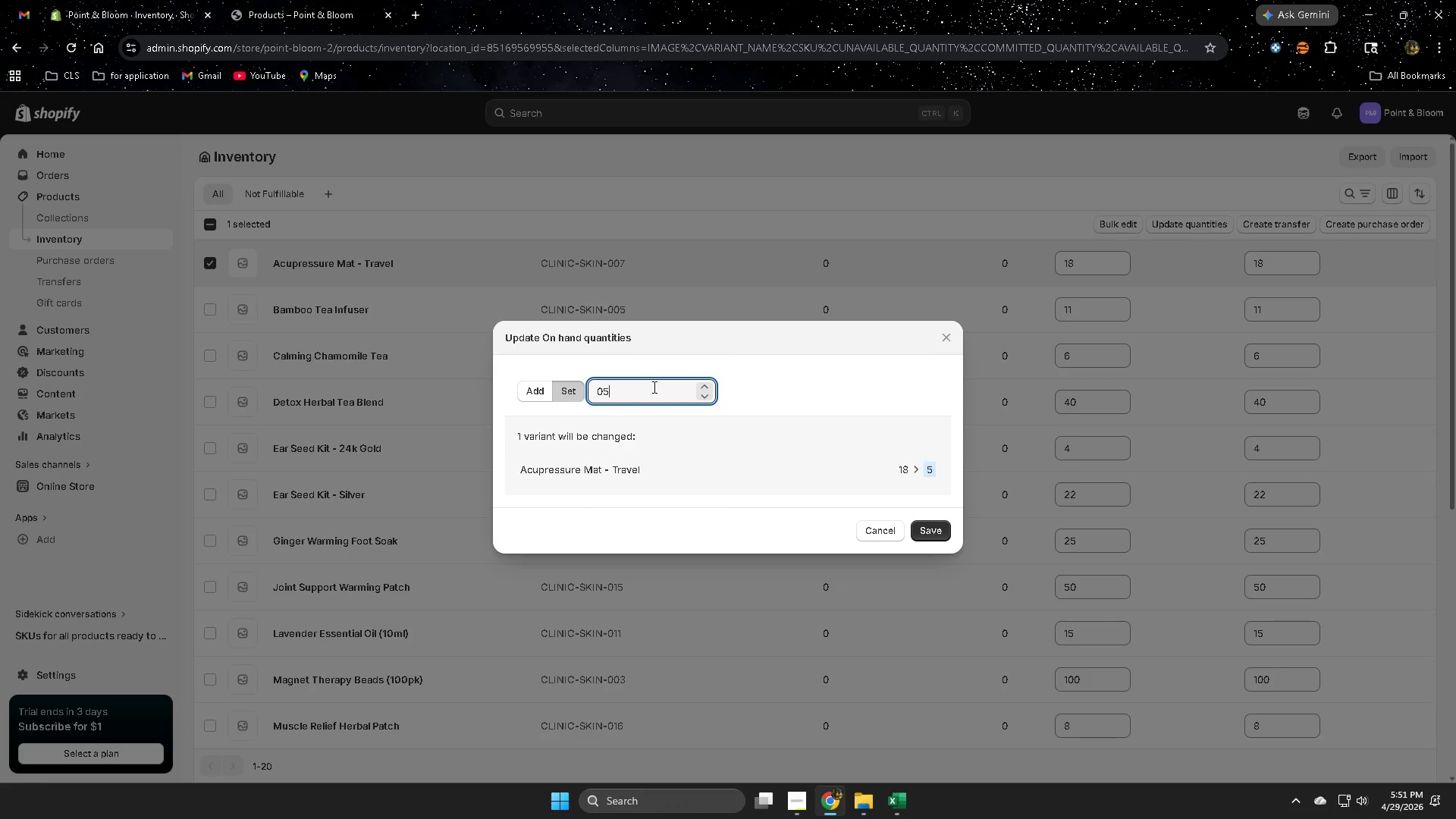 
key(Numpad5)
 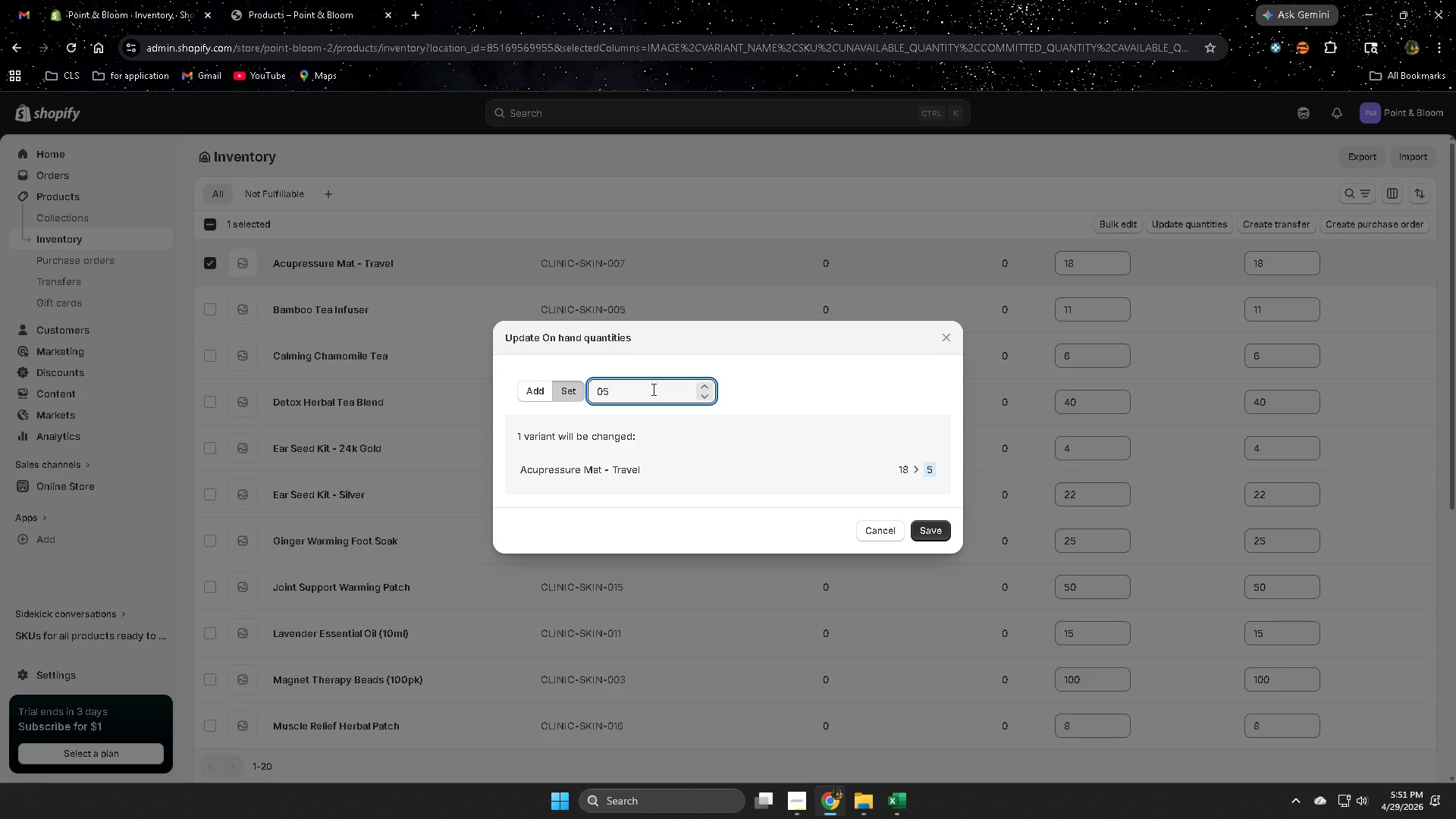 
key(Backspace)
 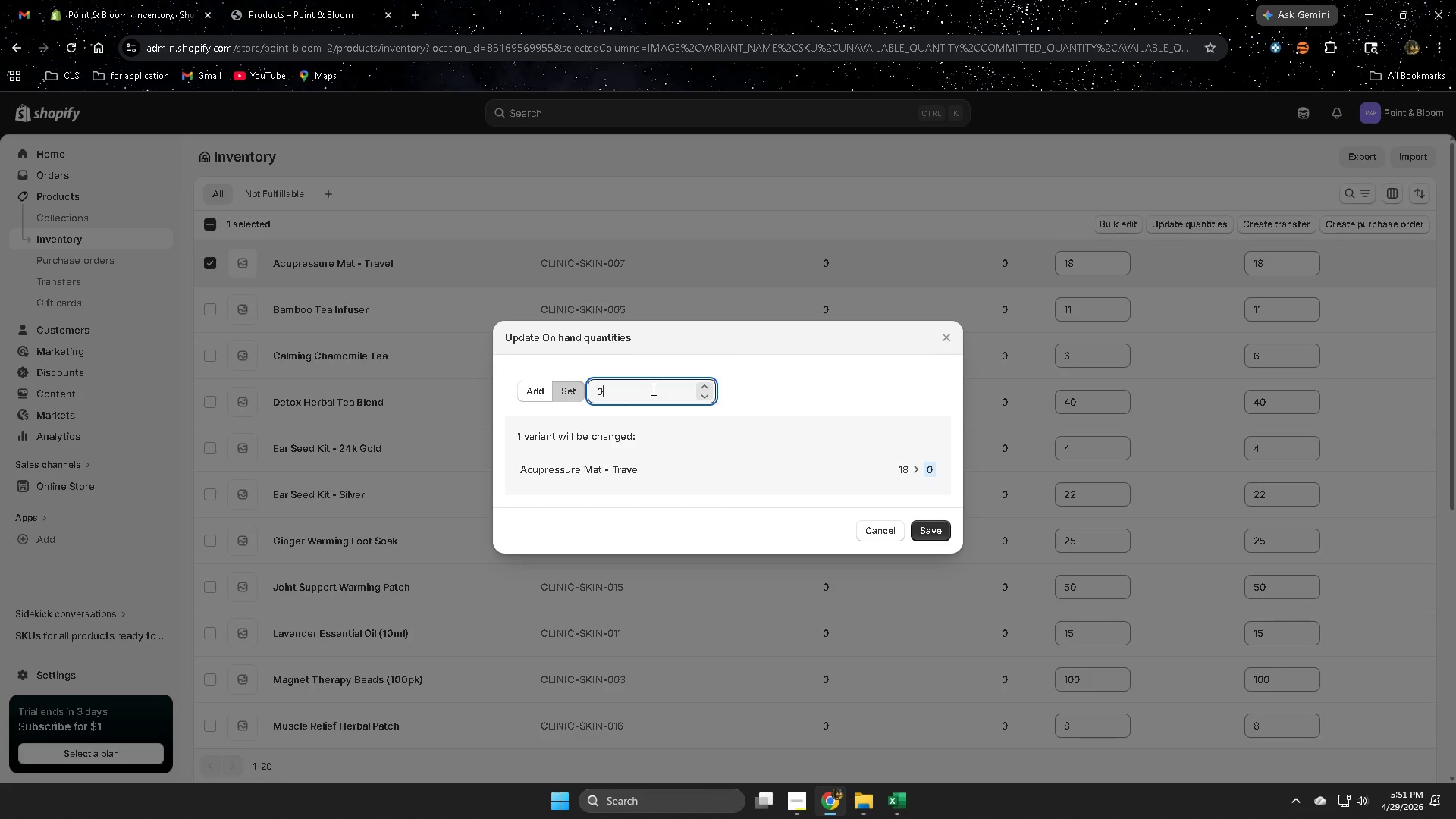 
key(Backspace)
 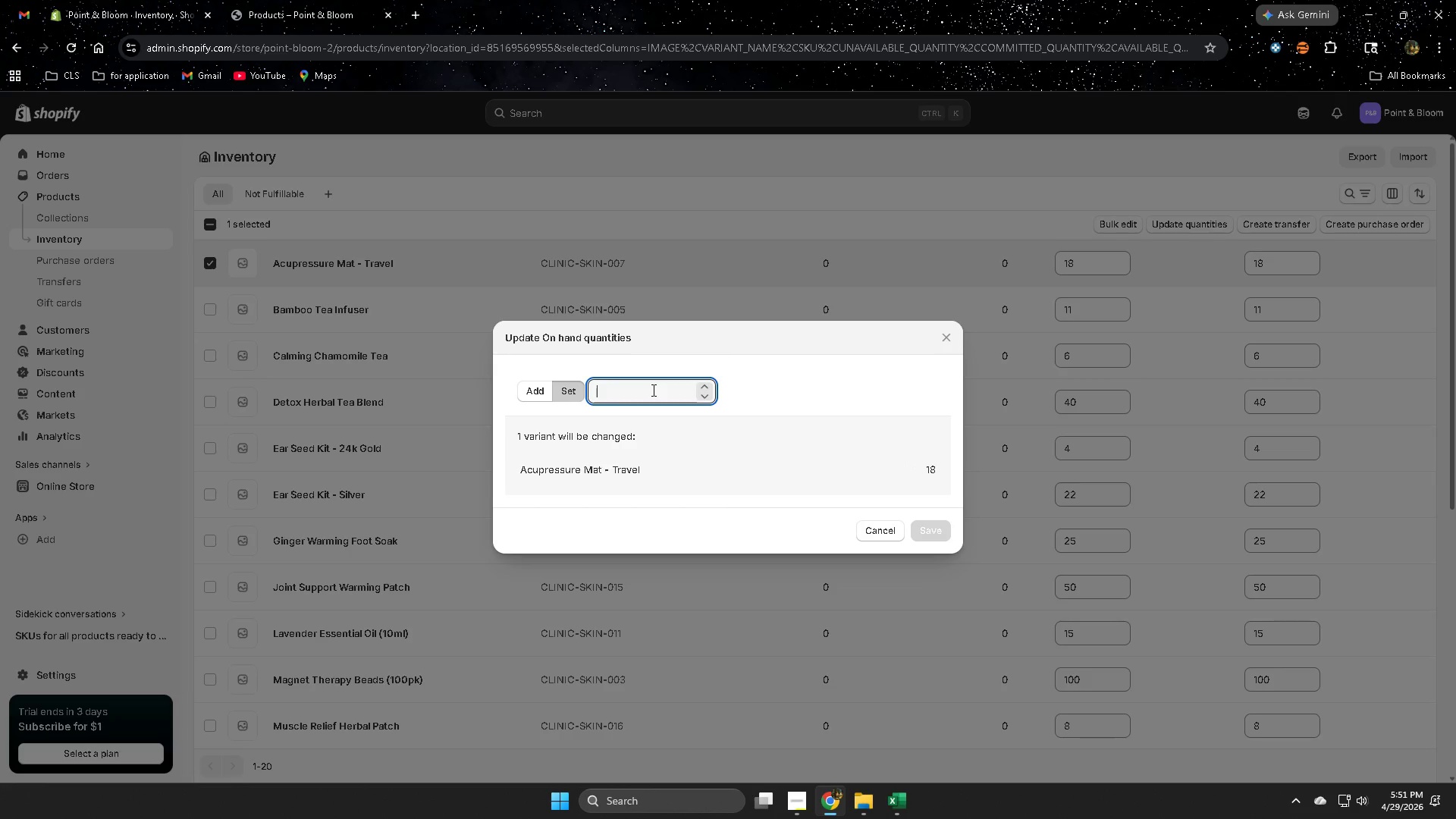 
key(Numpad5)
 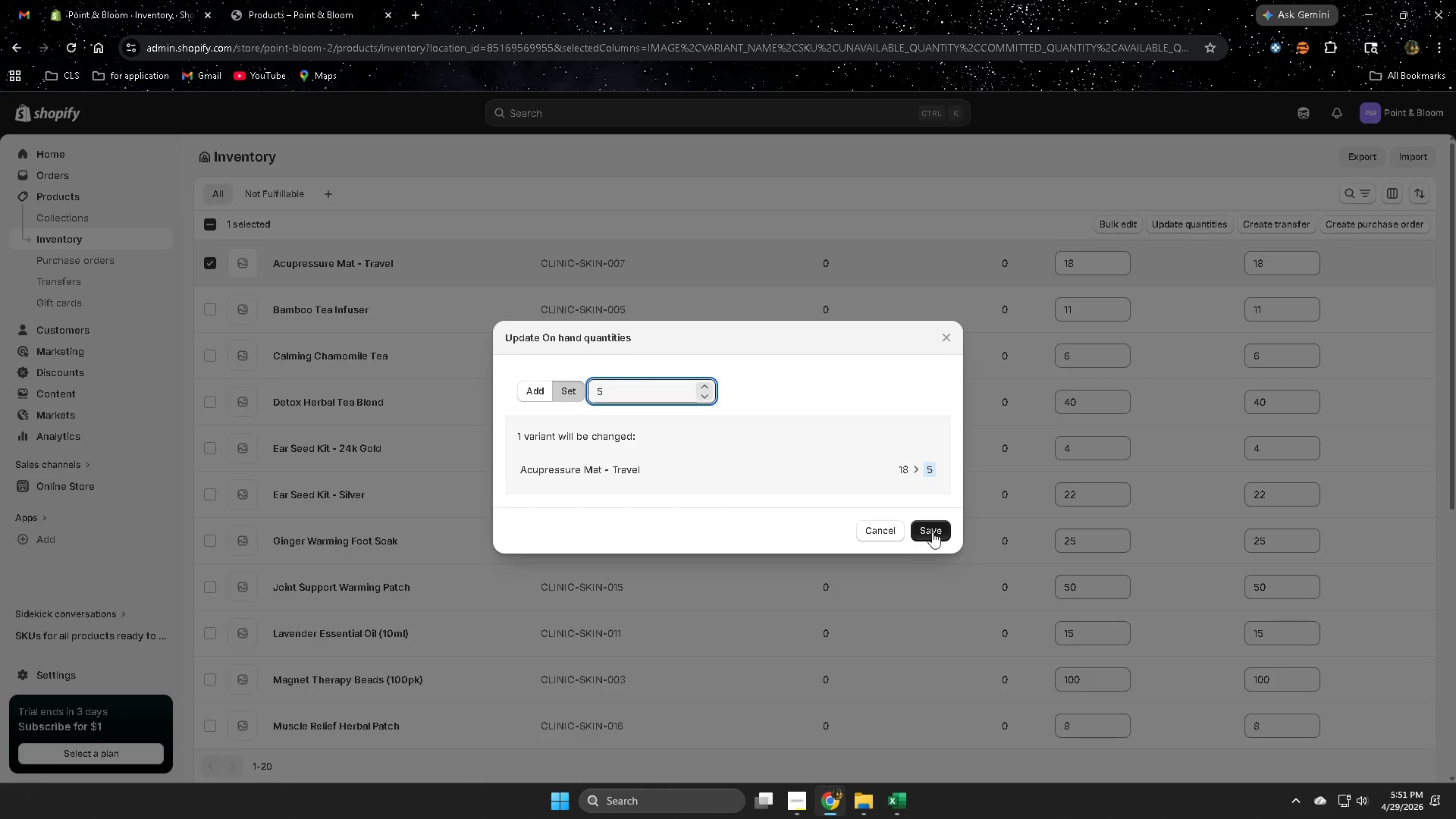 
left_click([934, 532])
 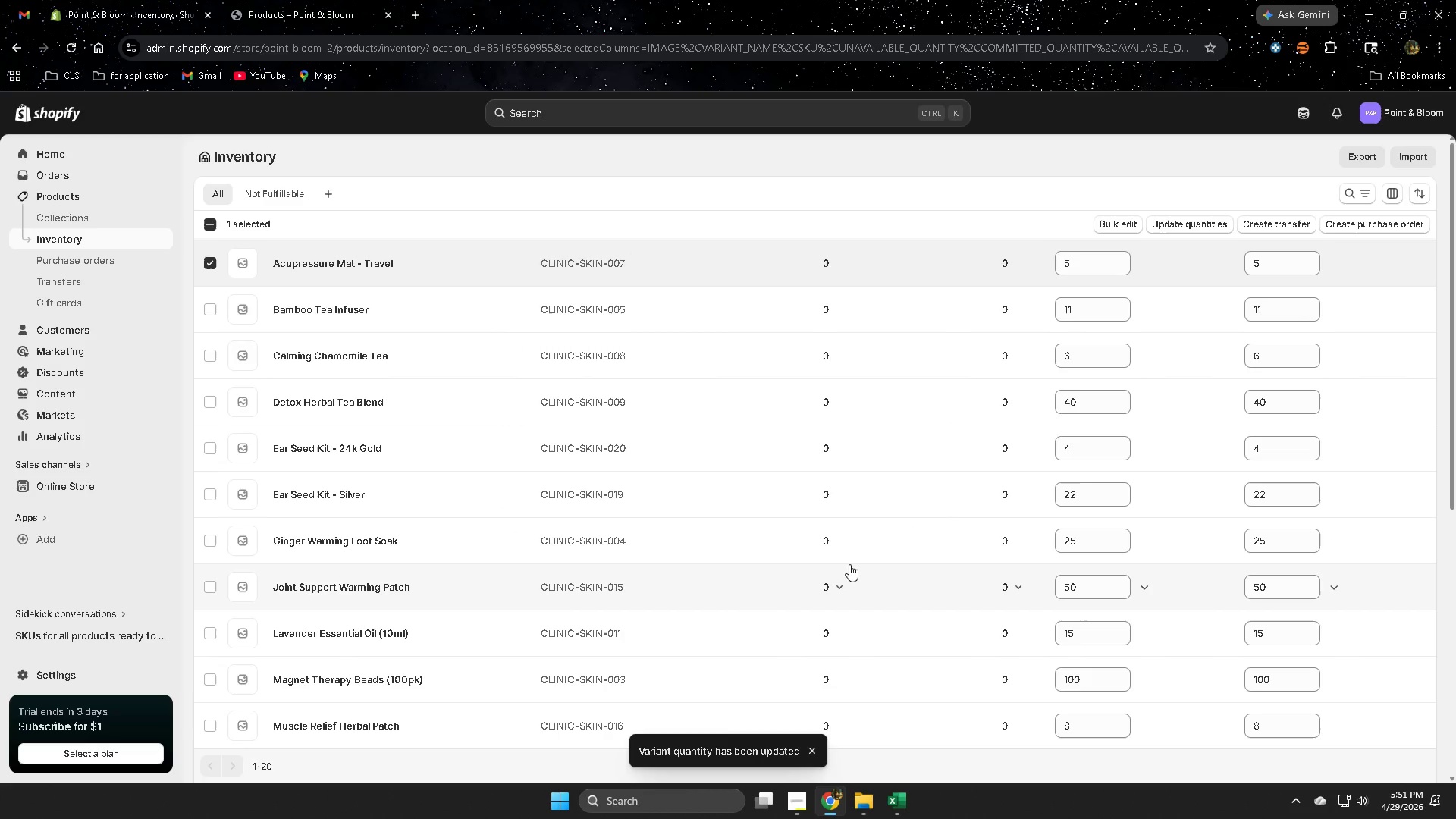 
wait(9.39)
 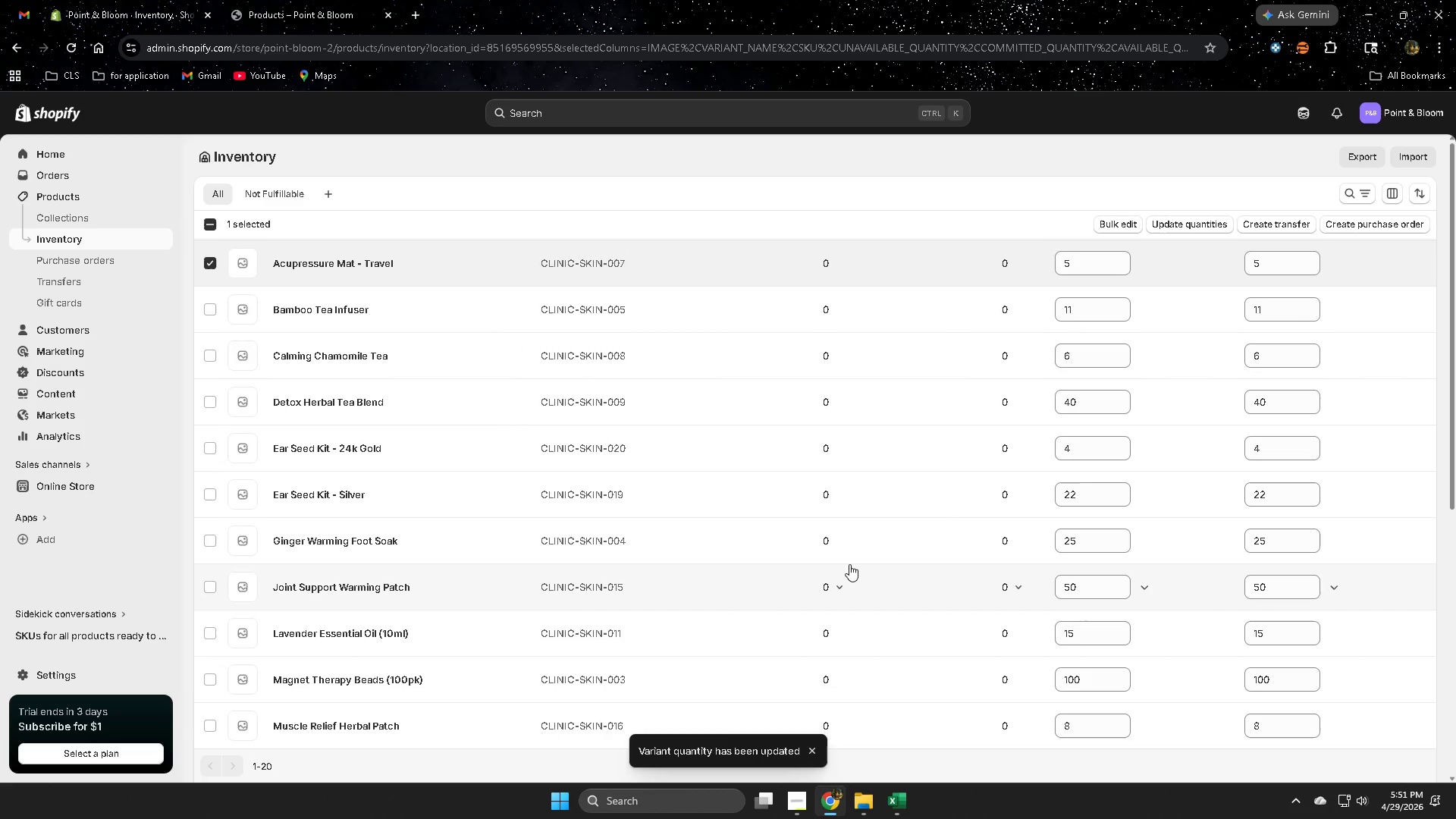 
left_click([887, 273])
 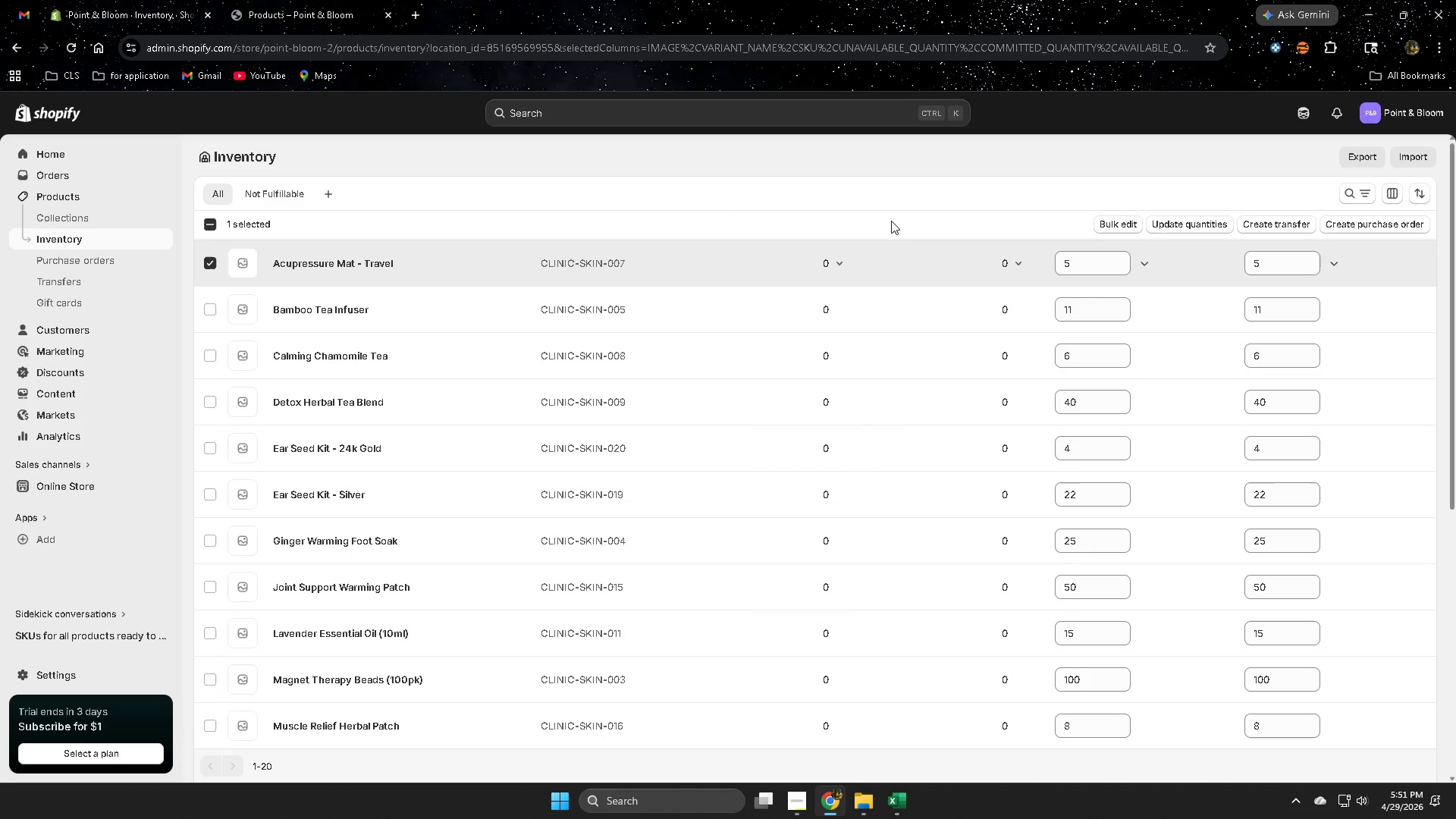 
left_click([1205, 226])
 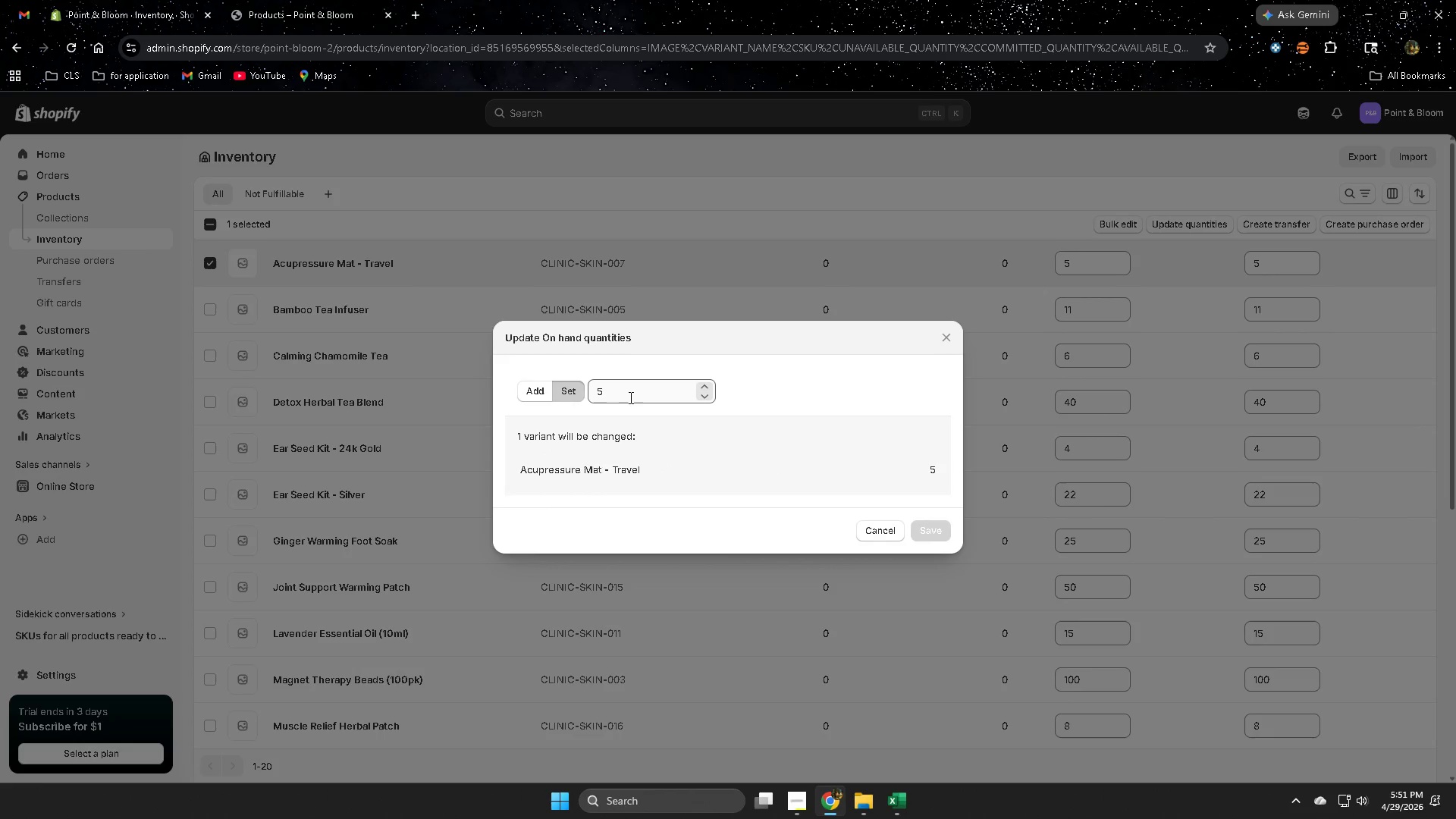 
double_click([634, 389])
 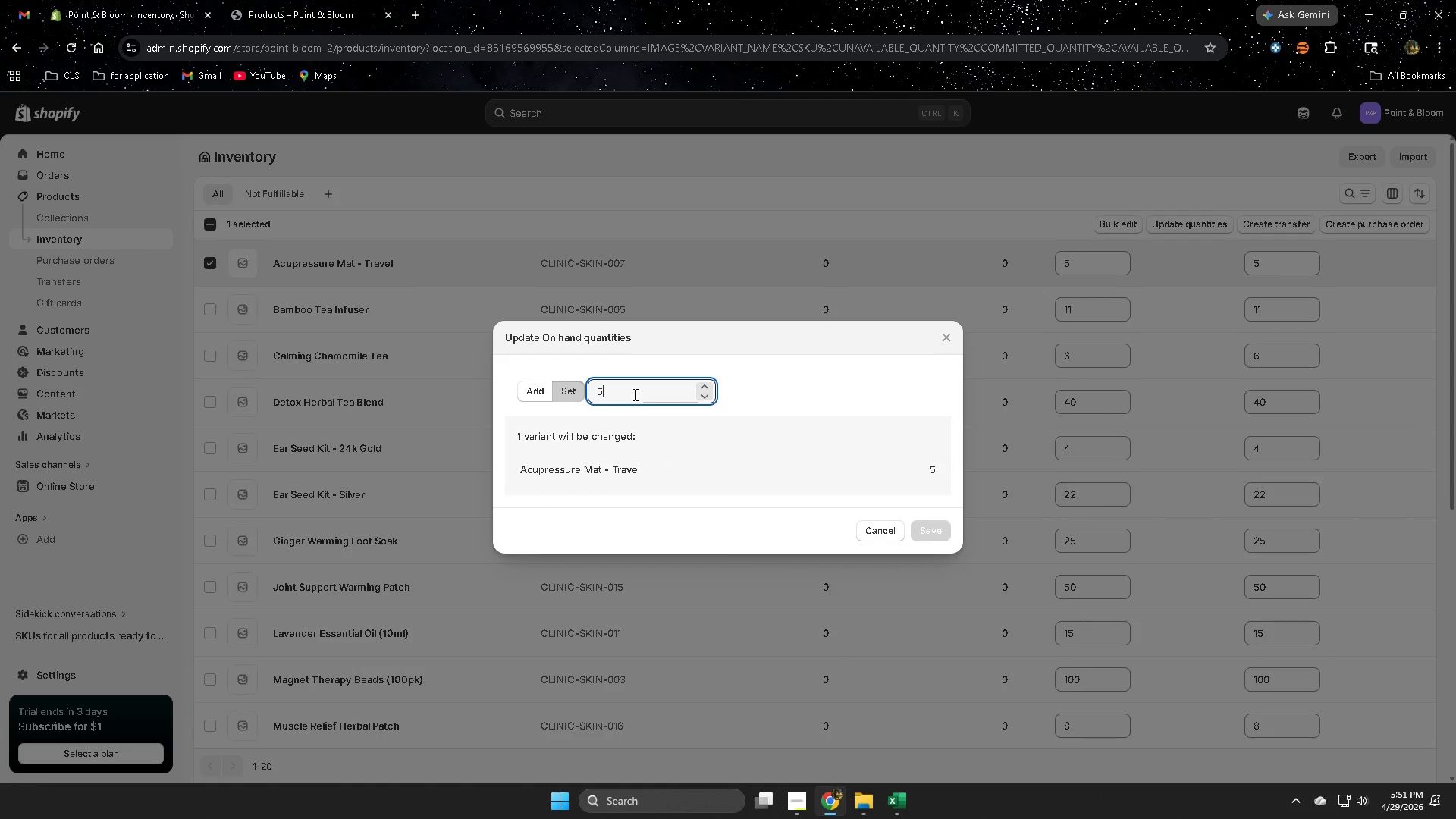 
key(Backspace)
 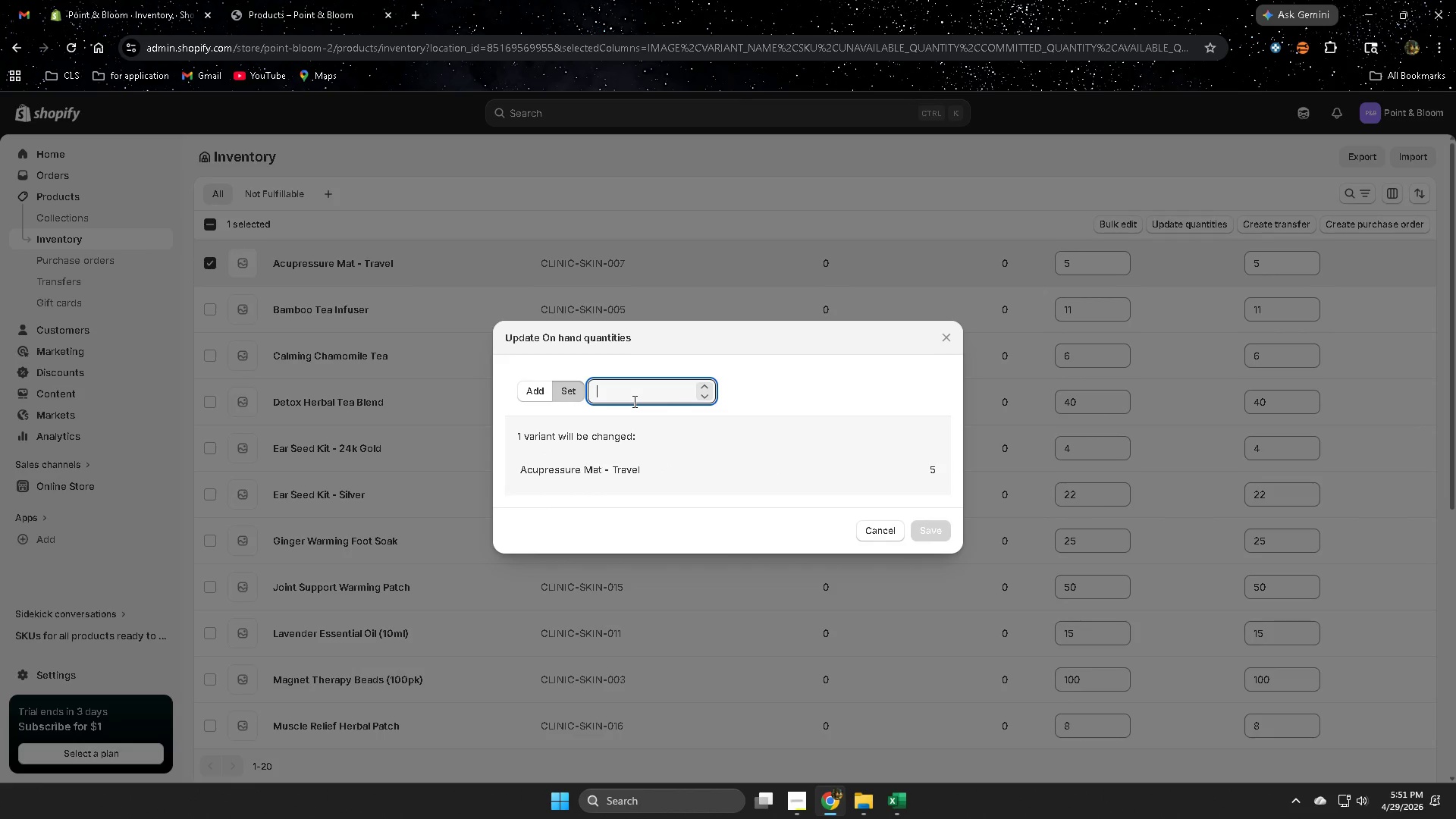 
key(Numpad5)
 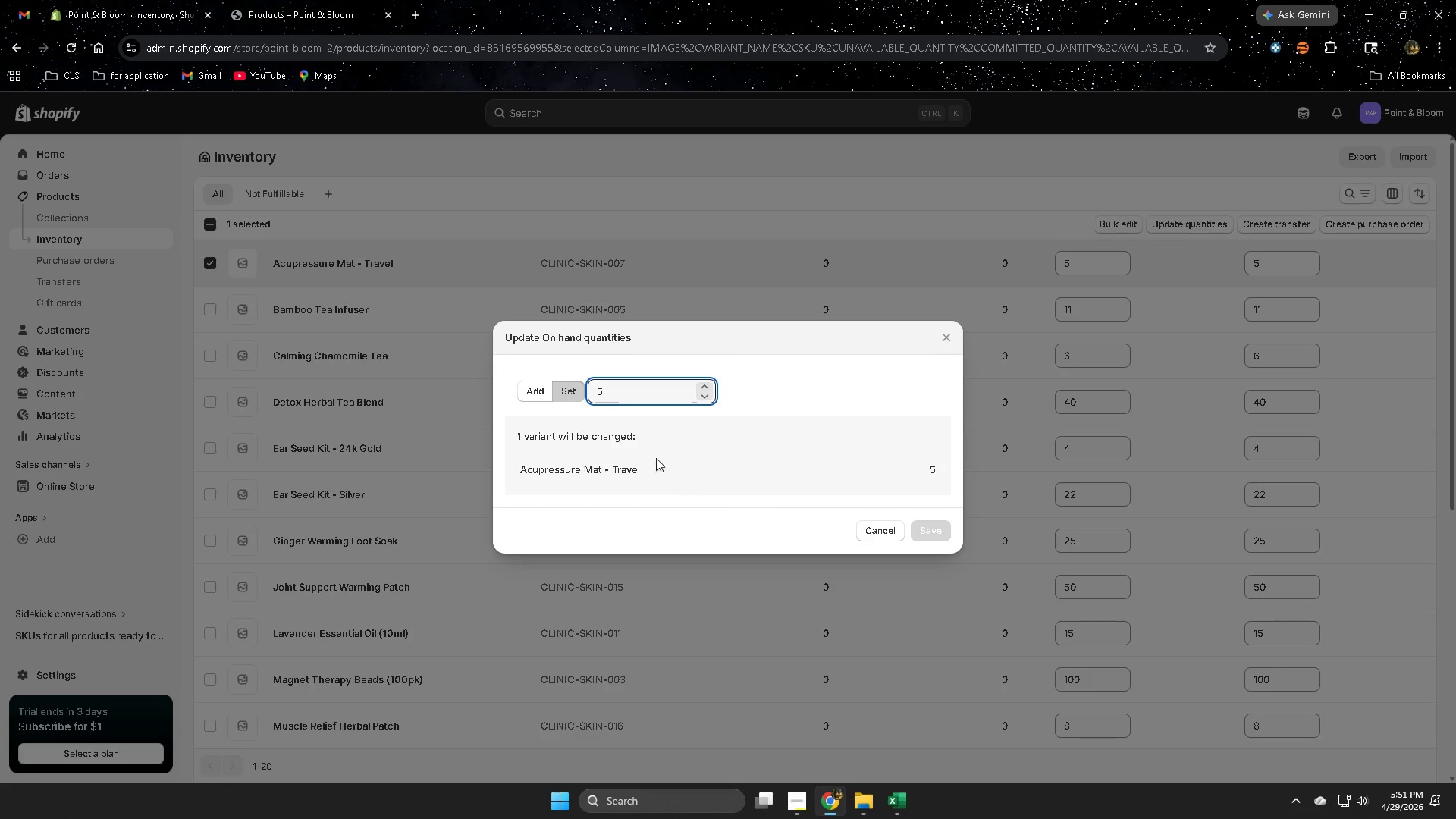 
key(Backspace)
 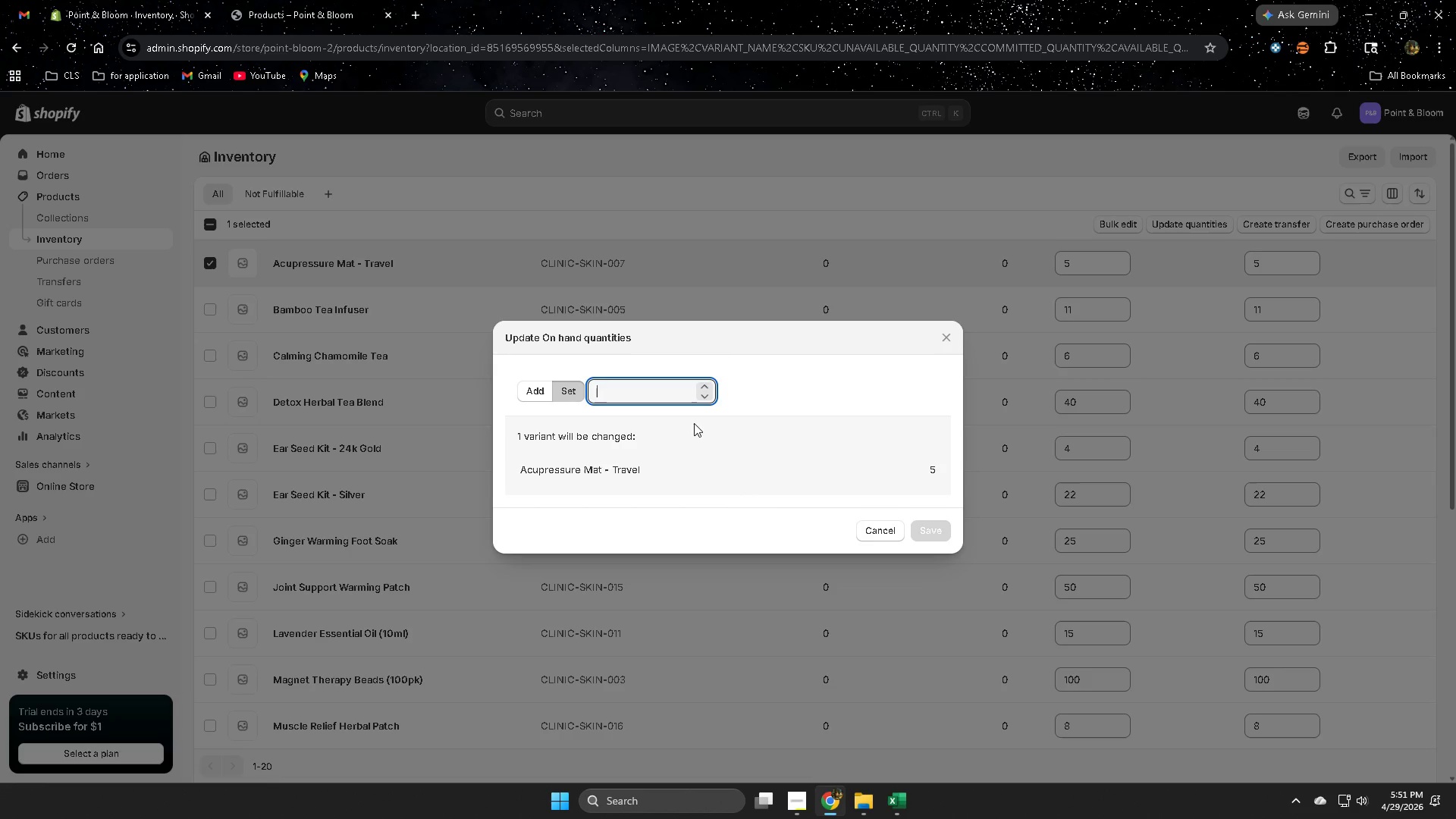 
key(Backspace)
 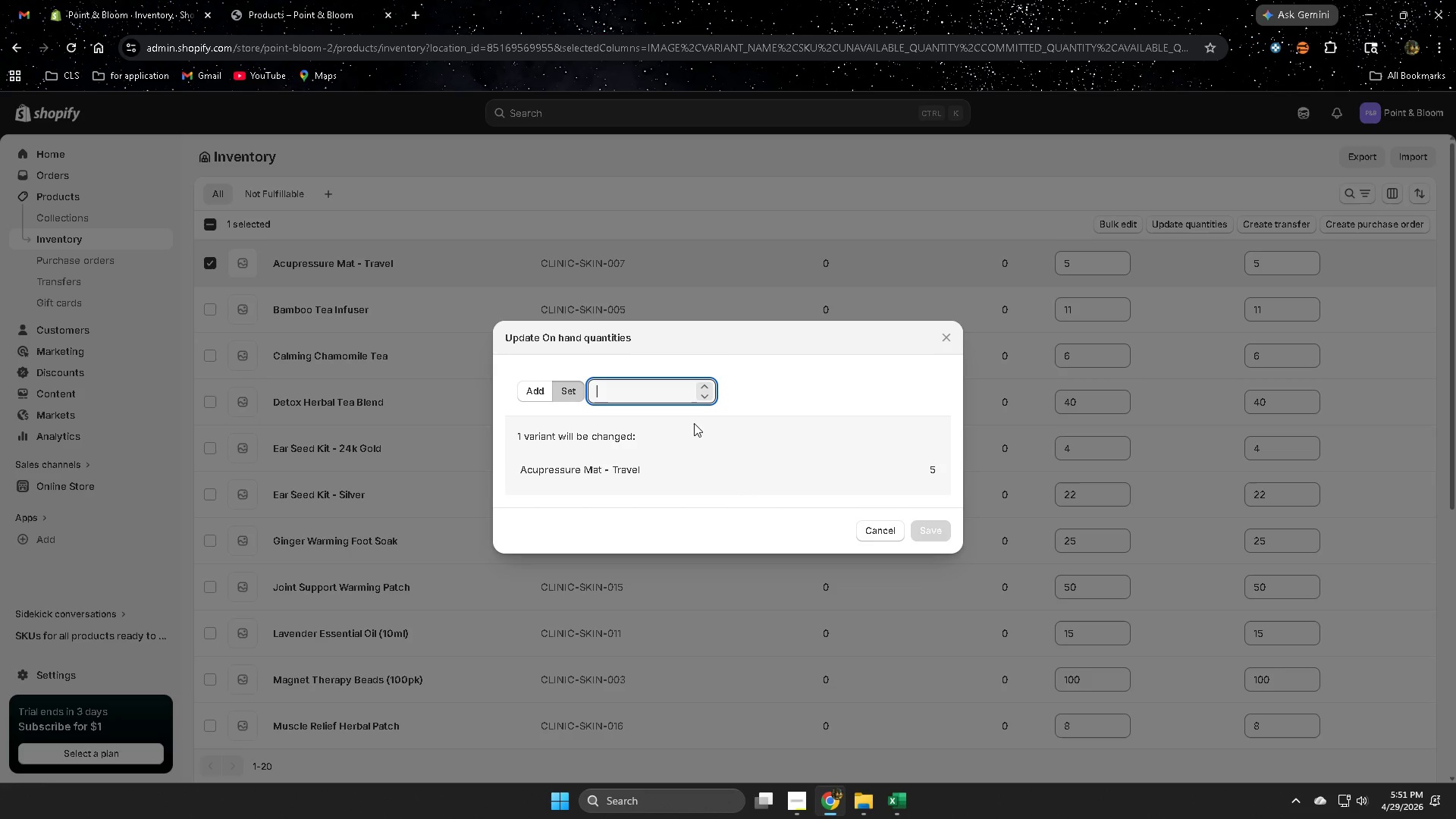 
key(Numpad8)
 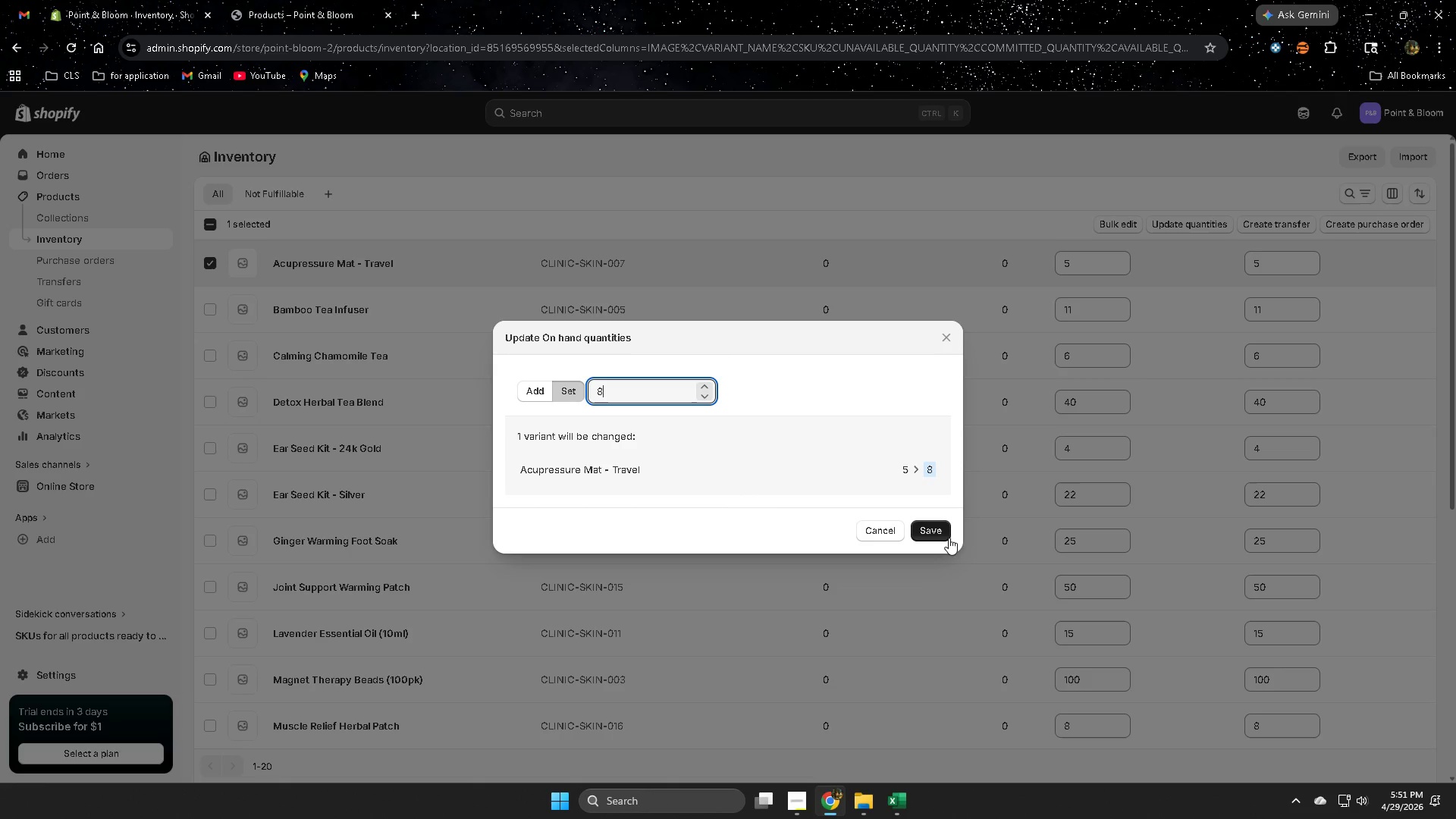 
left_click([940, 533])
 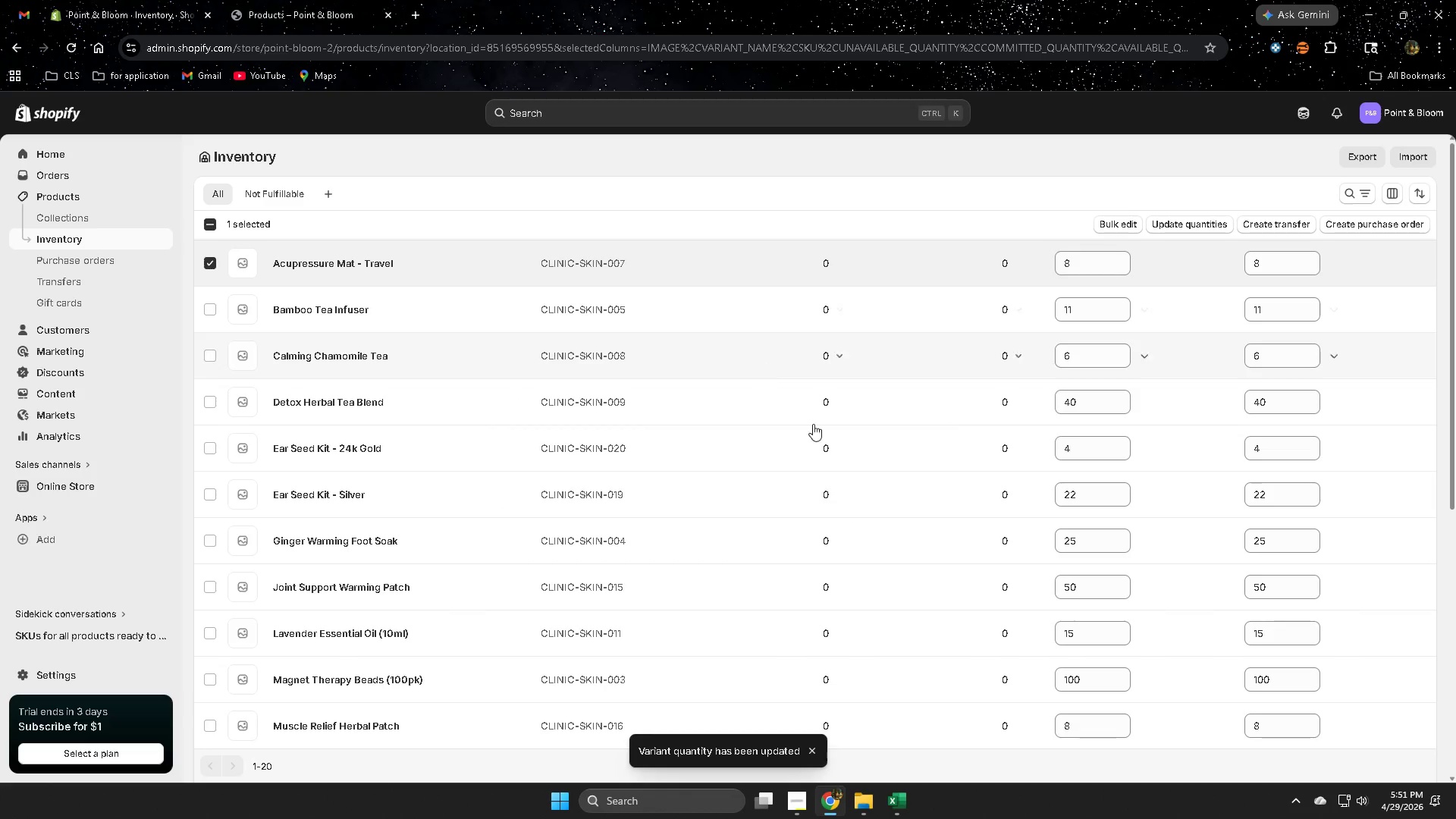 
left_click([908, 803])
 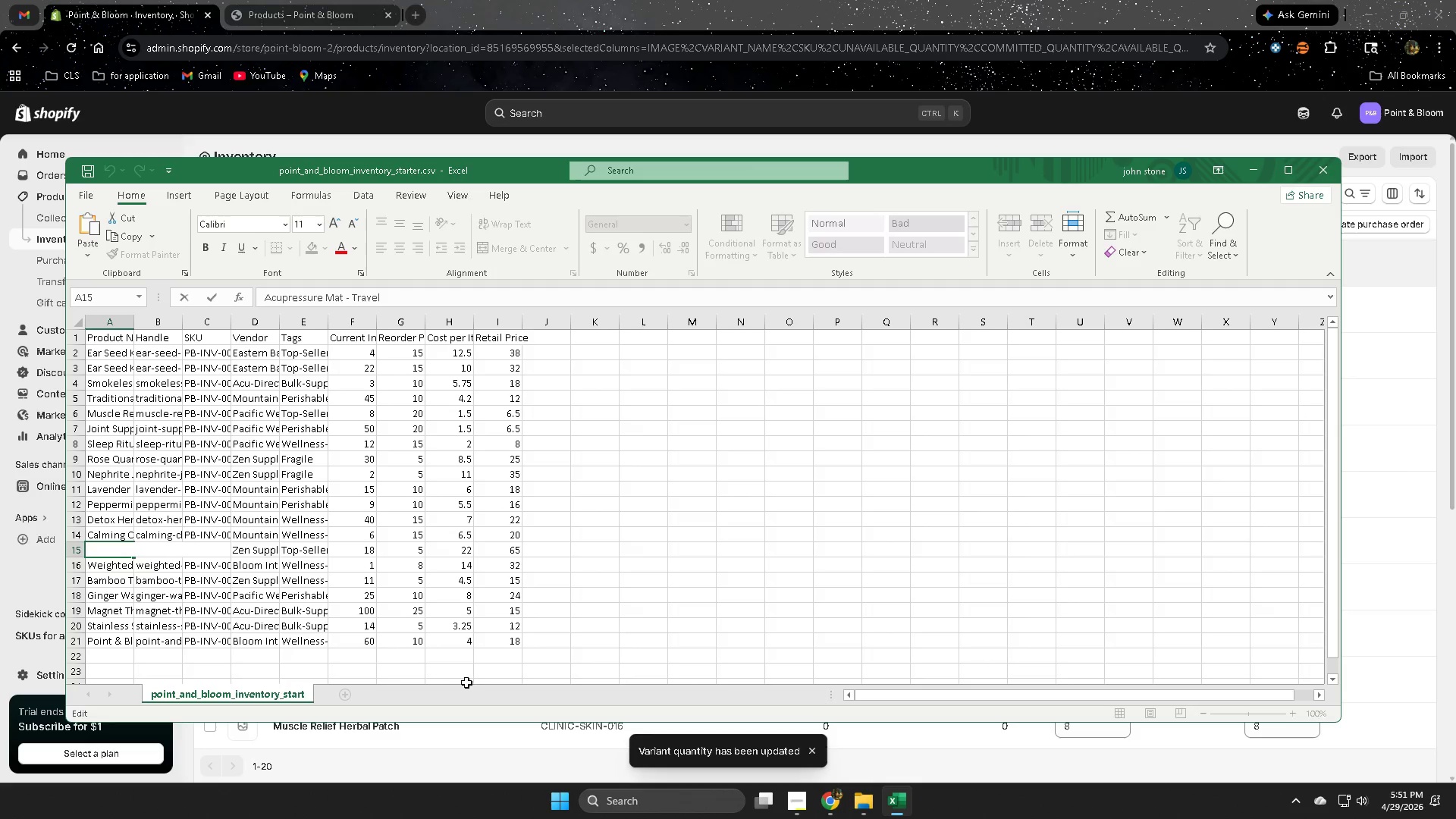 
left_click([654, 609])
 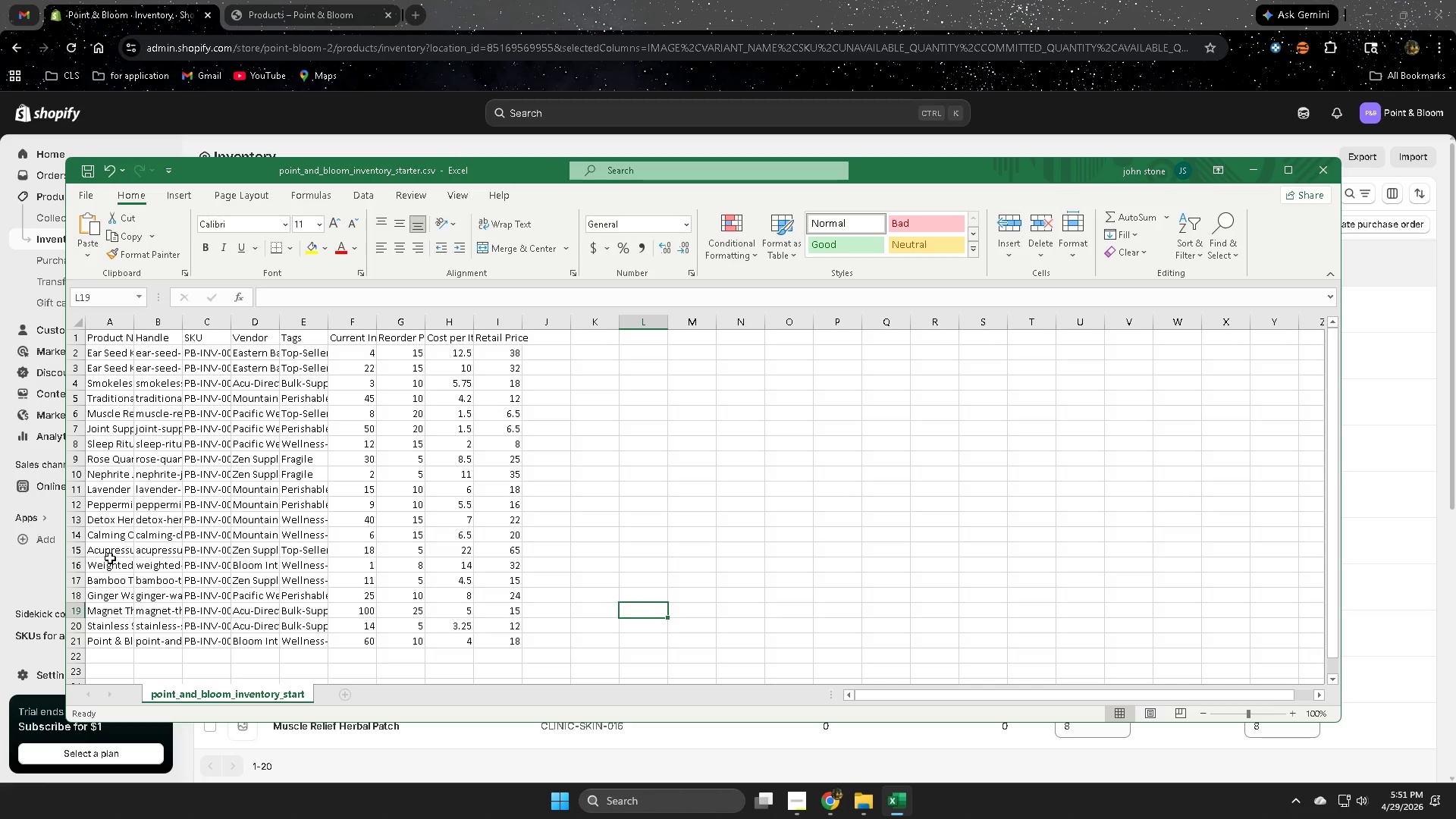 
left_click([110, 558])
 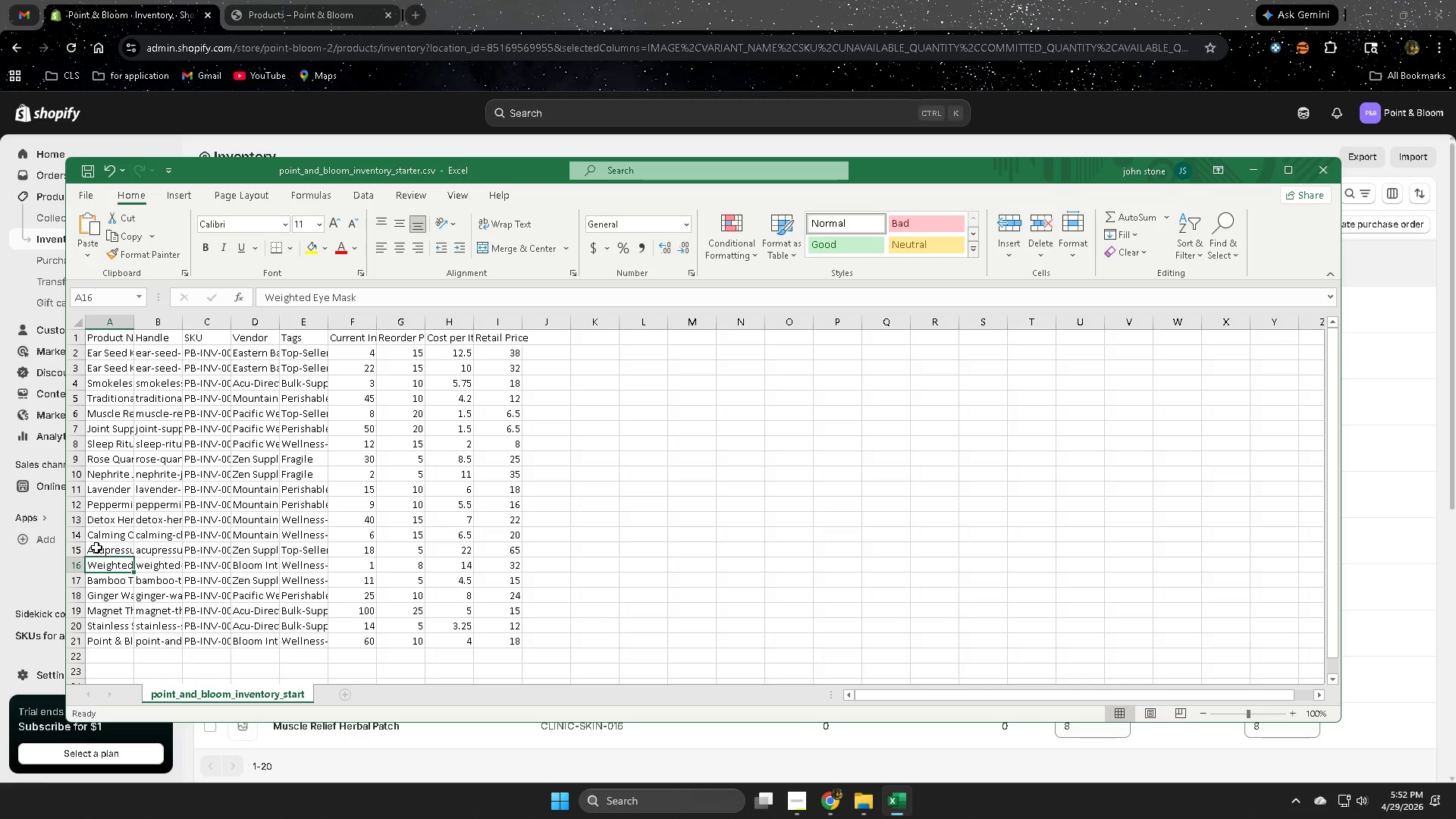 
double_click([99, 554])
 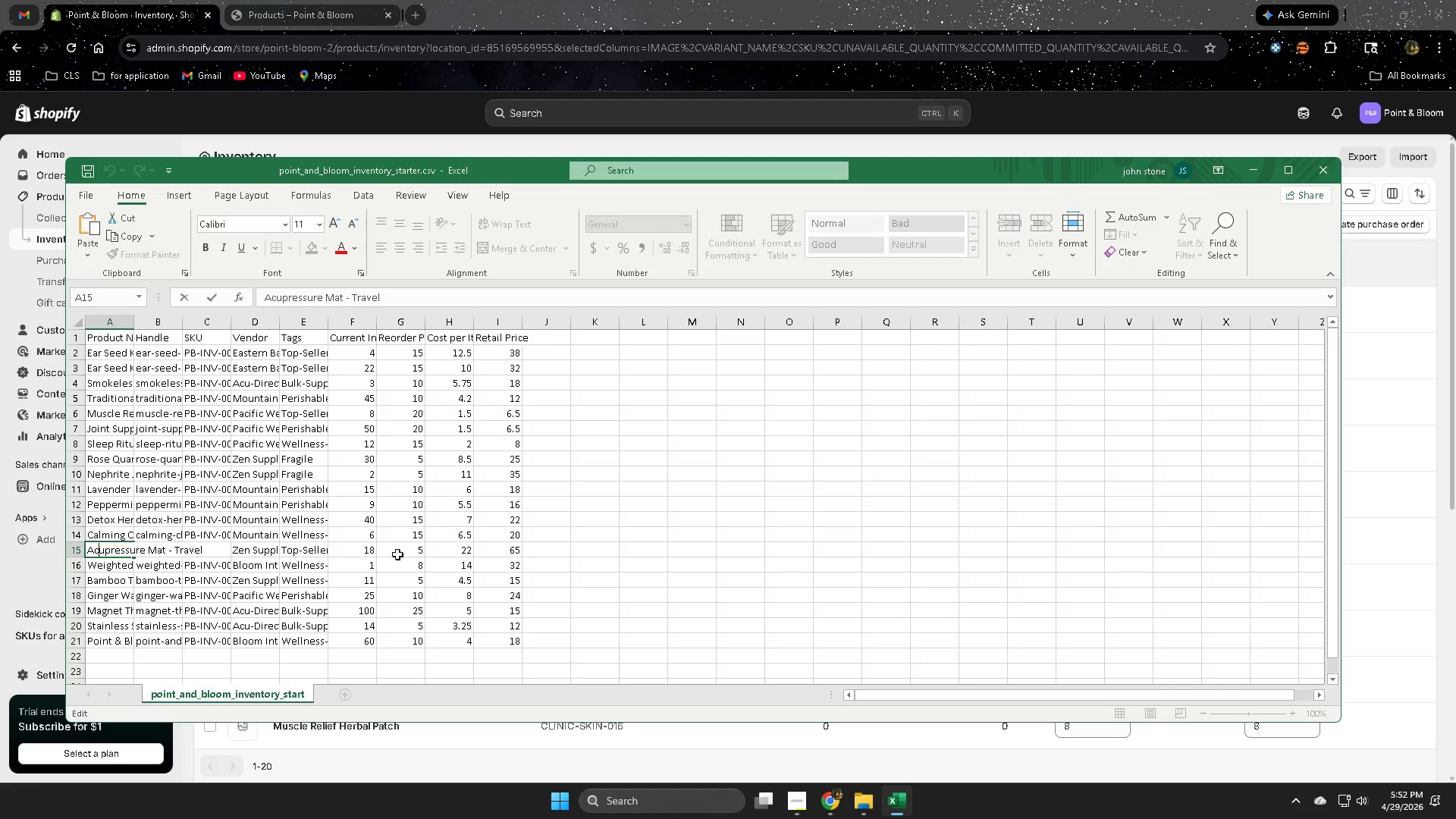 
left_click([351, 551])
 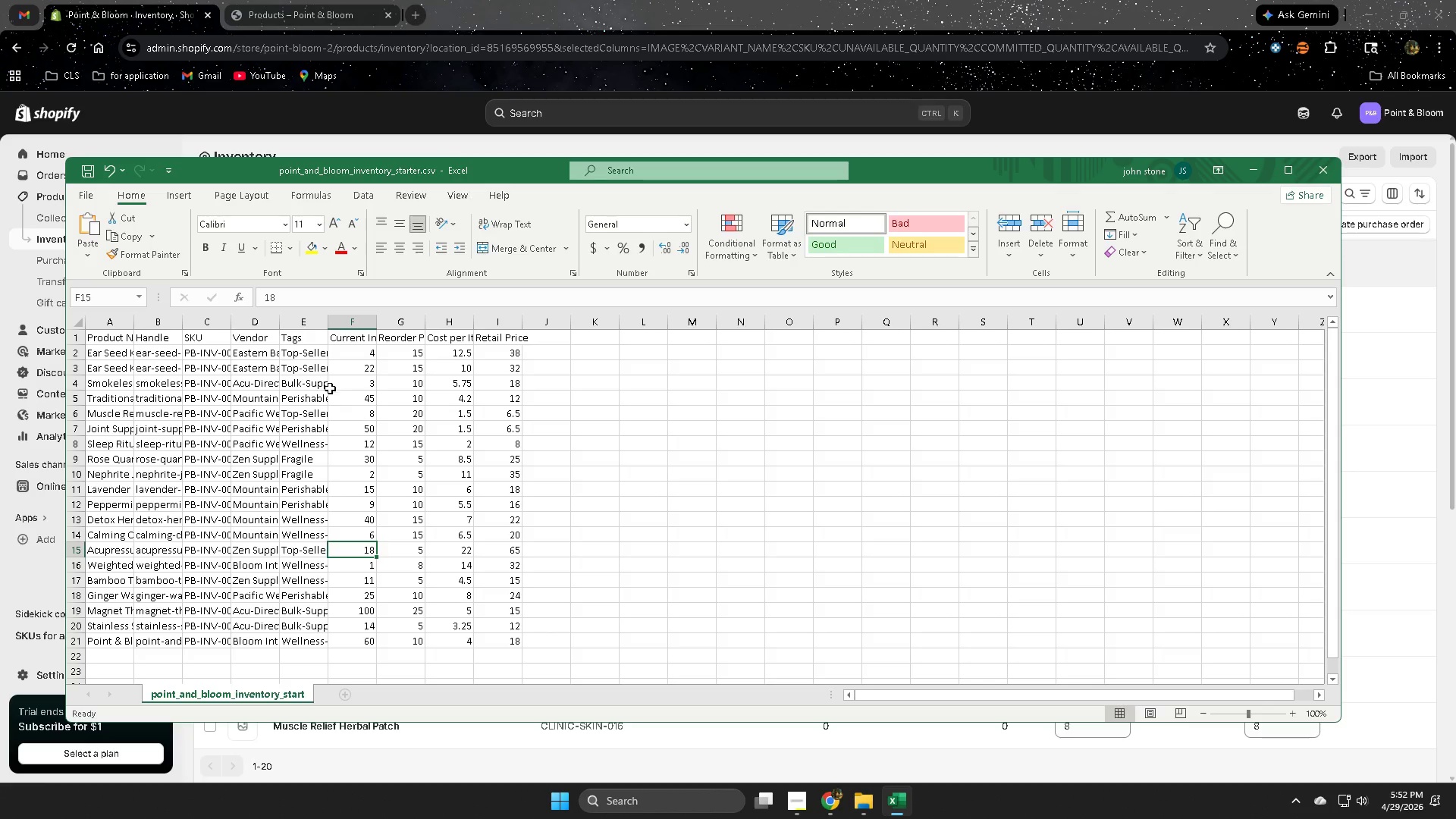 
left_click([349, 334])
 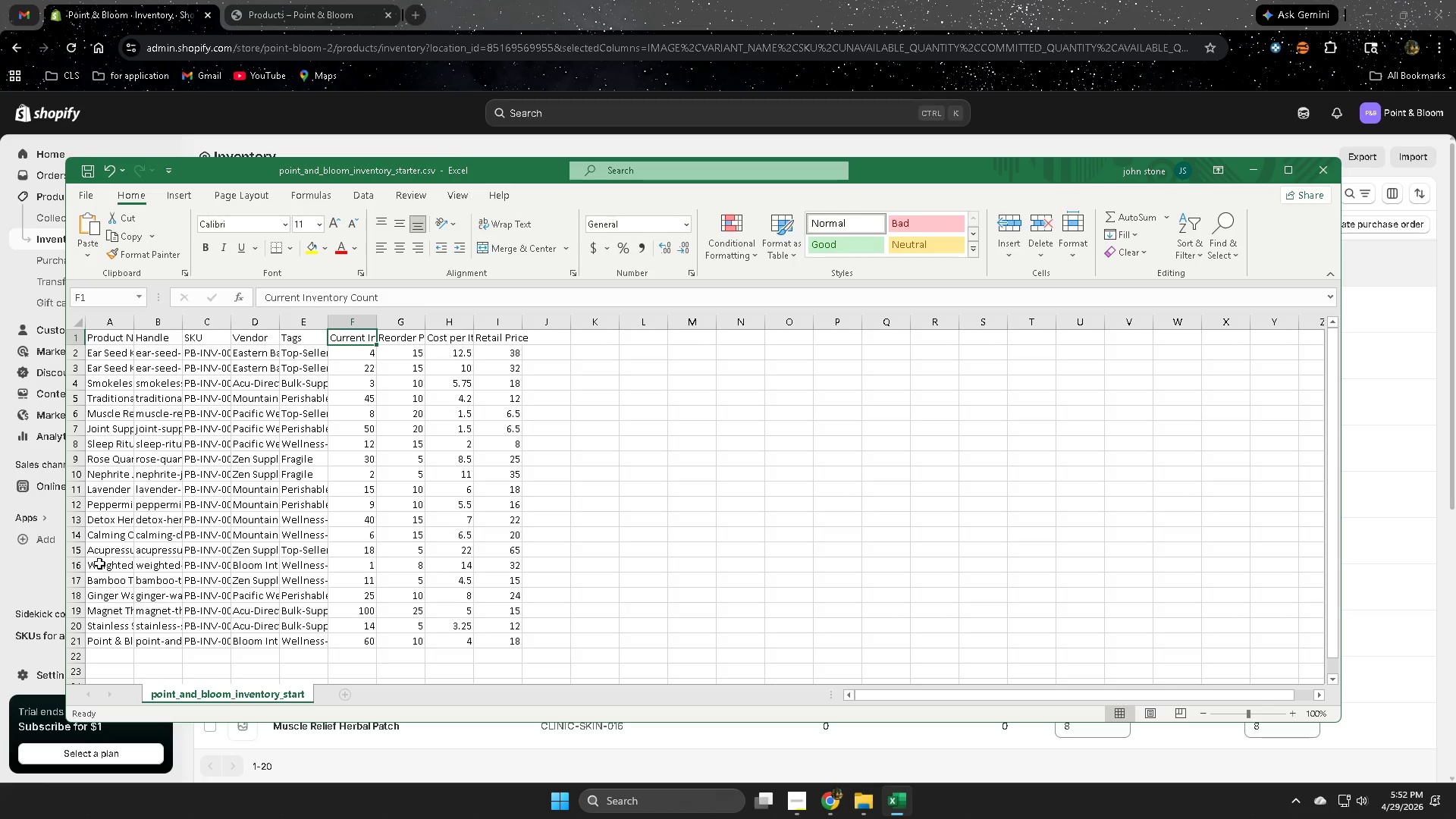 
mouse_move([96, 546])
 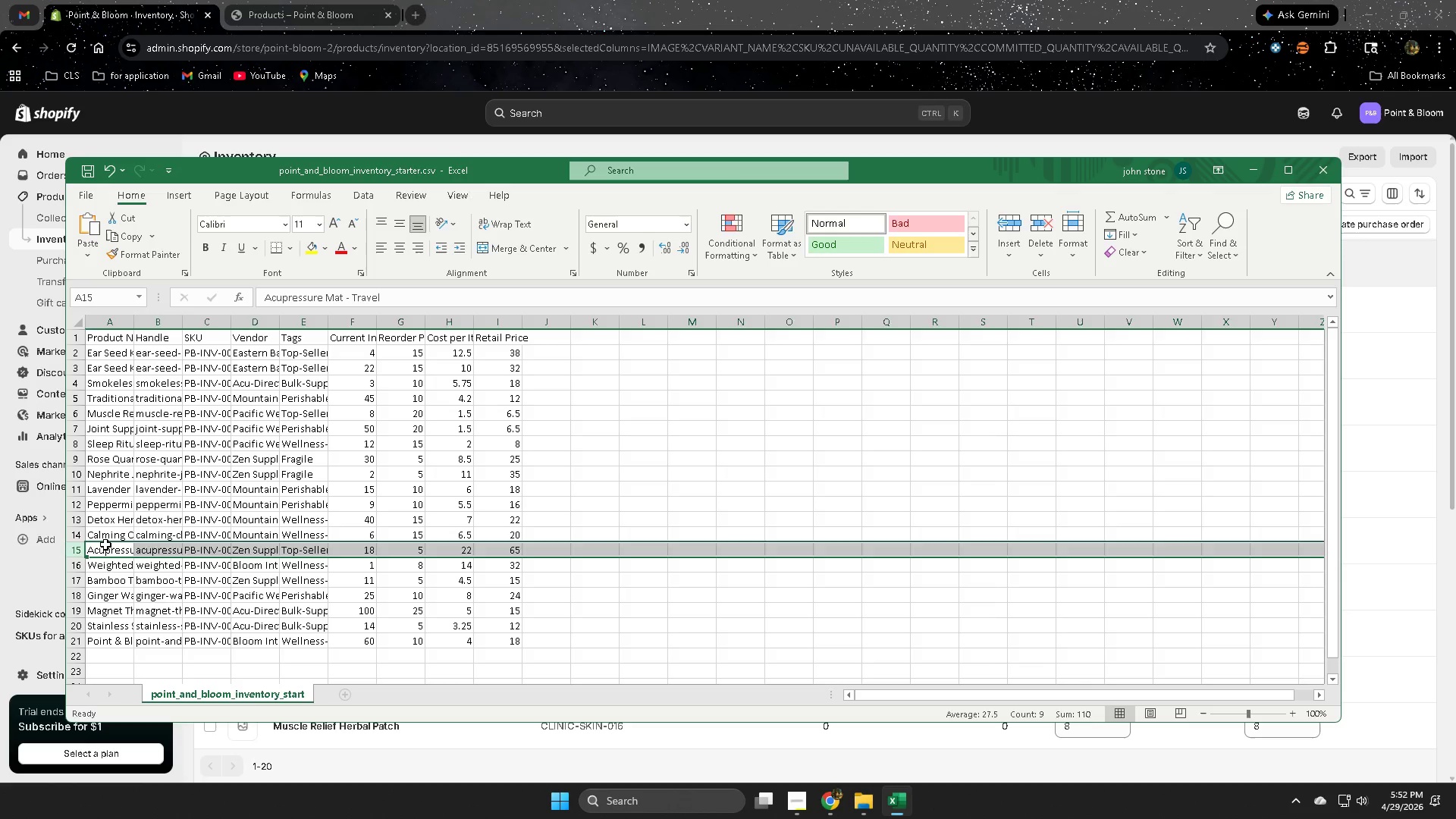 
left_click([105, 544])
 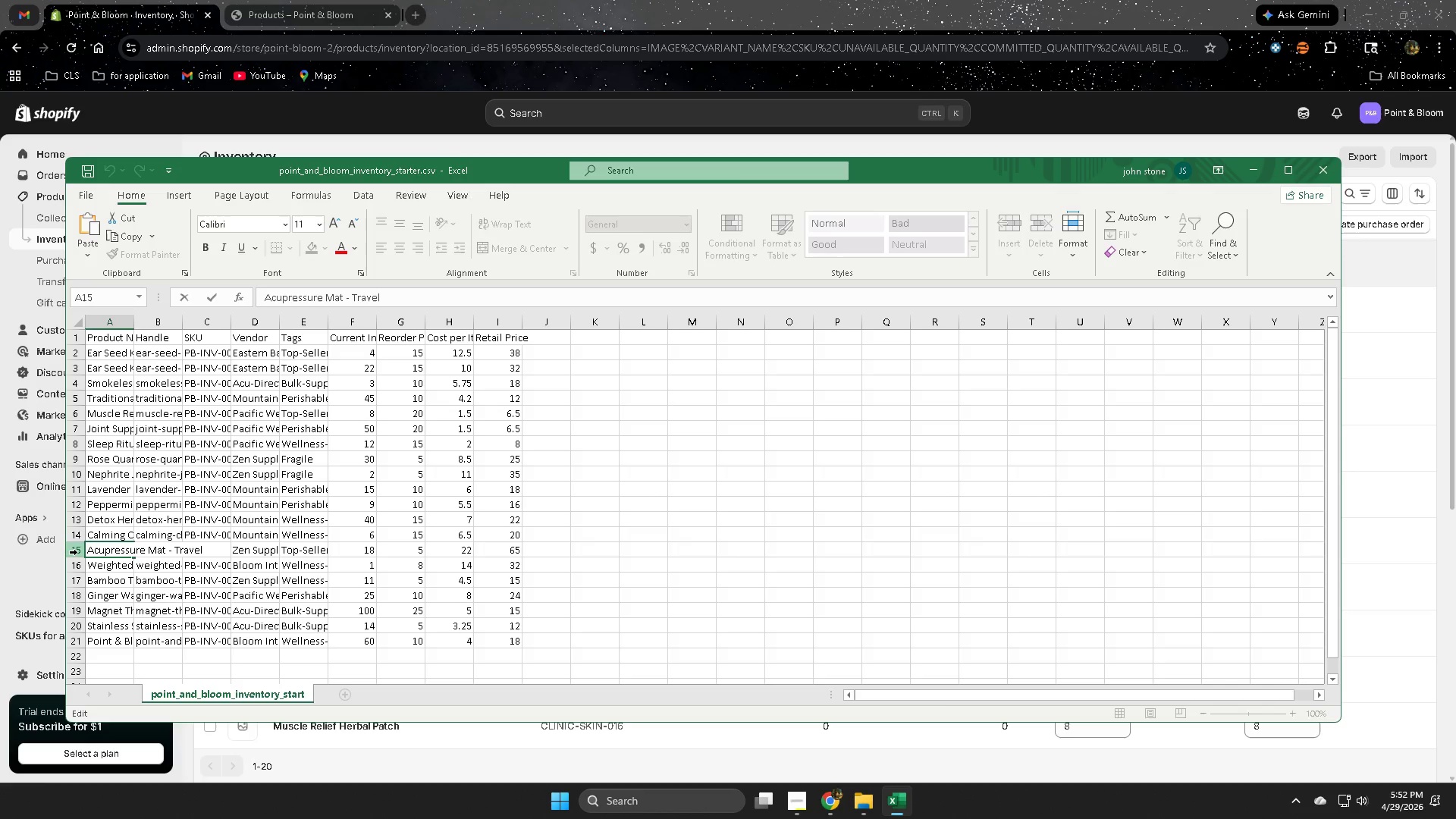 
left_click([77, 552])
 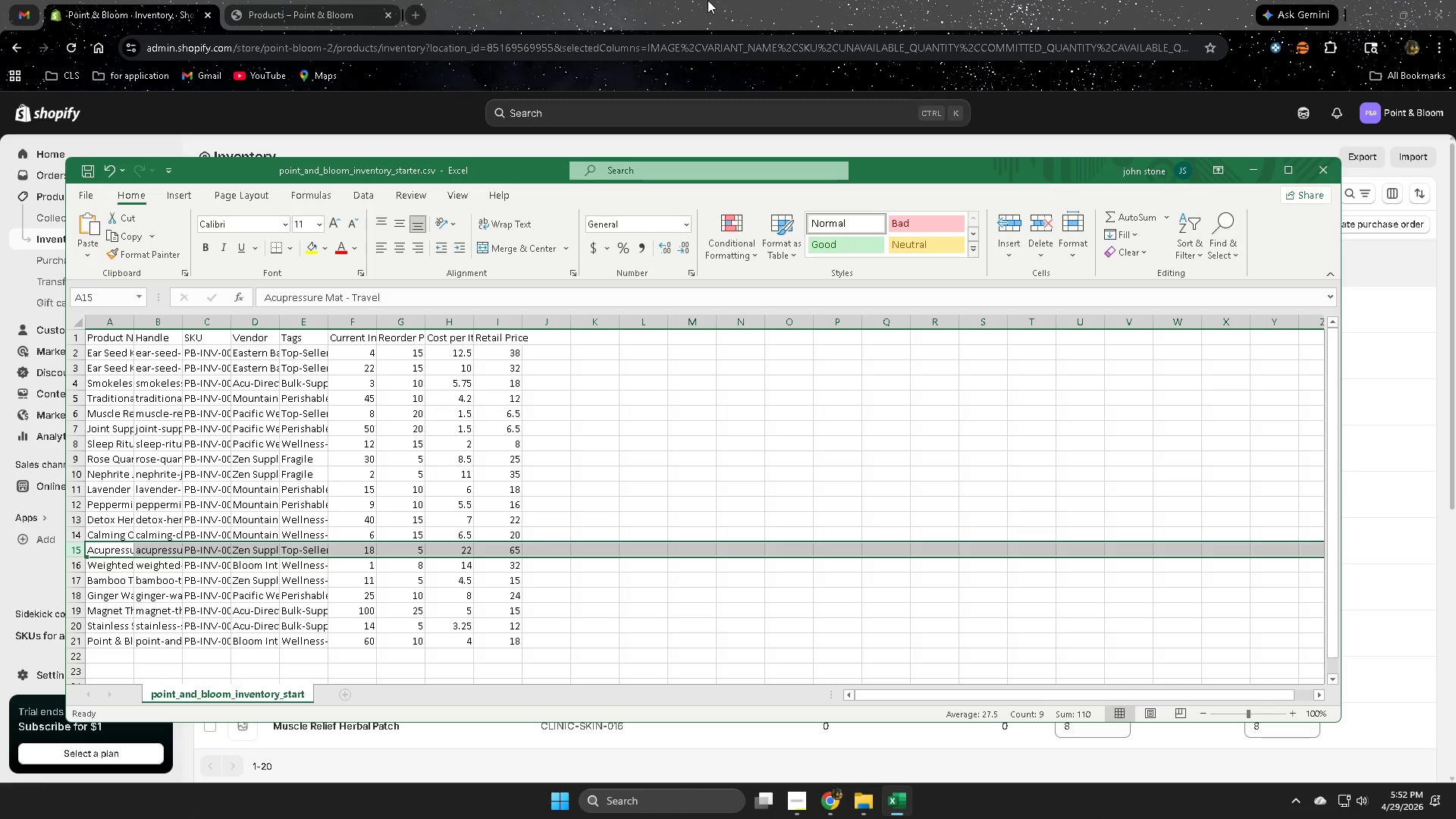 
left_click([708, 0])
 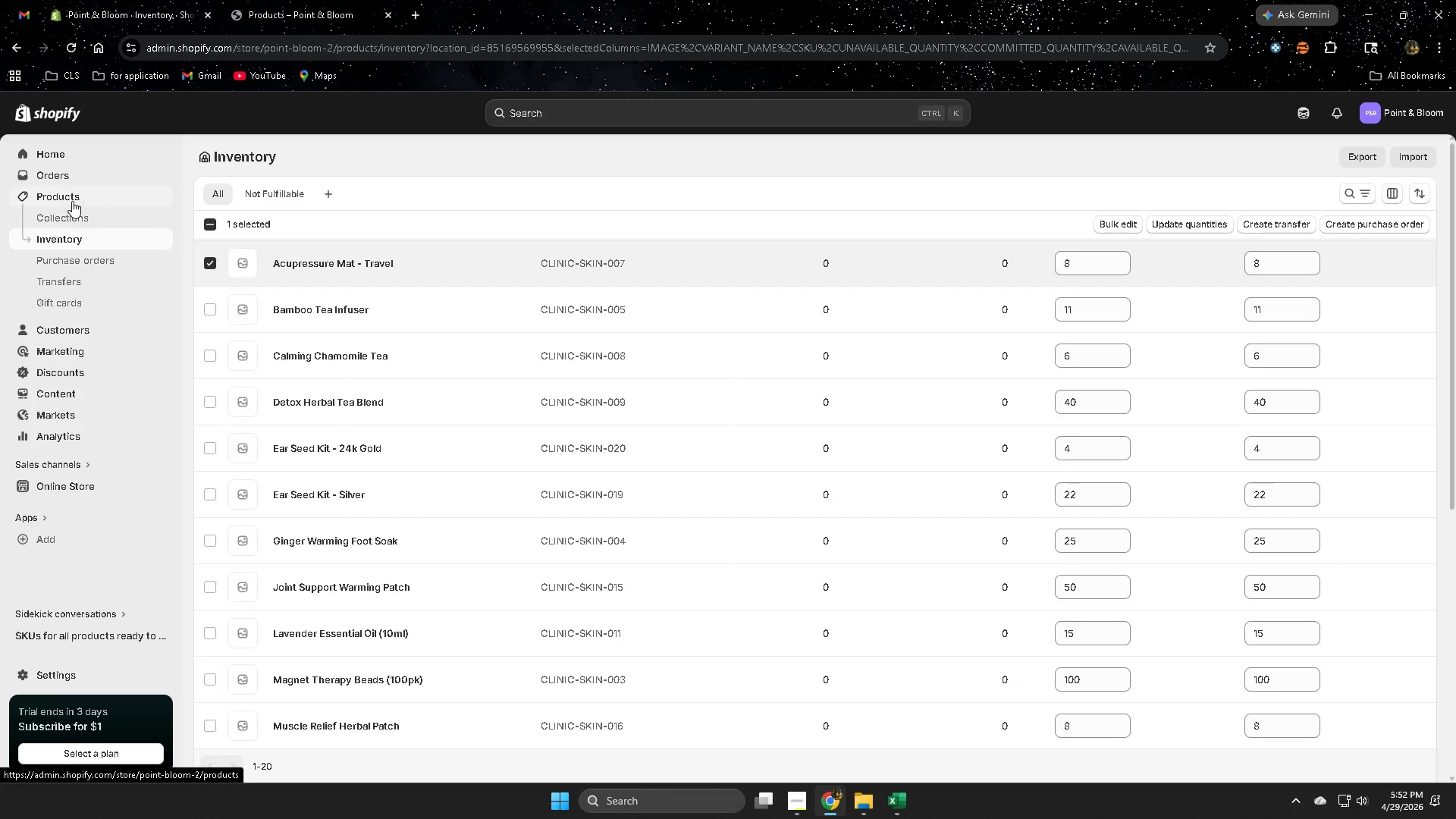 
left_click([72, 201])
 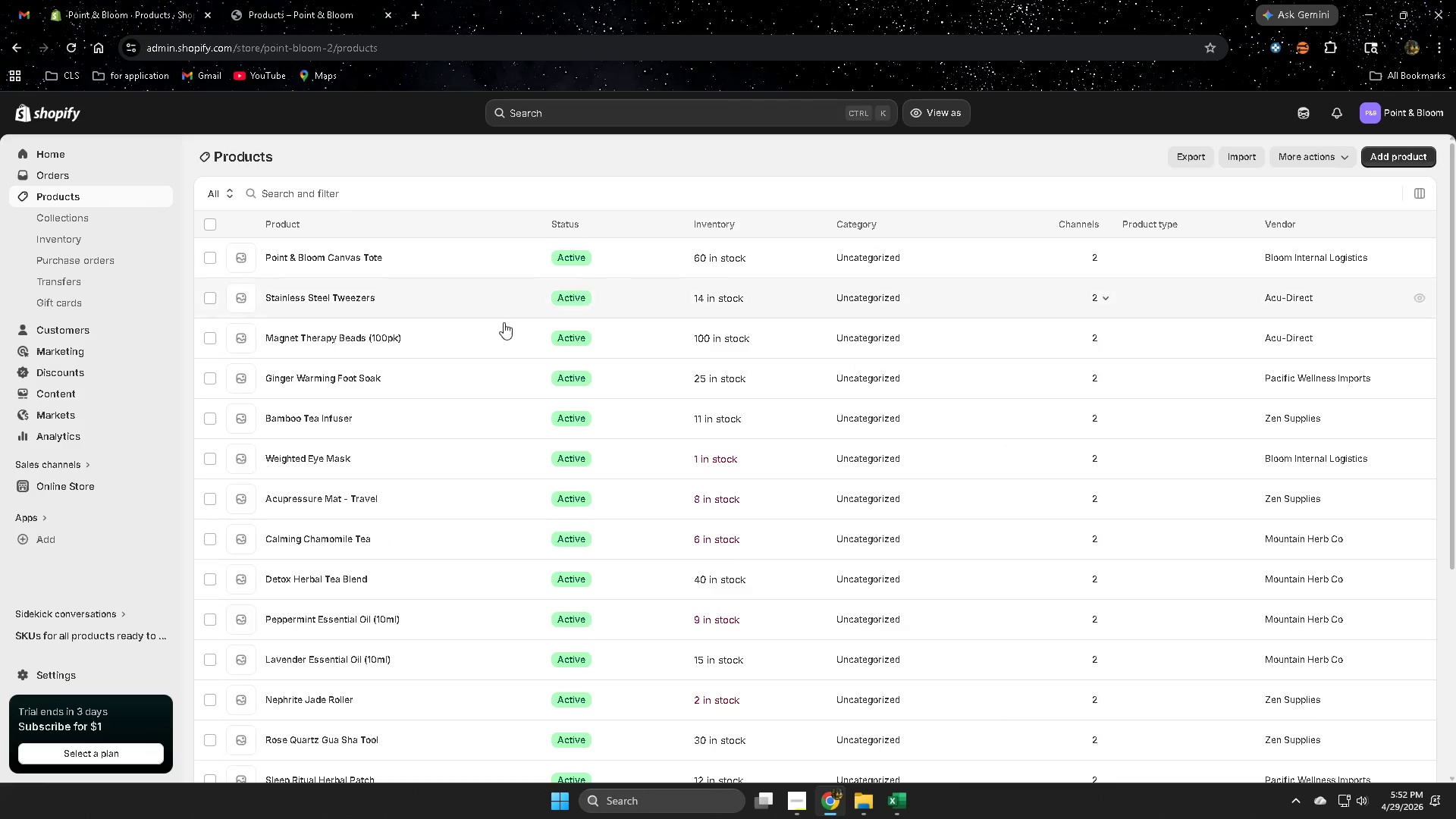 
scroll: coordinate [443, 667], scroll_direction: down, amount: 4.0
 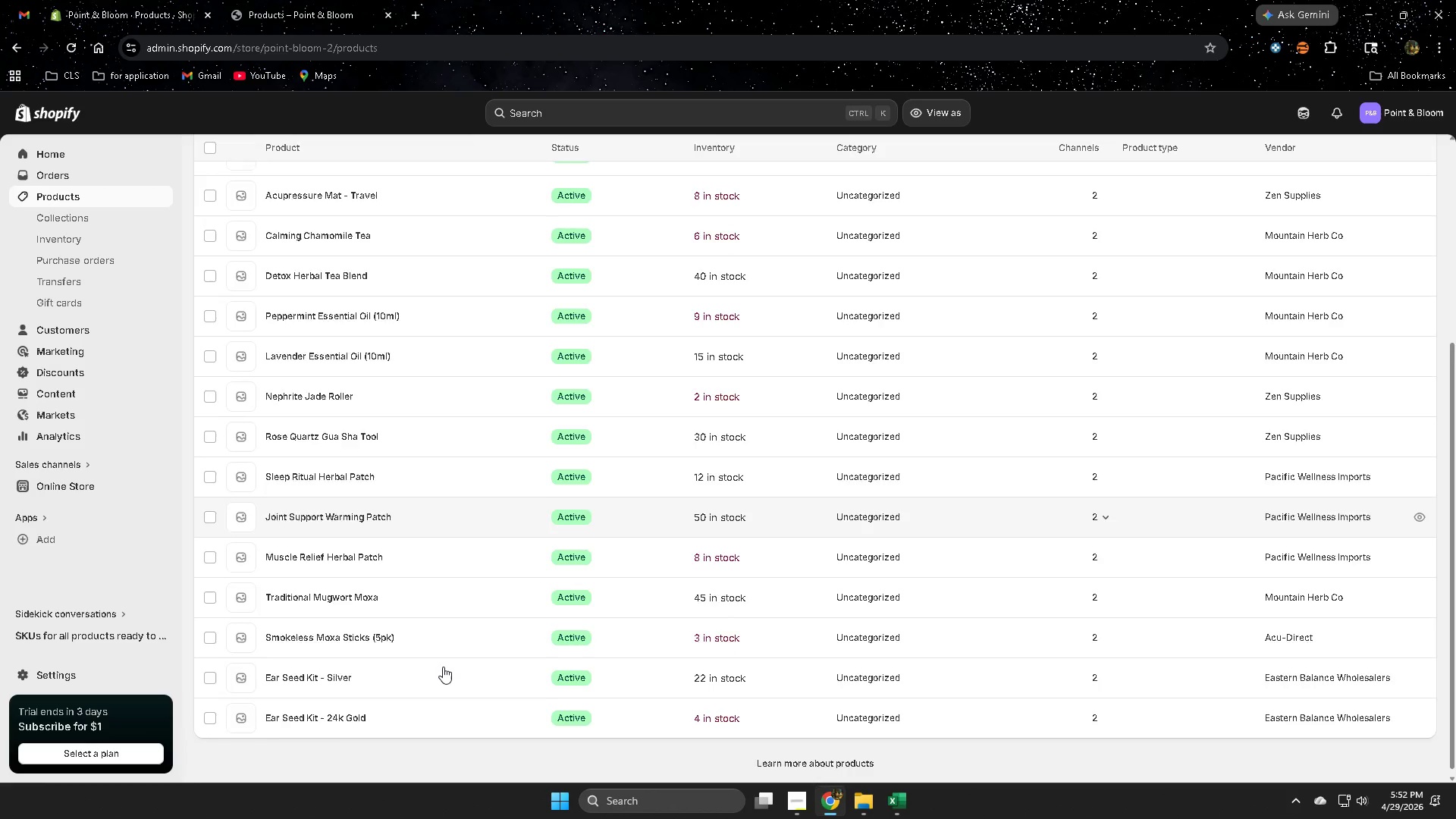 
scroll: coordinate [443, 667], scroll_direction: up, amount: 2.0
 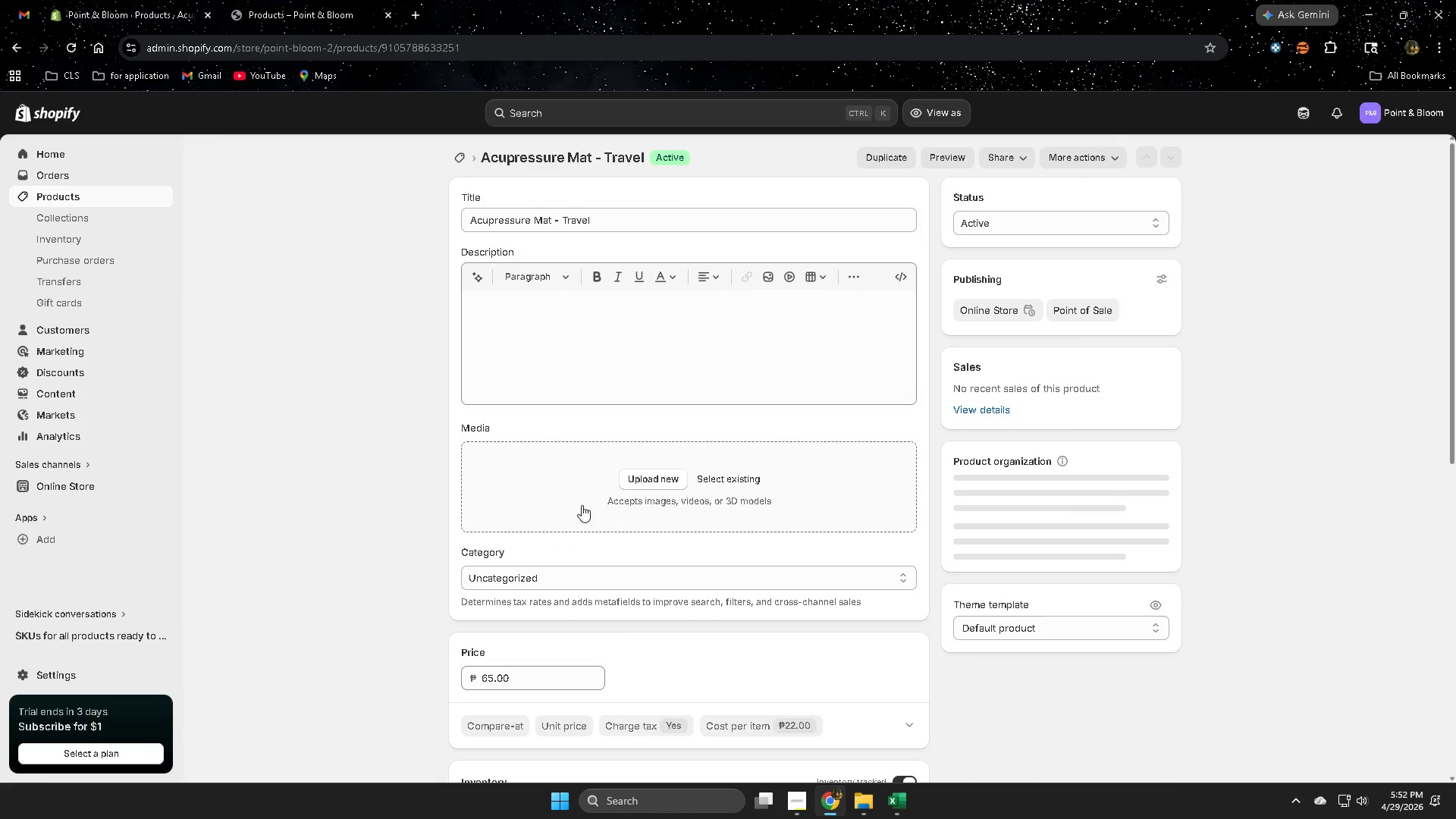 
scroll: coordinate [727, 704], scroll_direction: down, amount: 5.0
 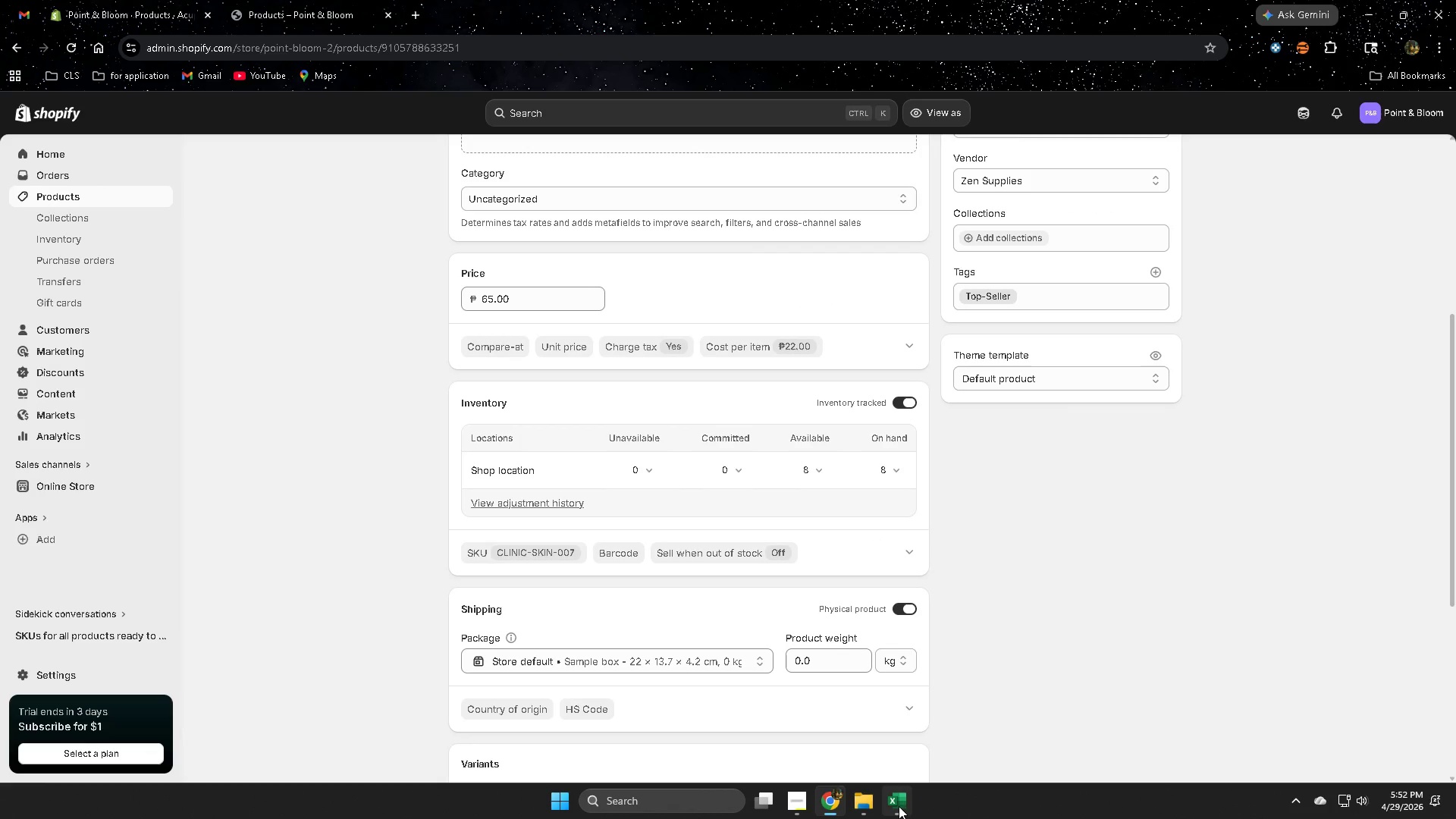 
left_click([902, 805])
 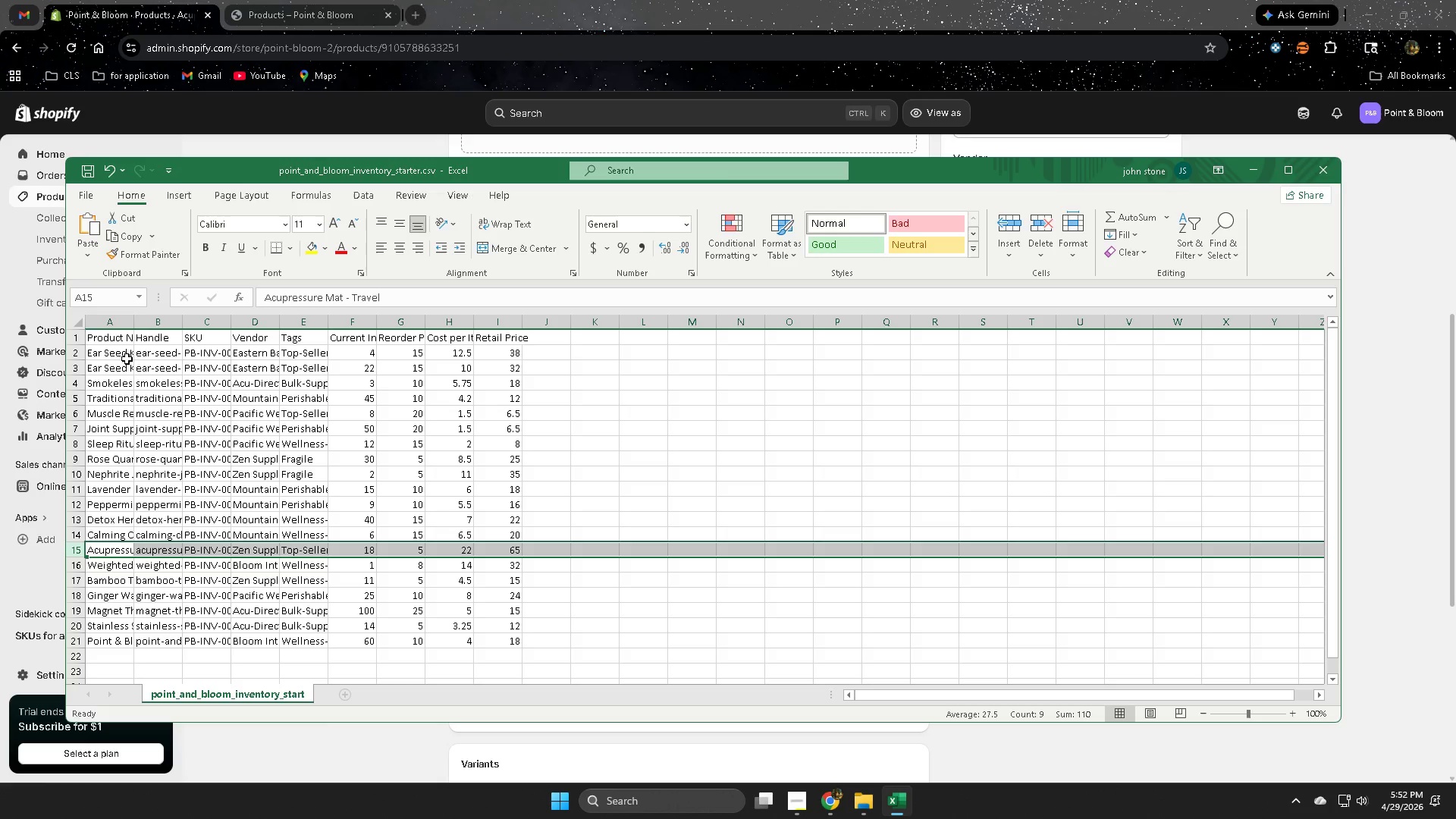 
wait(10.62)
 